 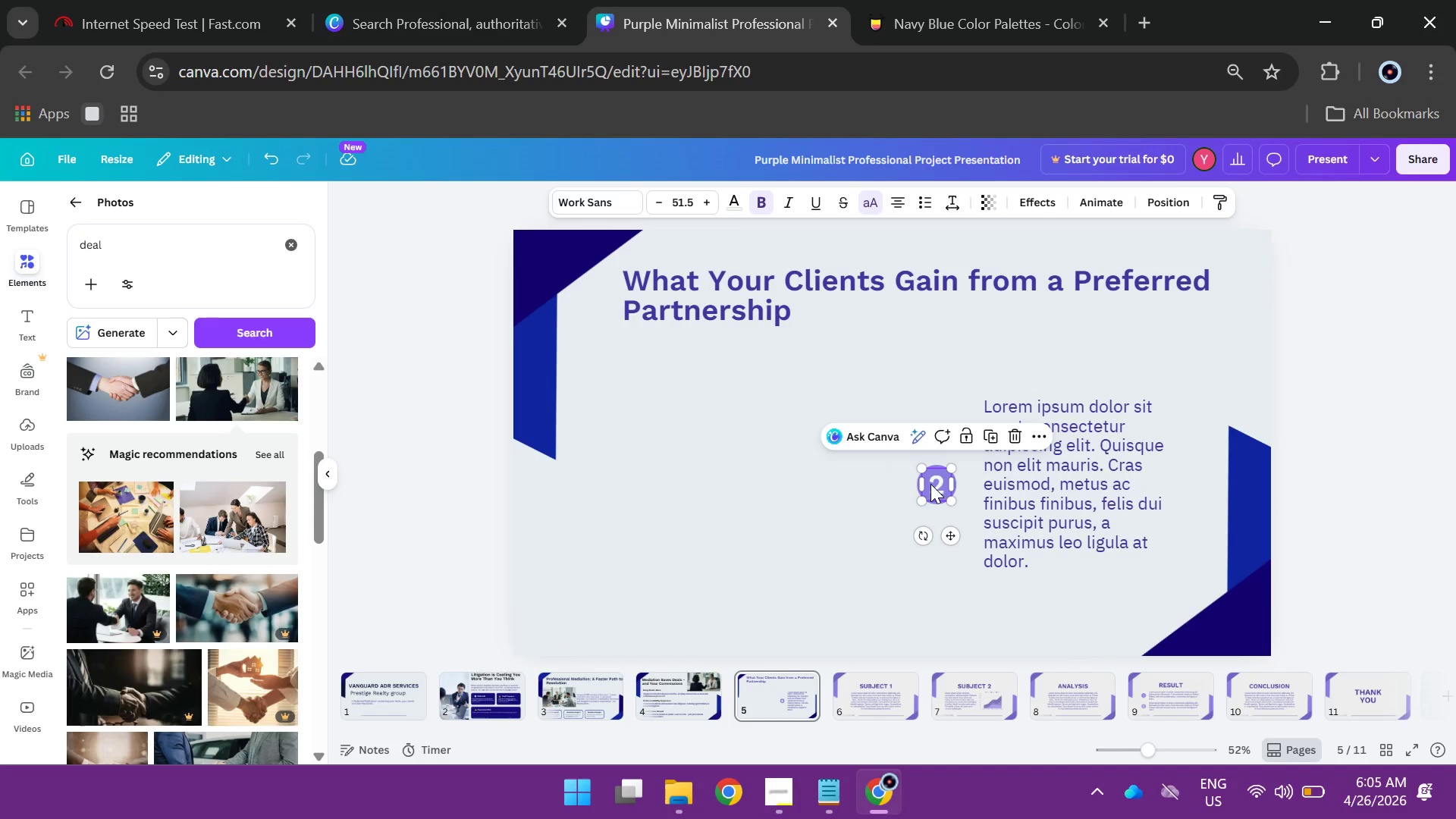 
left_click([880, 465])
 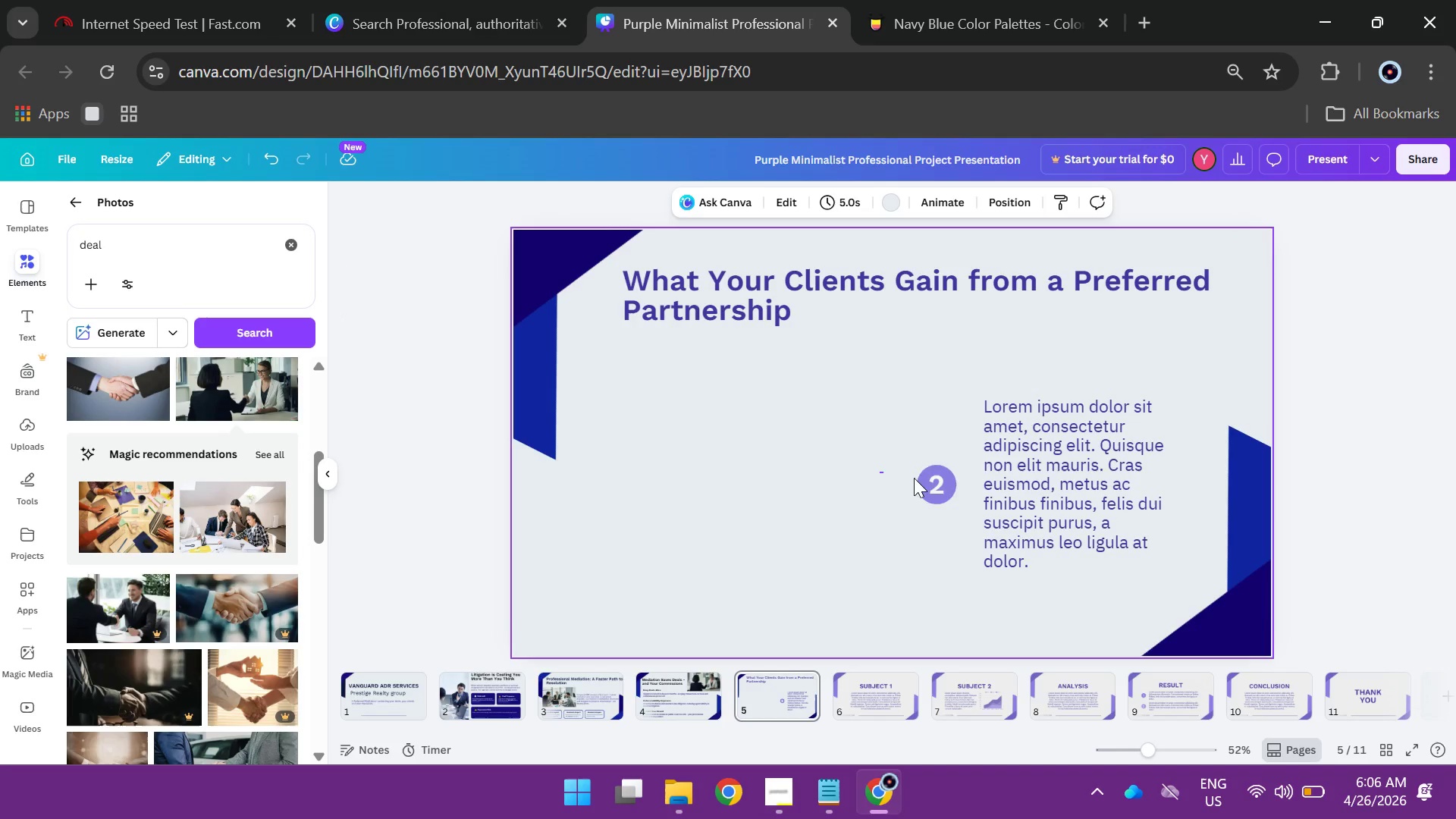 
left_click_drag(start_coordinate=[880, 472], to_coordinate=[940, 495])
 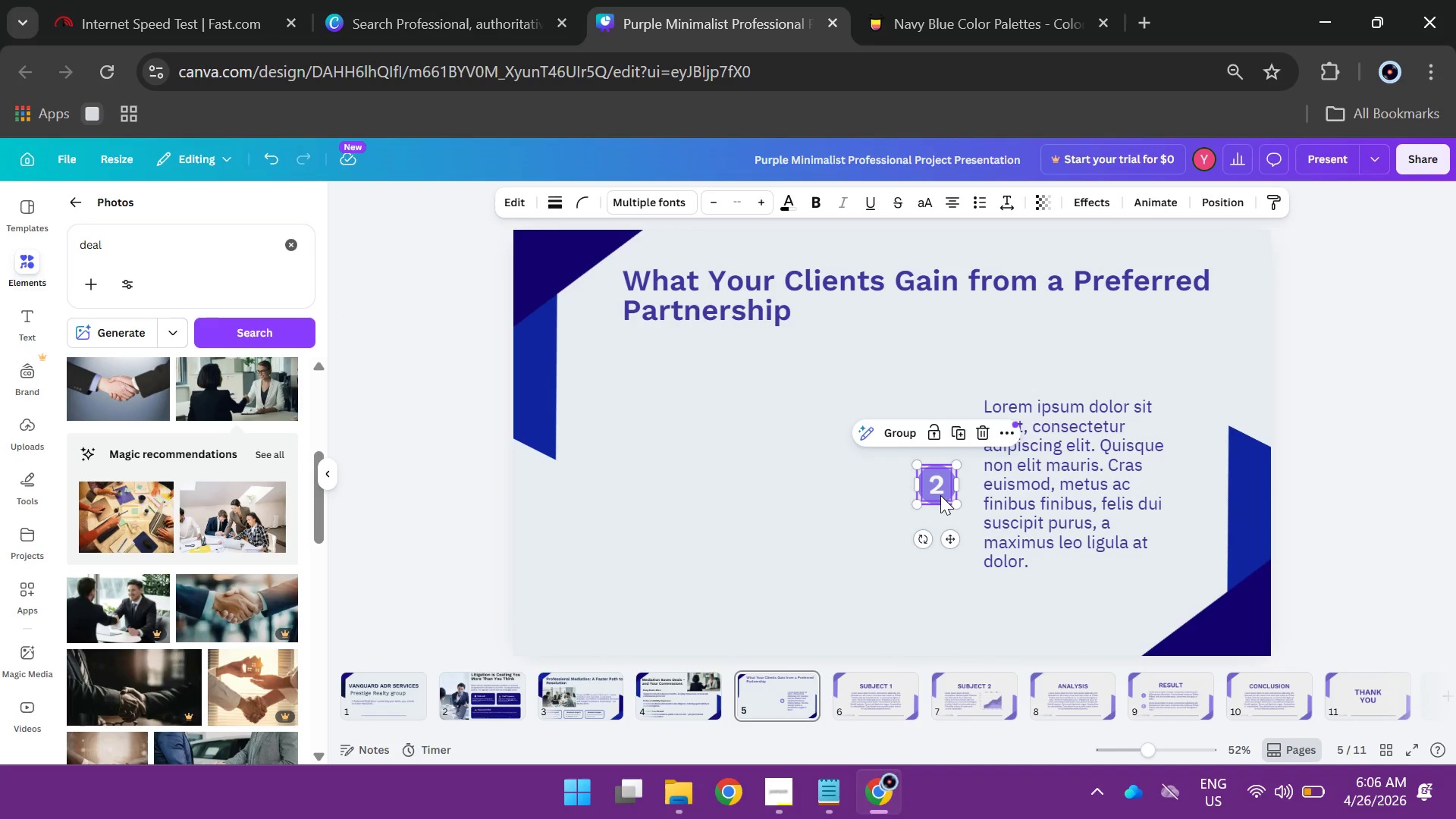 
key(Backspace)
 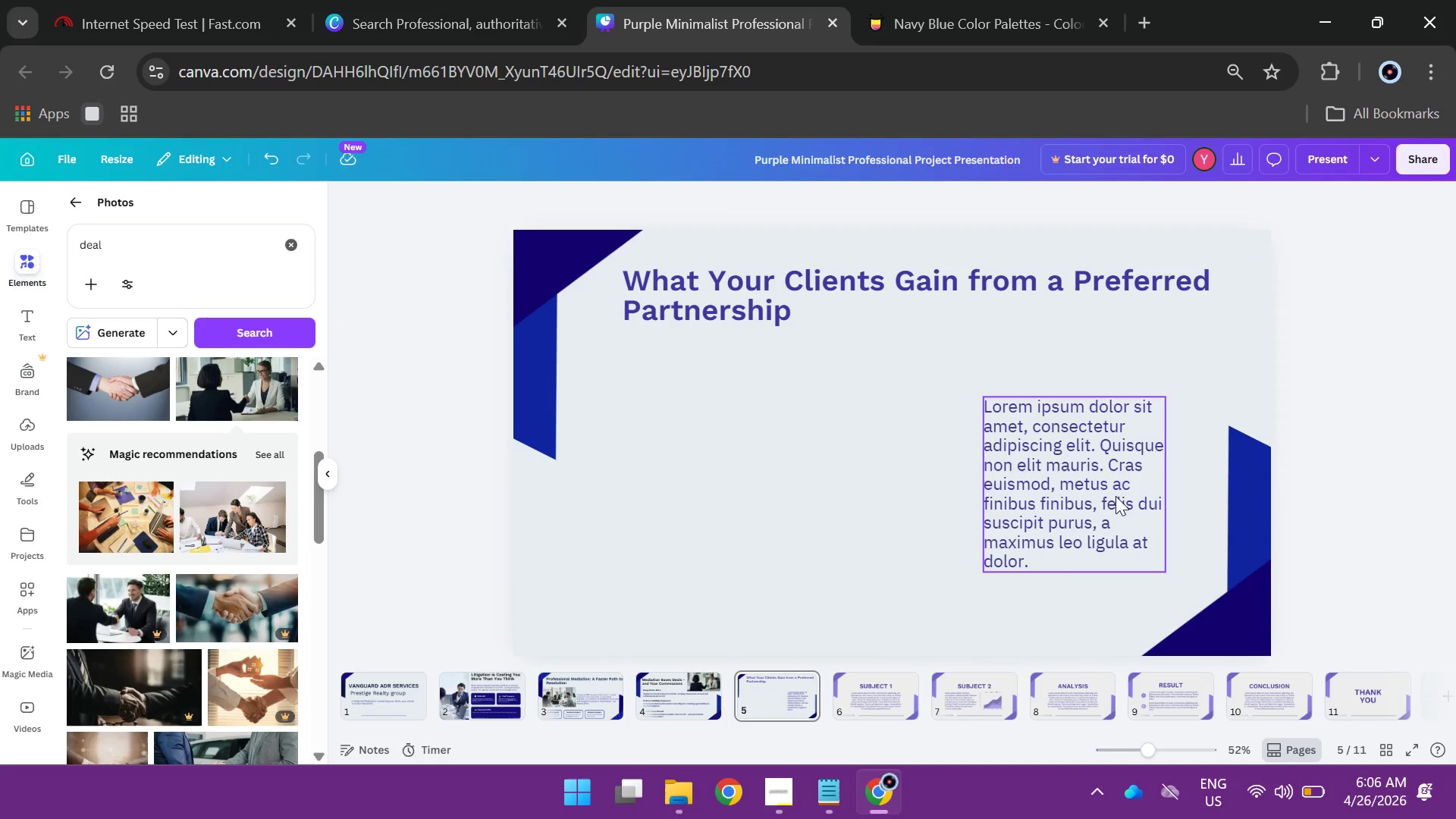 
left_click([1116, 496])
 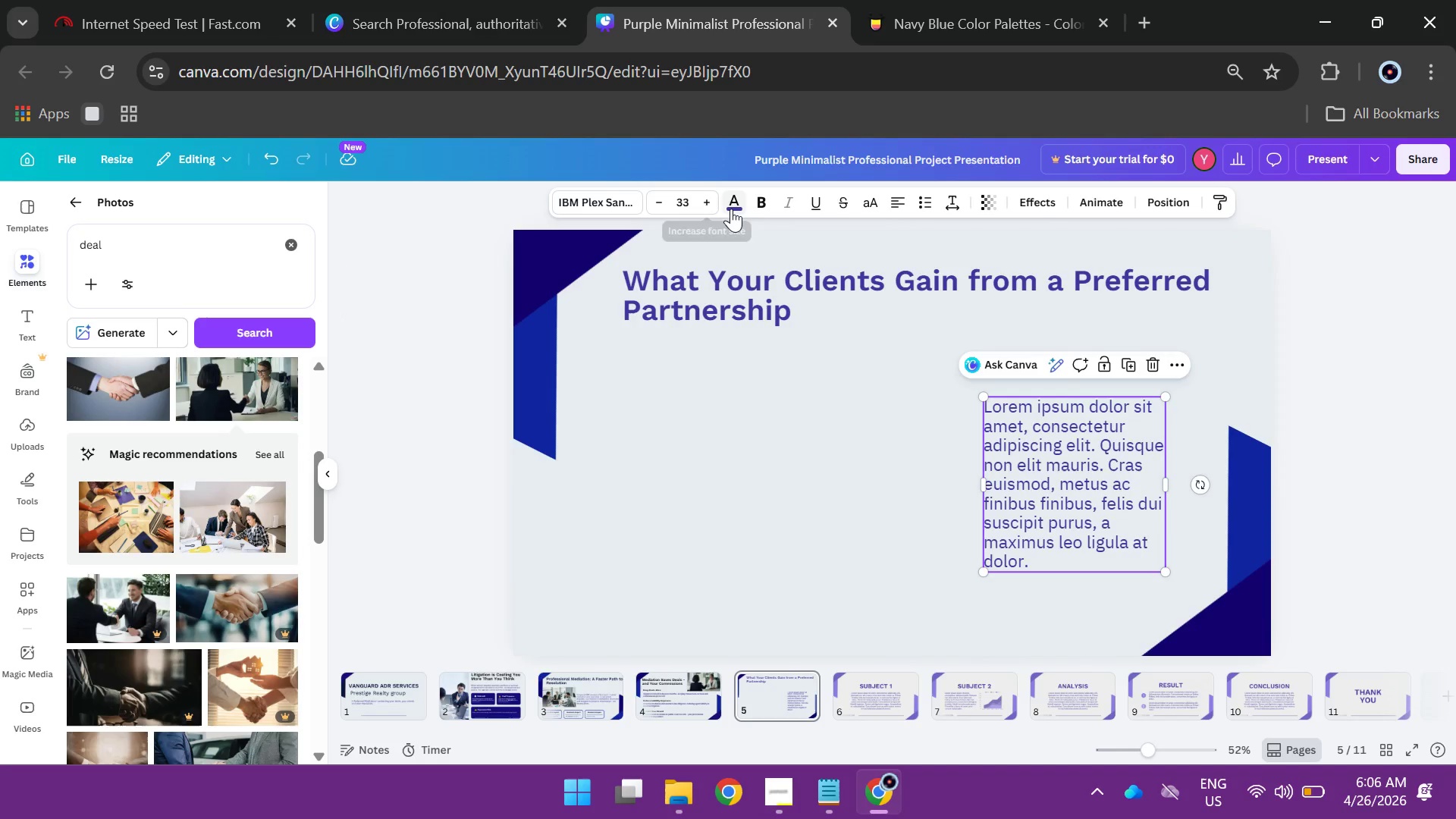 
left_click([731, 209])
 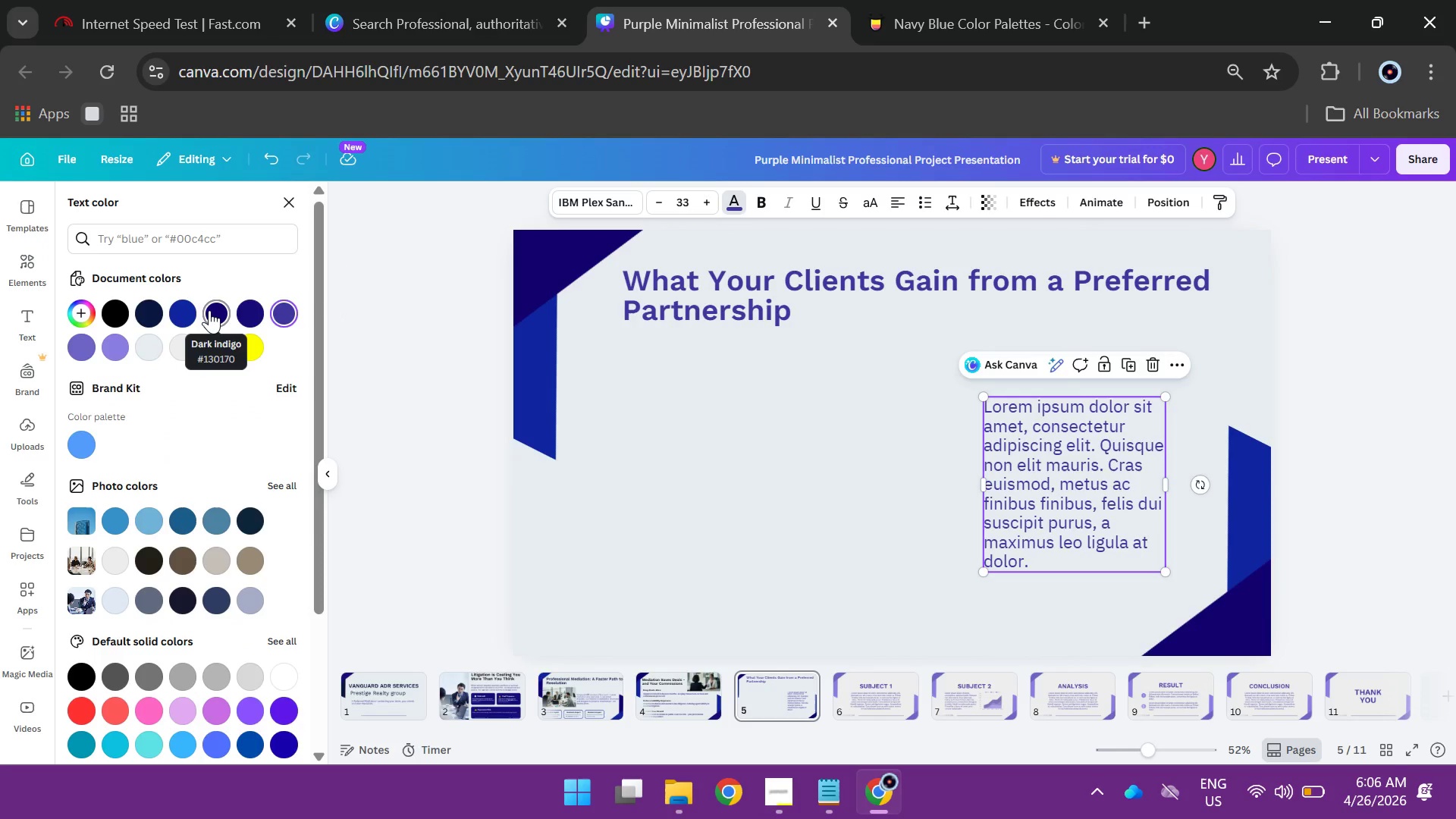 
left_click([209, 310])
 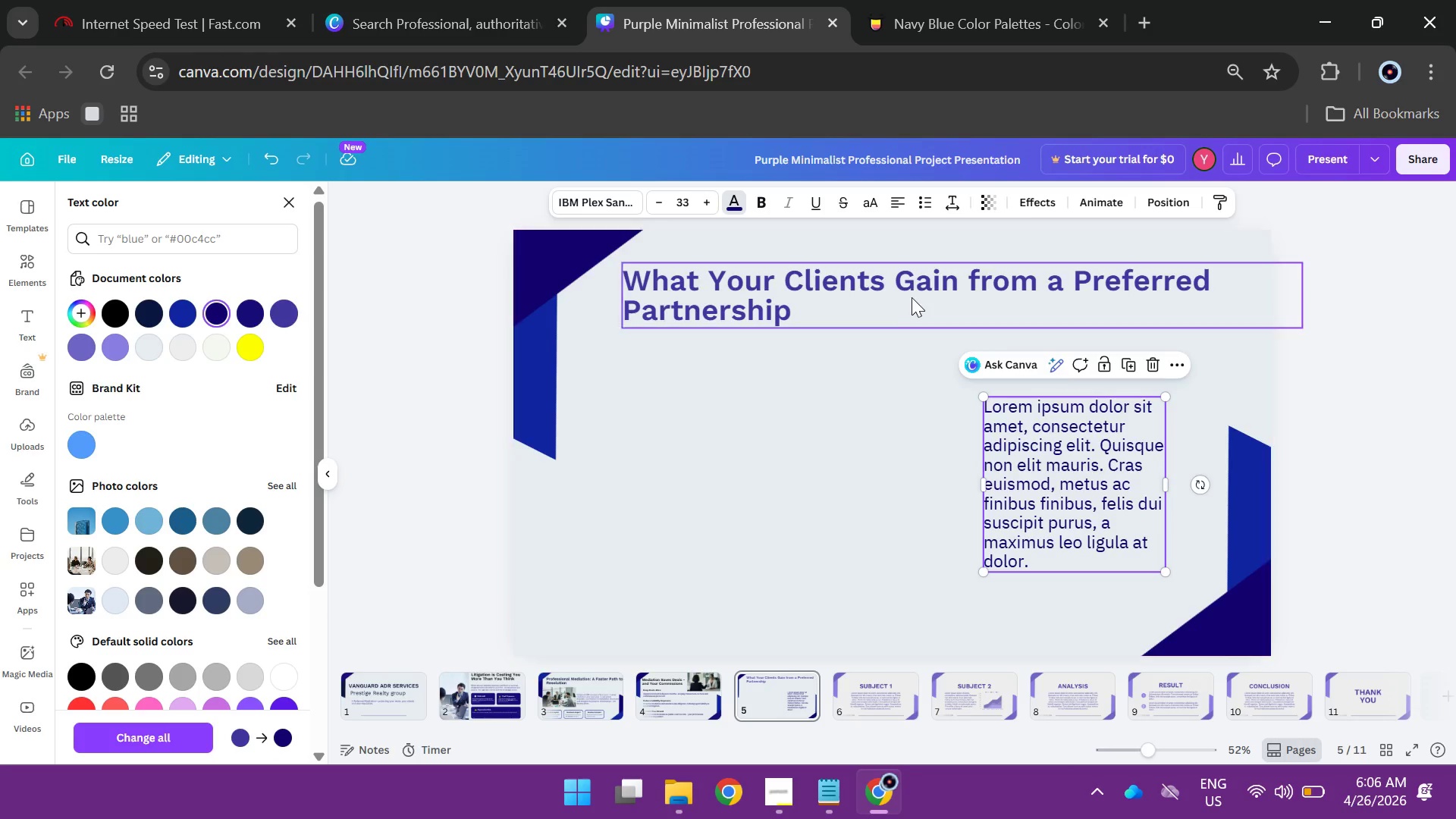 
left_click([906, 291])
 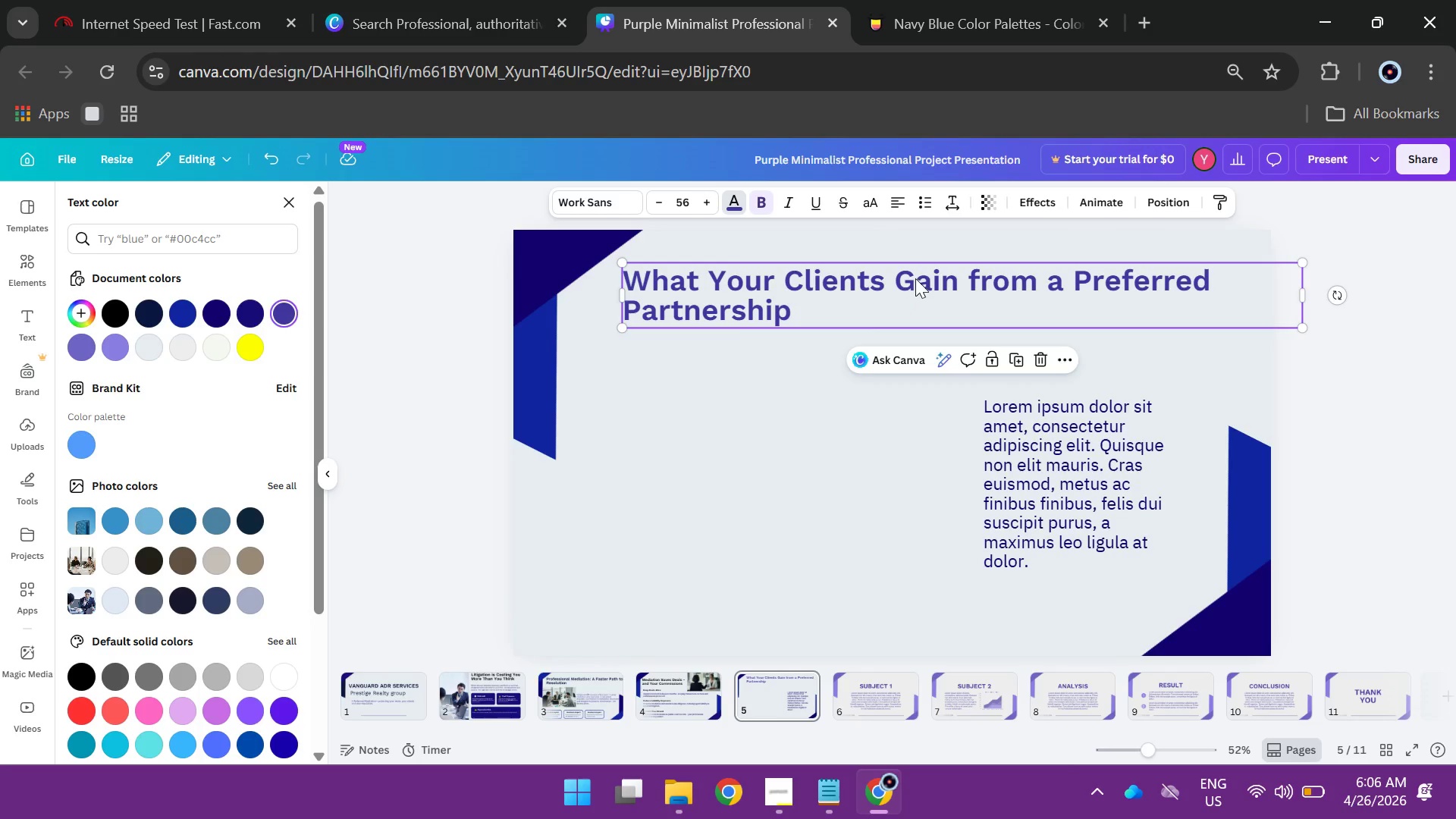 
hold_key(key=AltLeft, duration=1.26)
left_click_drag(start_coordinate=[915, 278], to_coordinate=[987, 322])
 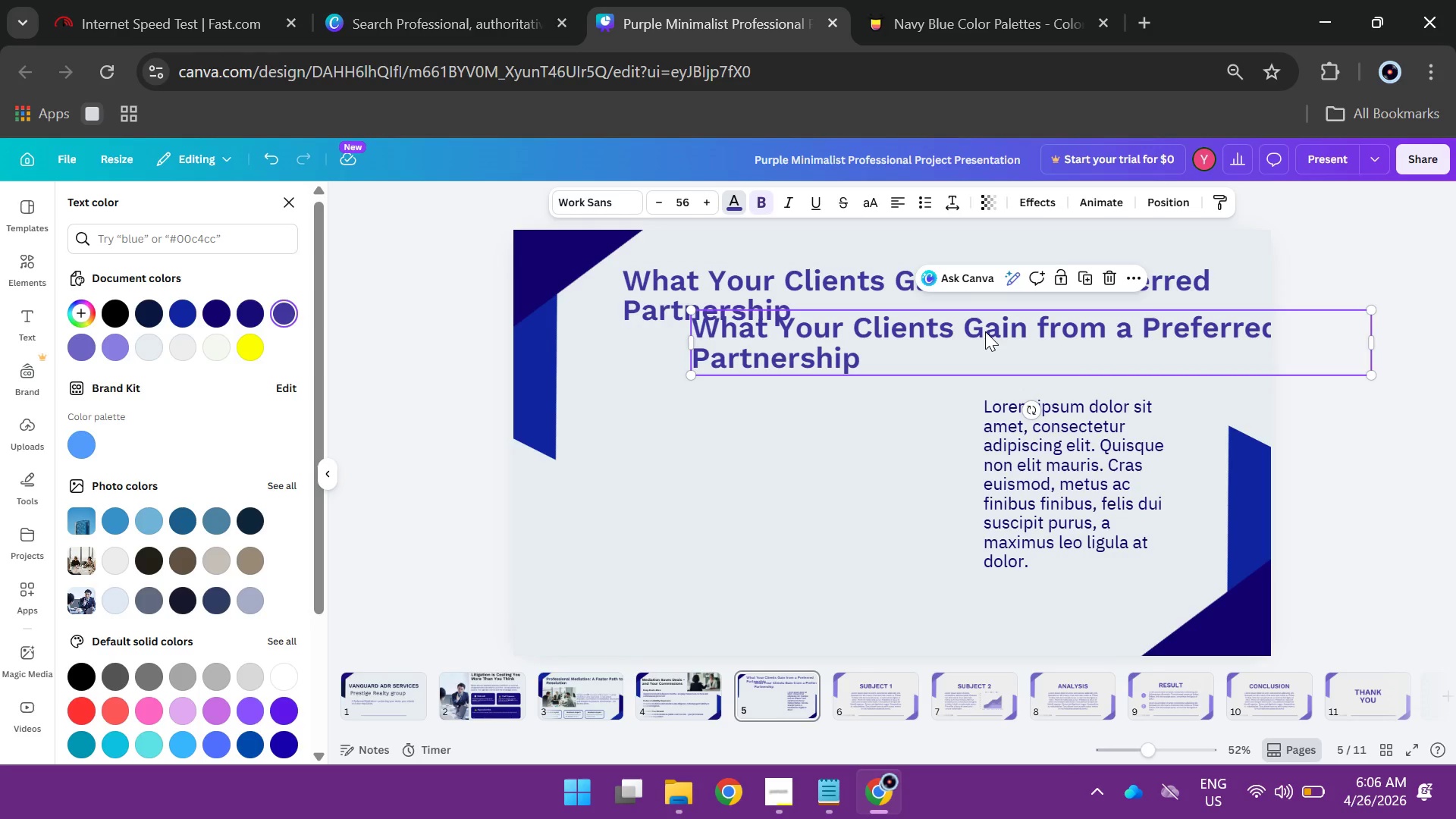 
left_click([985, 331])
 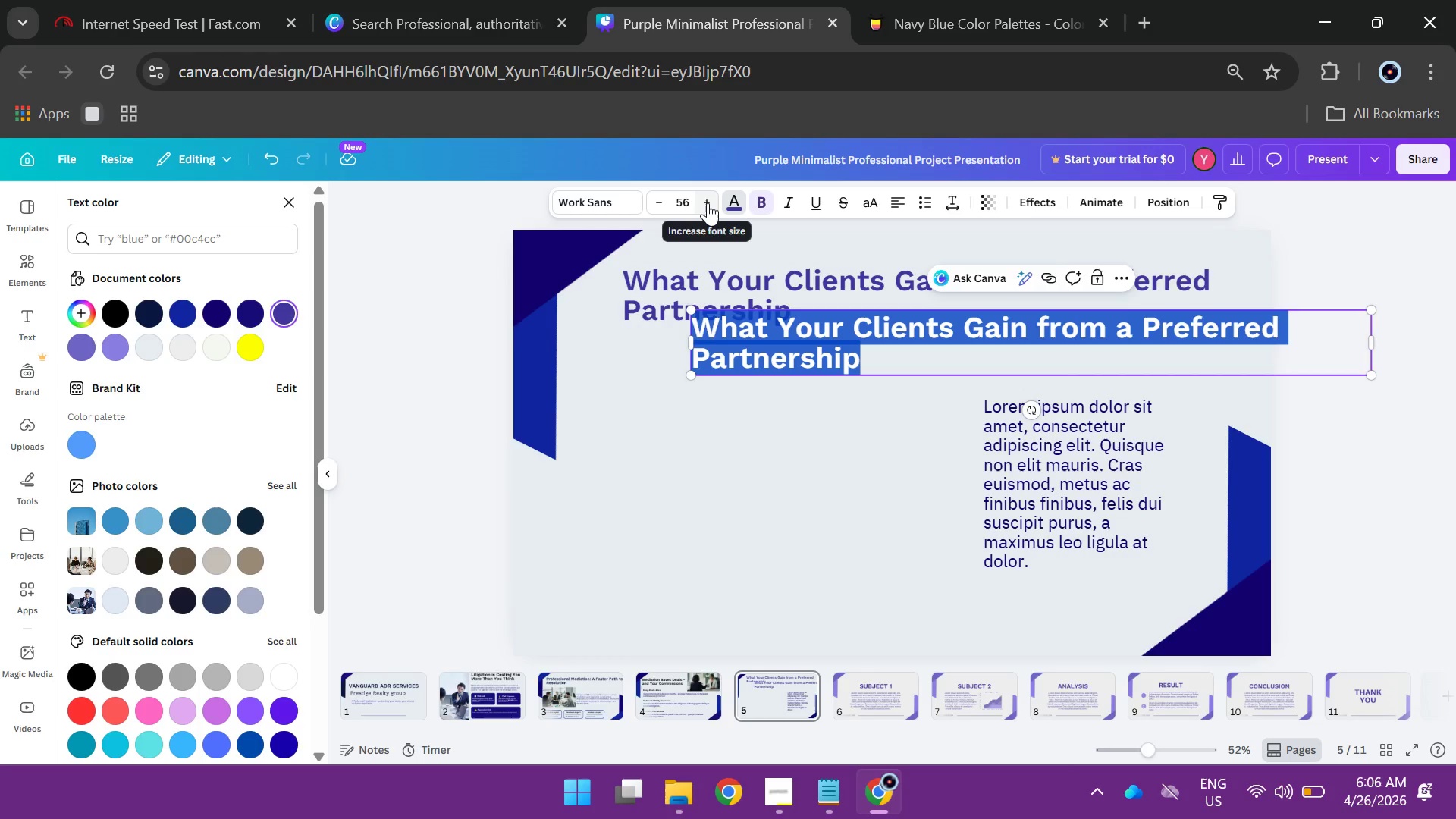 
wait(5.23)
 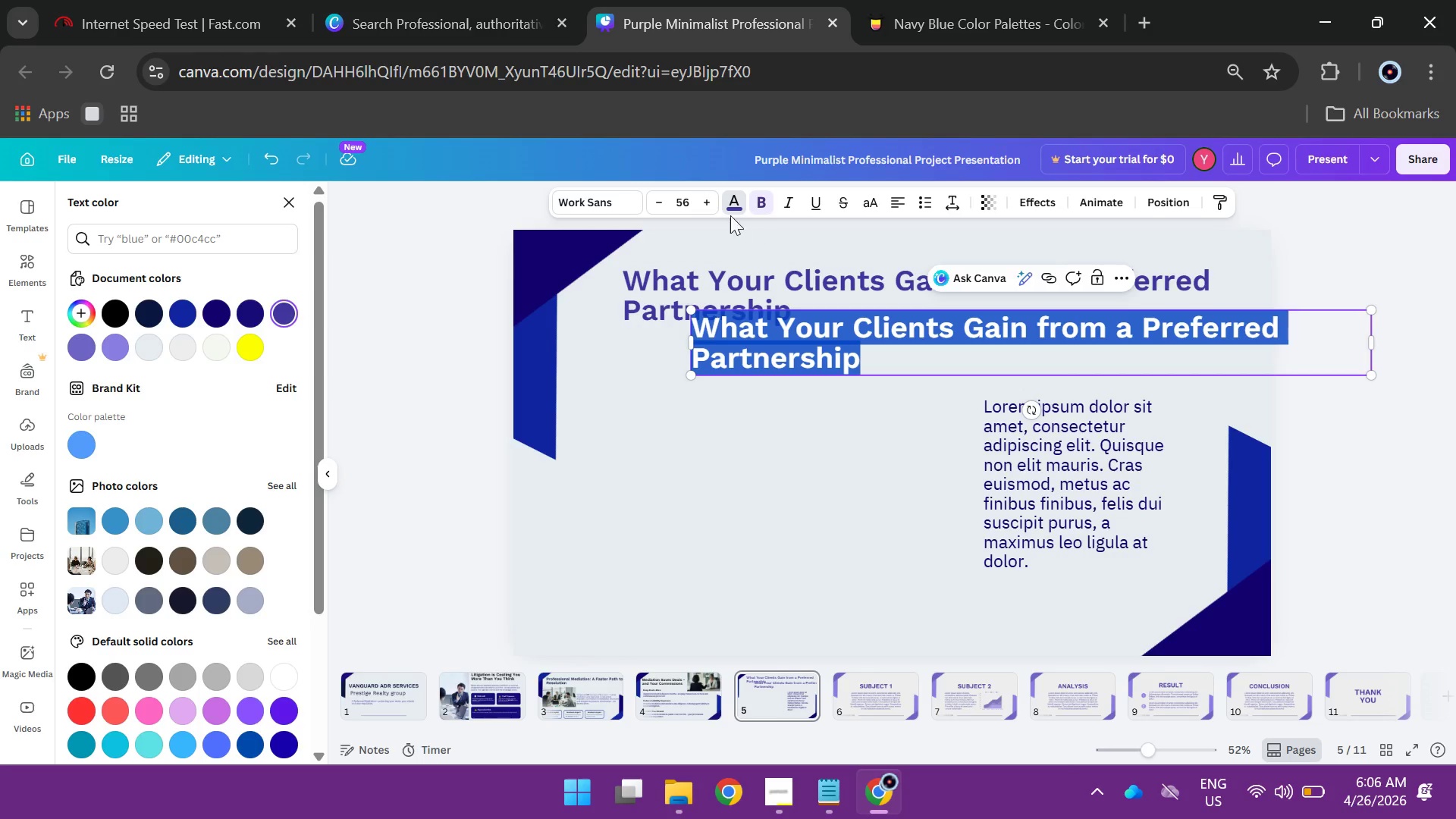 
left_click([677, 205])
 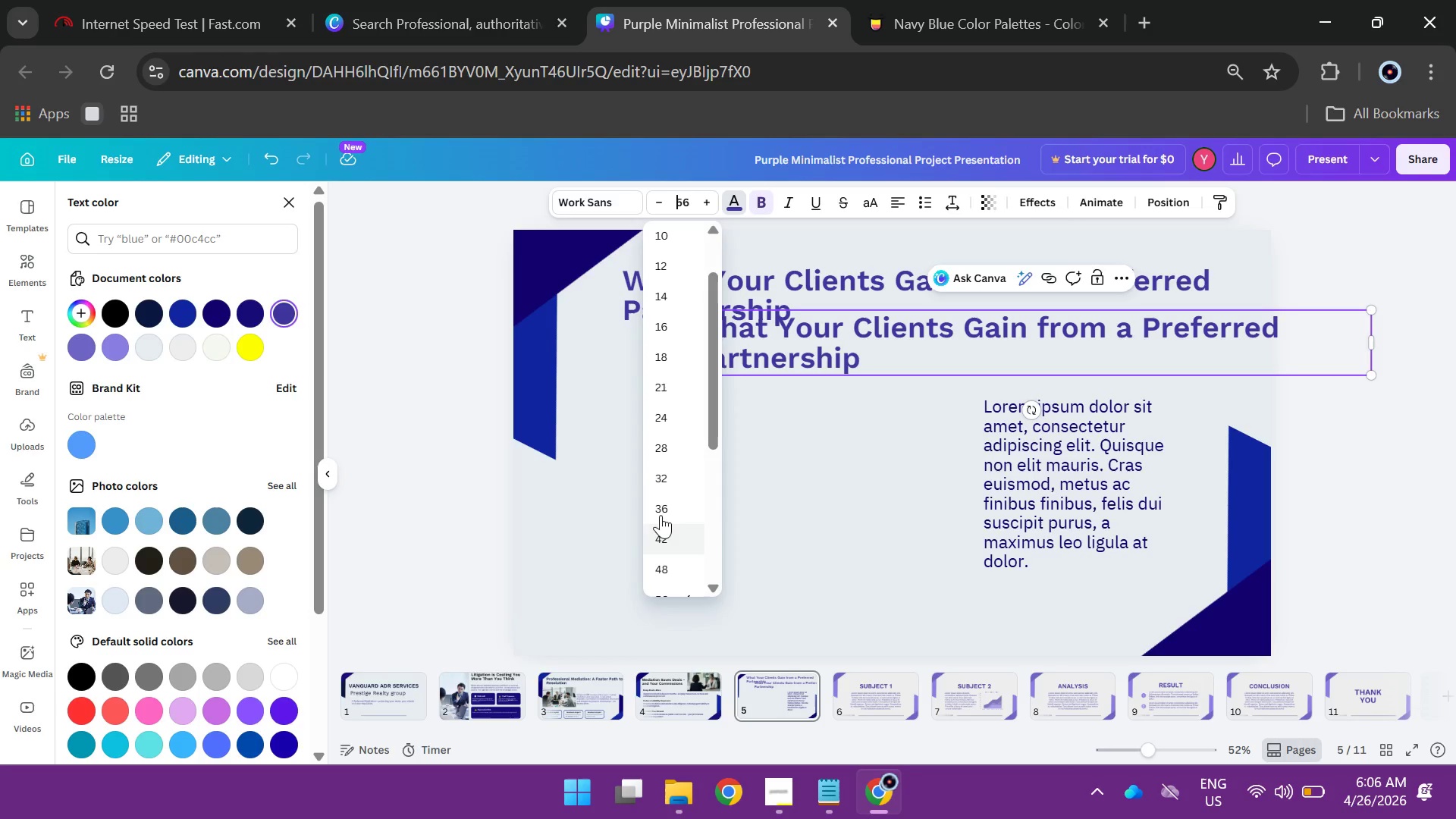 
left_click([661, 507])
 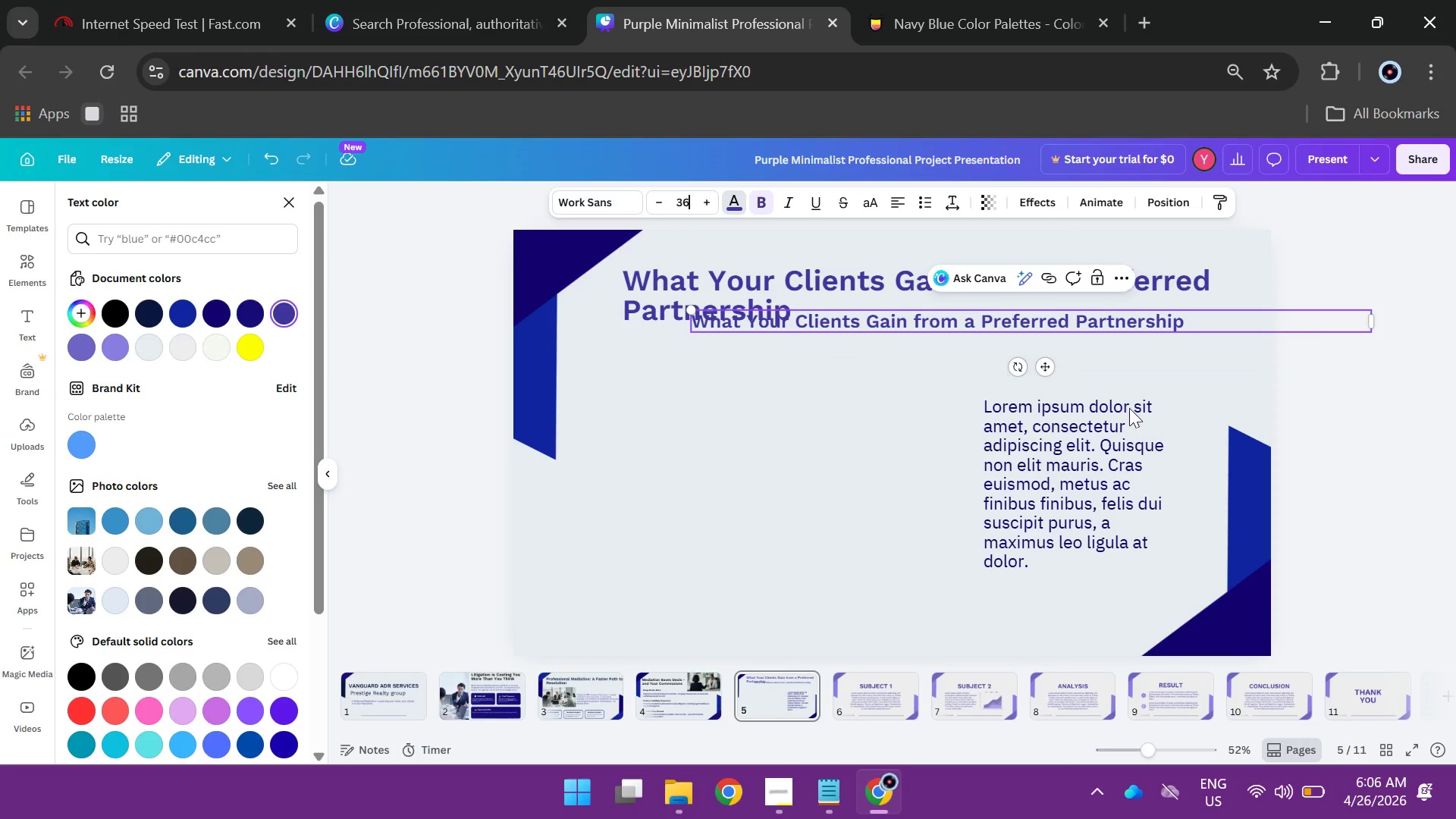 
left_click([1379, 431])
 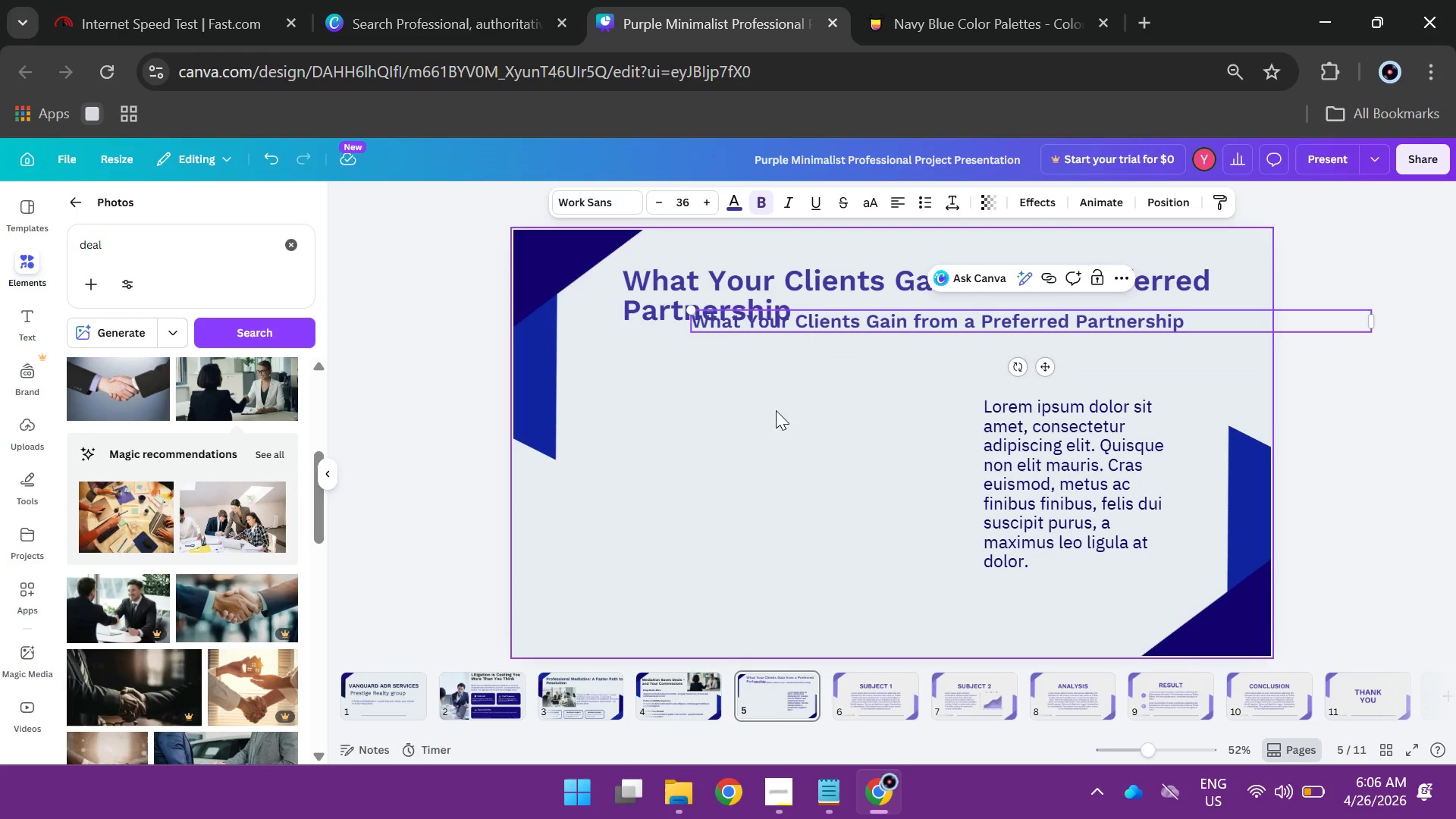 
left_click([756, 447])
 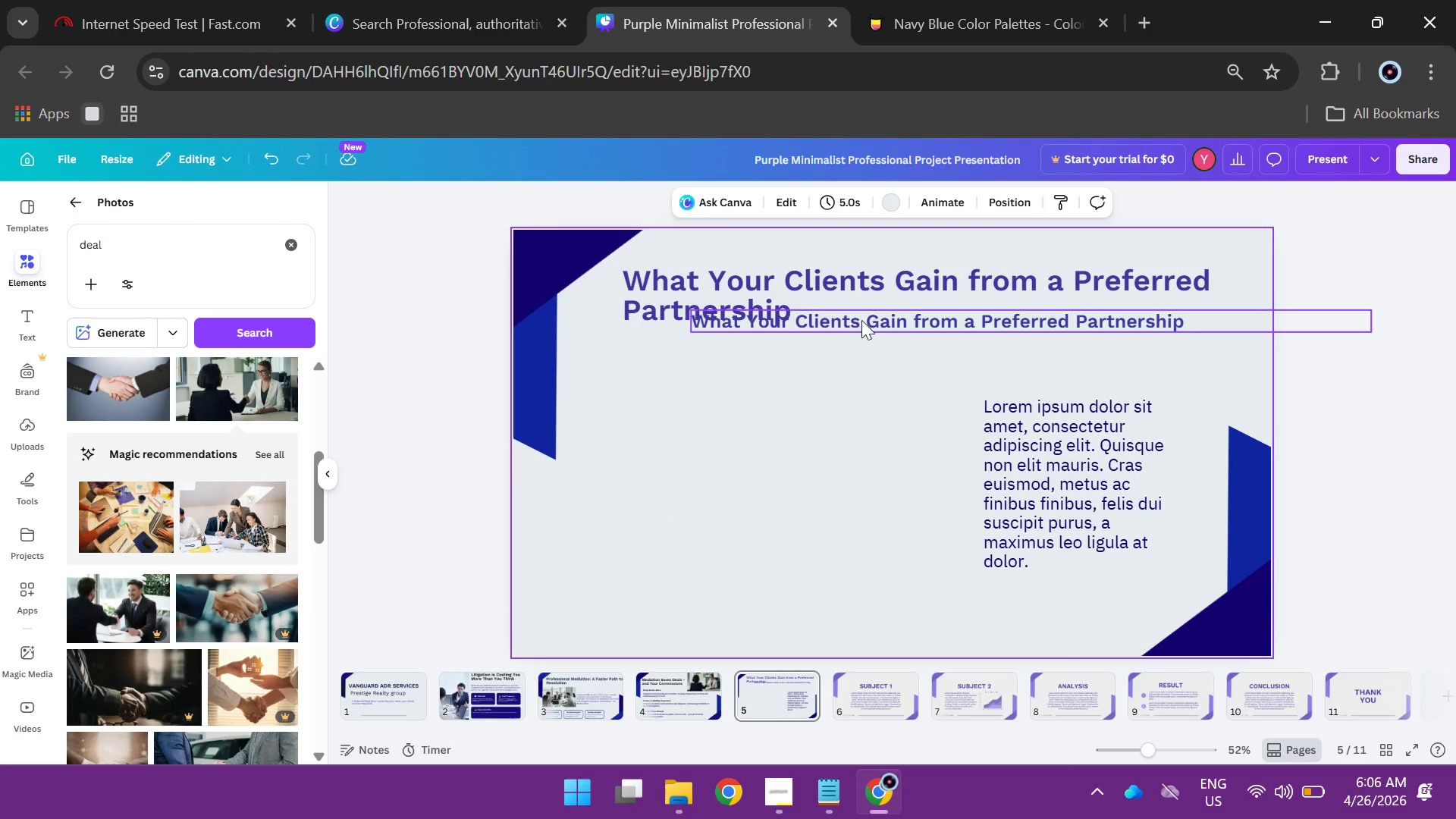 
left_click_drag(start_coordinate=[852, 319], to_coordinate=[1045, 359])
 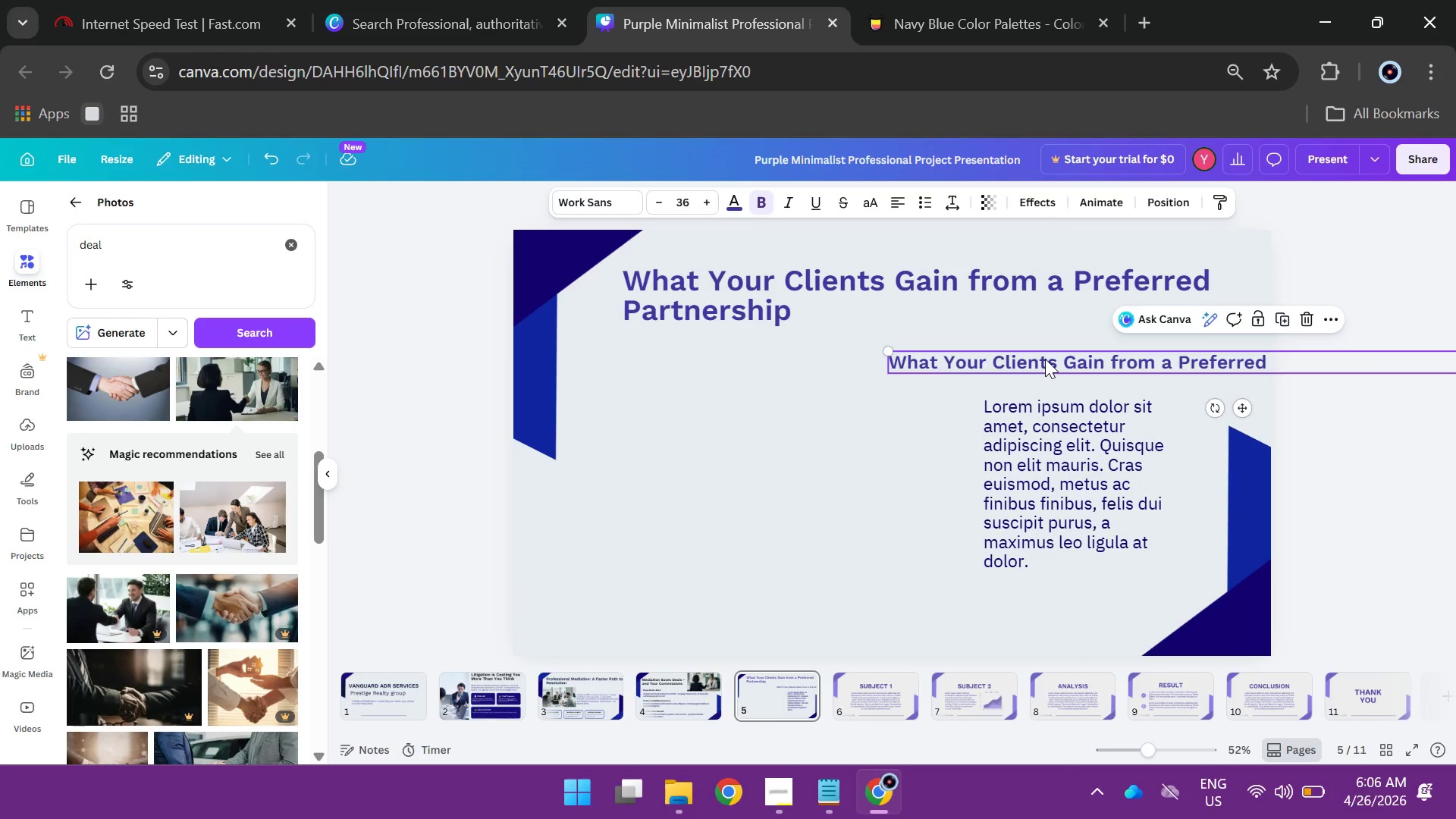 
left_click([1045, 359])
 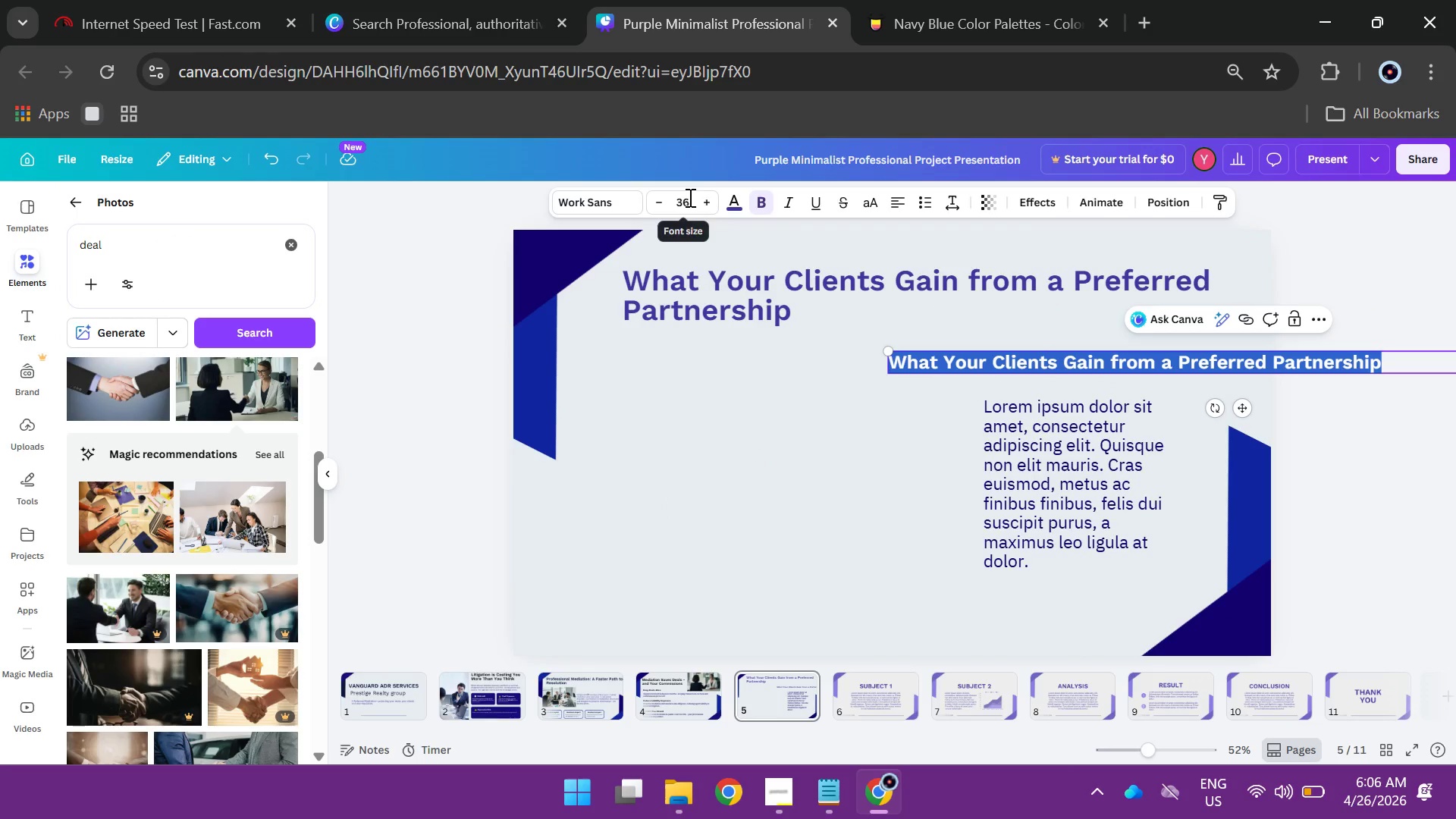 
left_click([685, 199])
 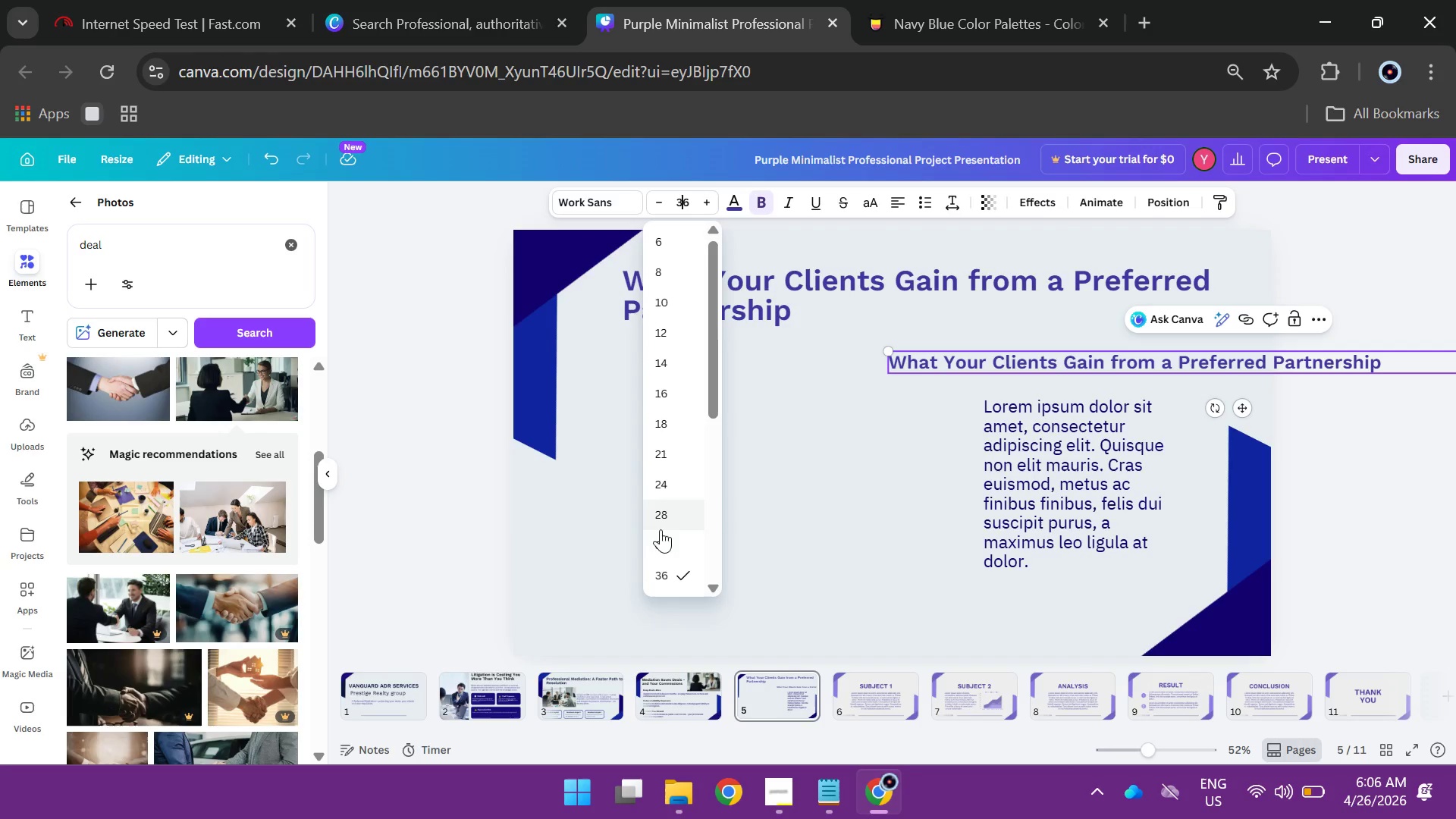 
left_click([661, 543])
 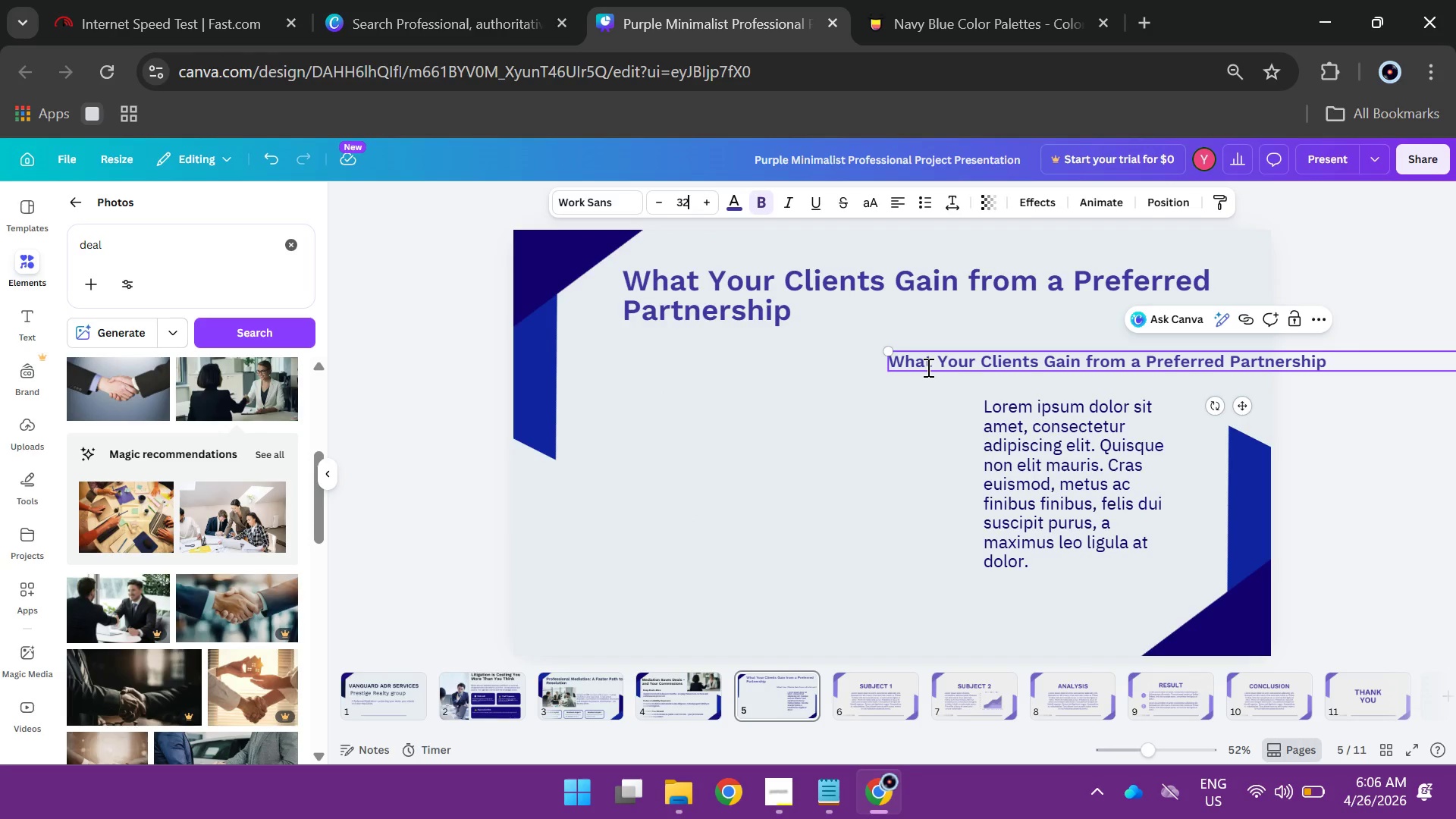 
left_click([927, 367])
 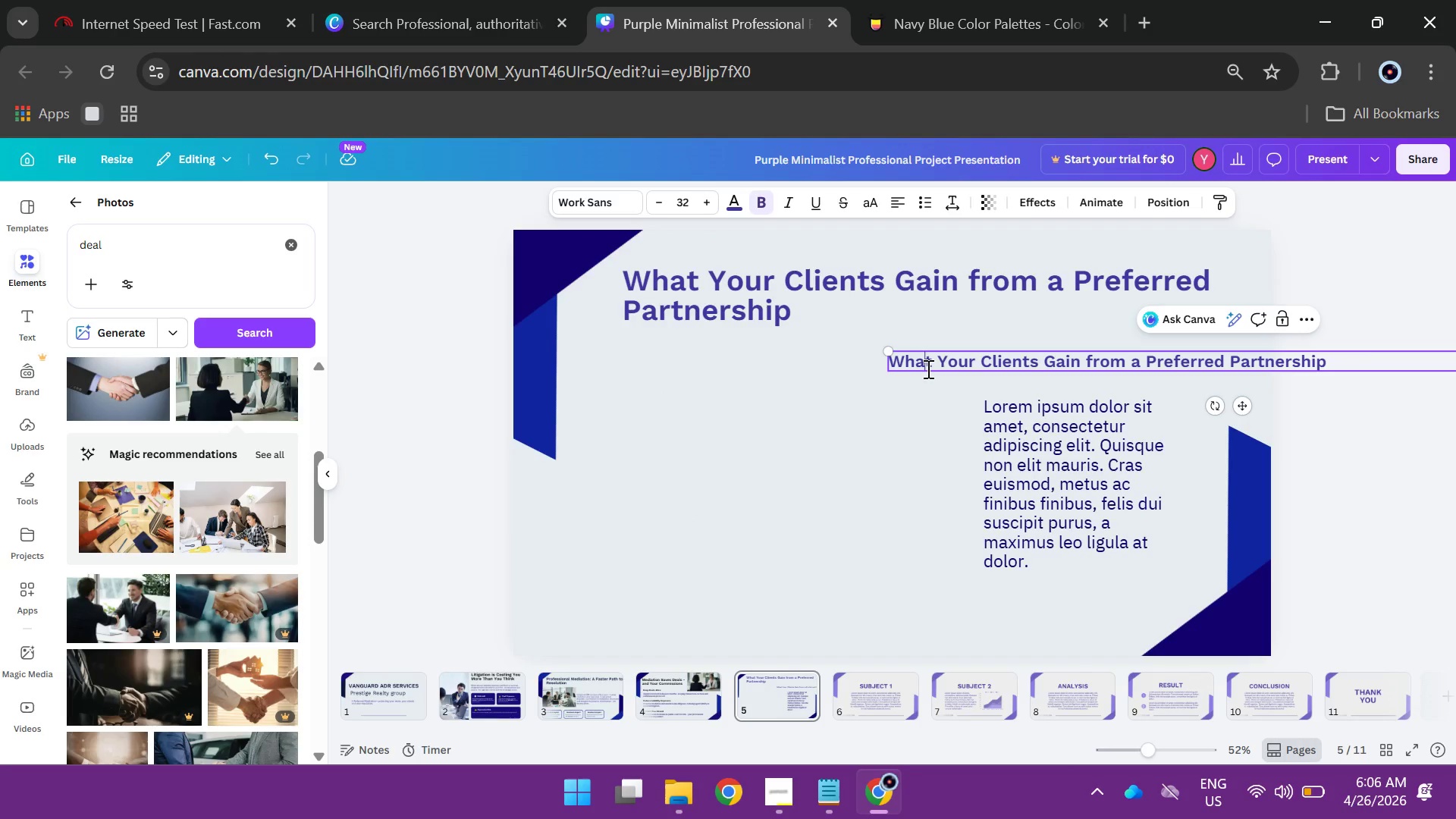 
key(Control+A)
 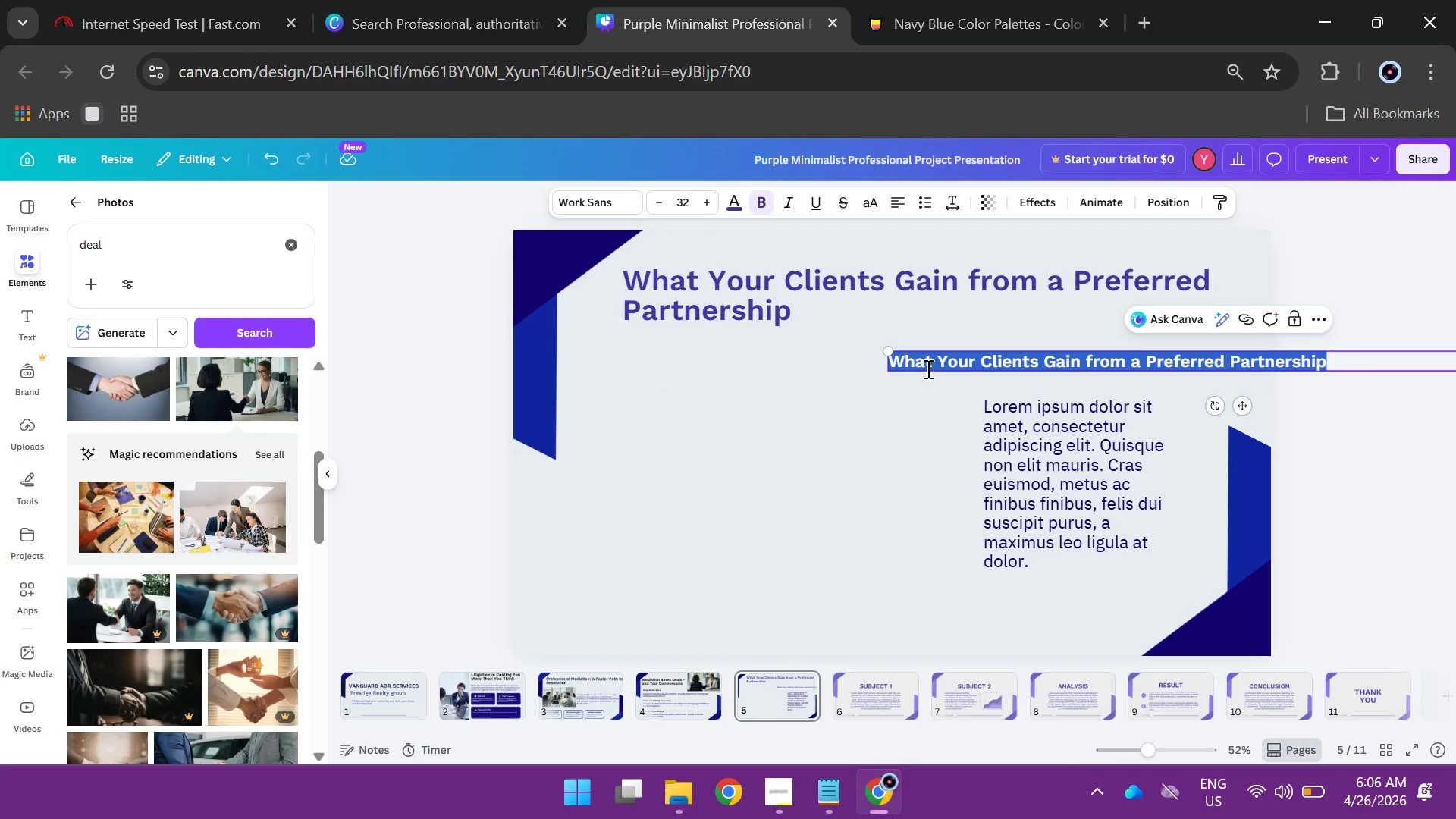 
type(ConfidentialityGua)
 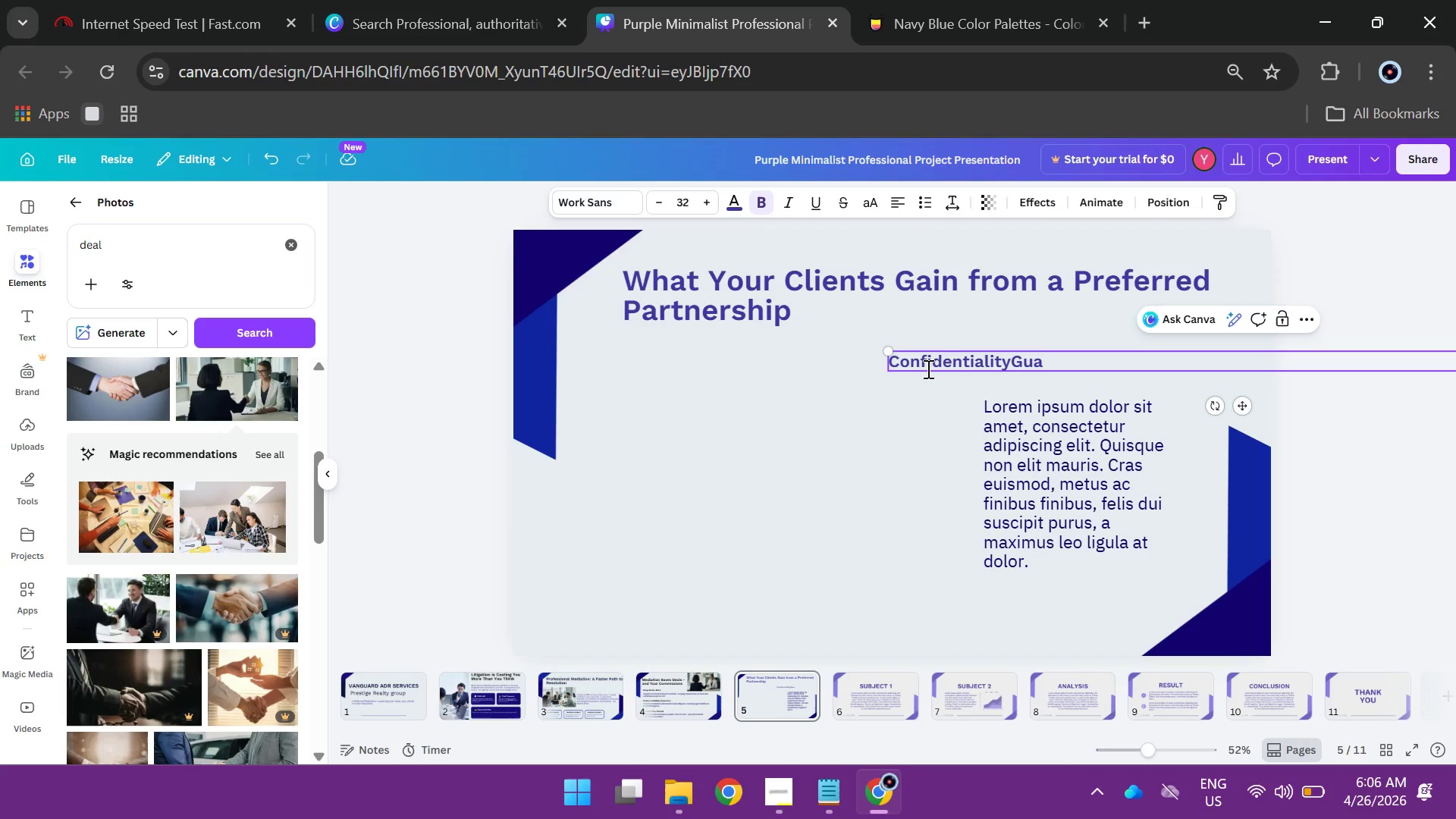 
type(ranteed)
 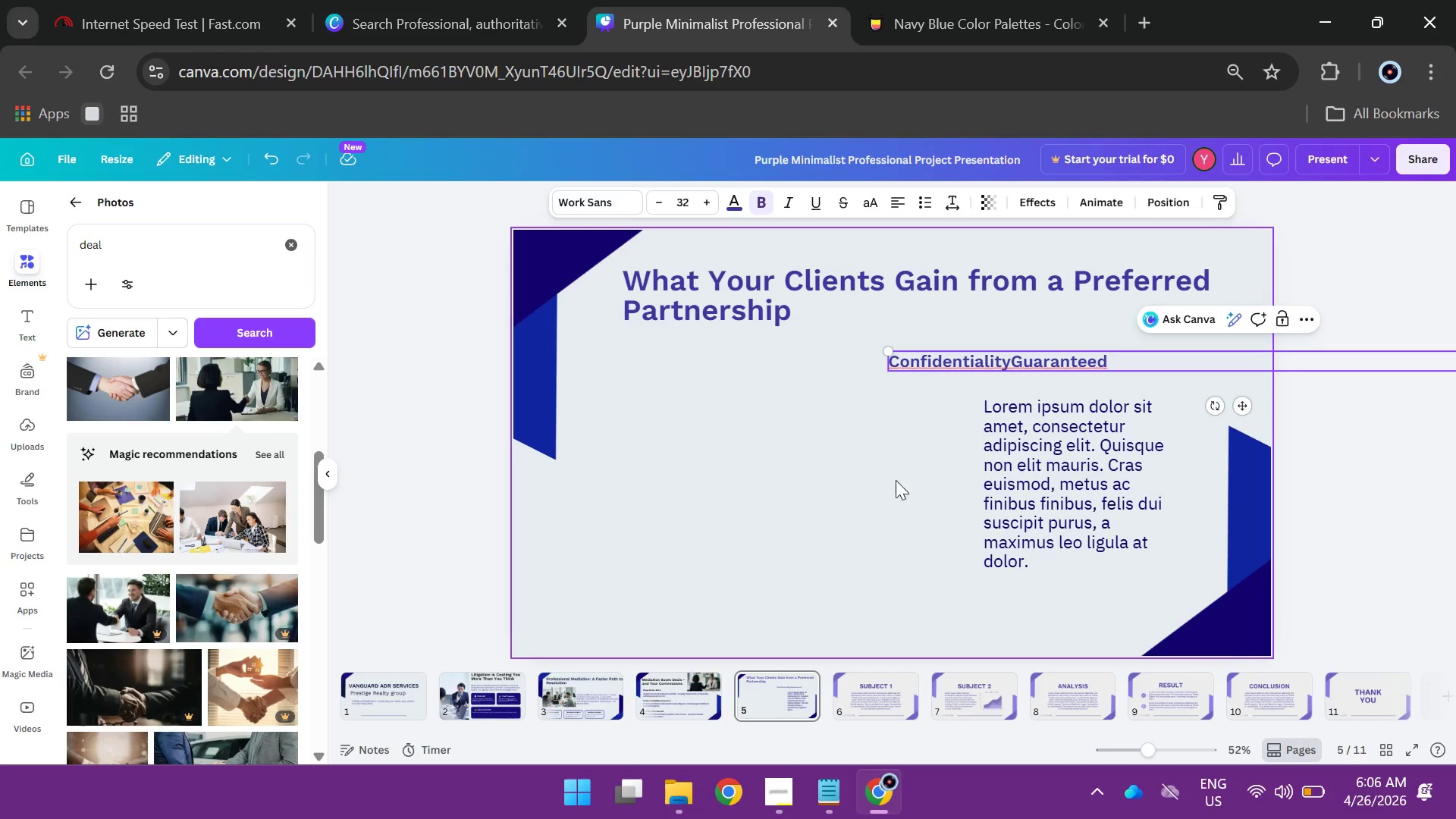 
wait(5.17)
 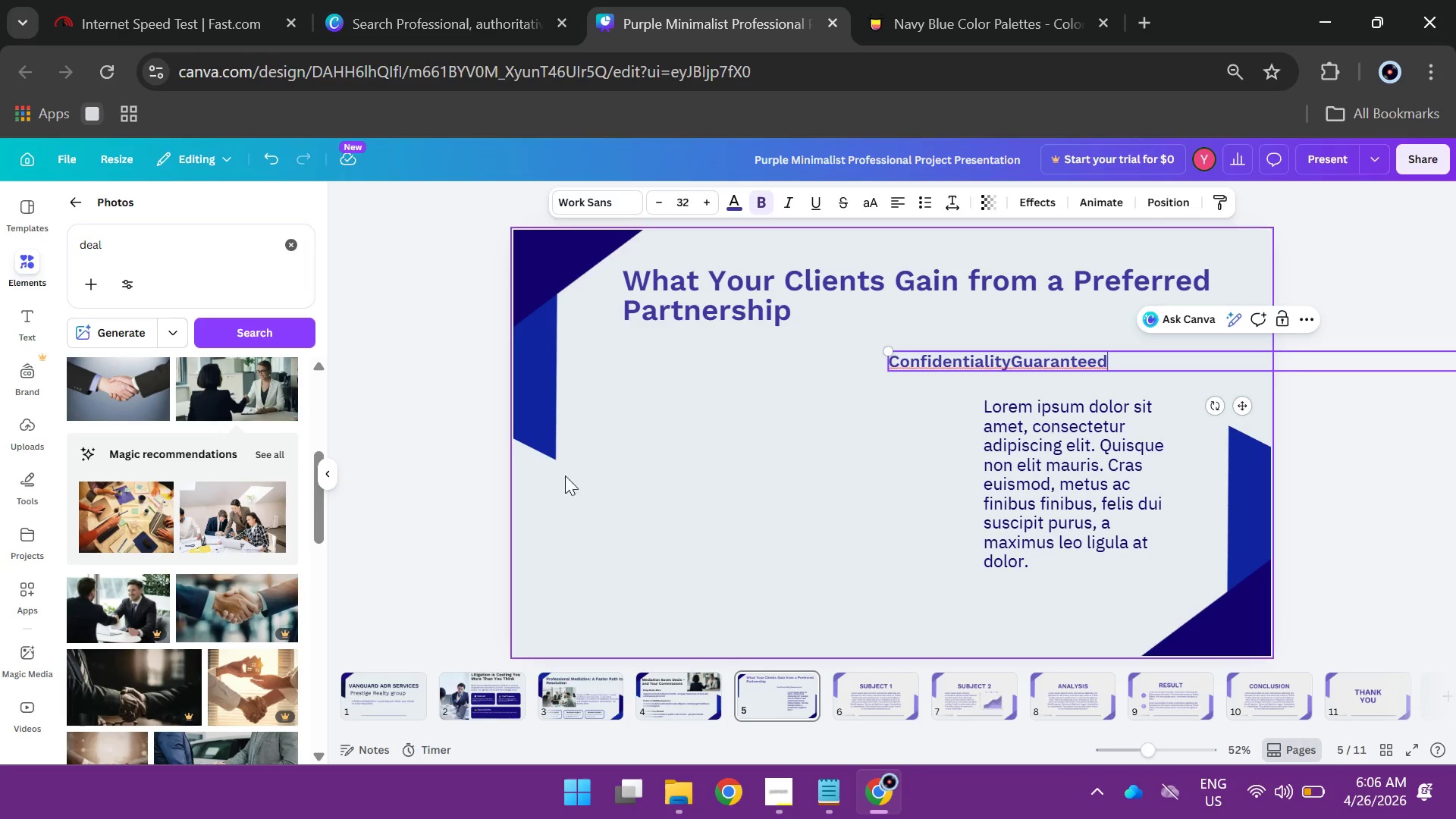 
left_click([1008, 362])
 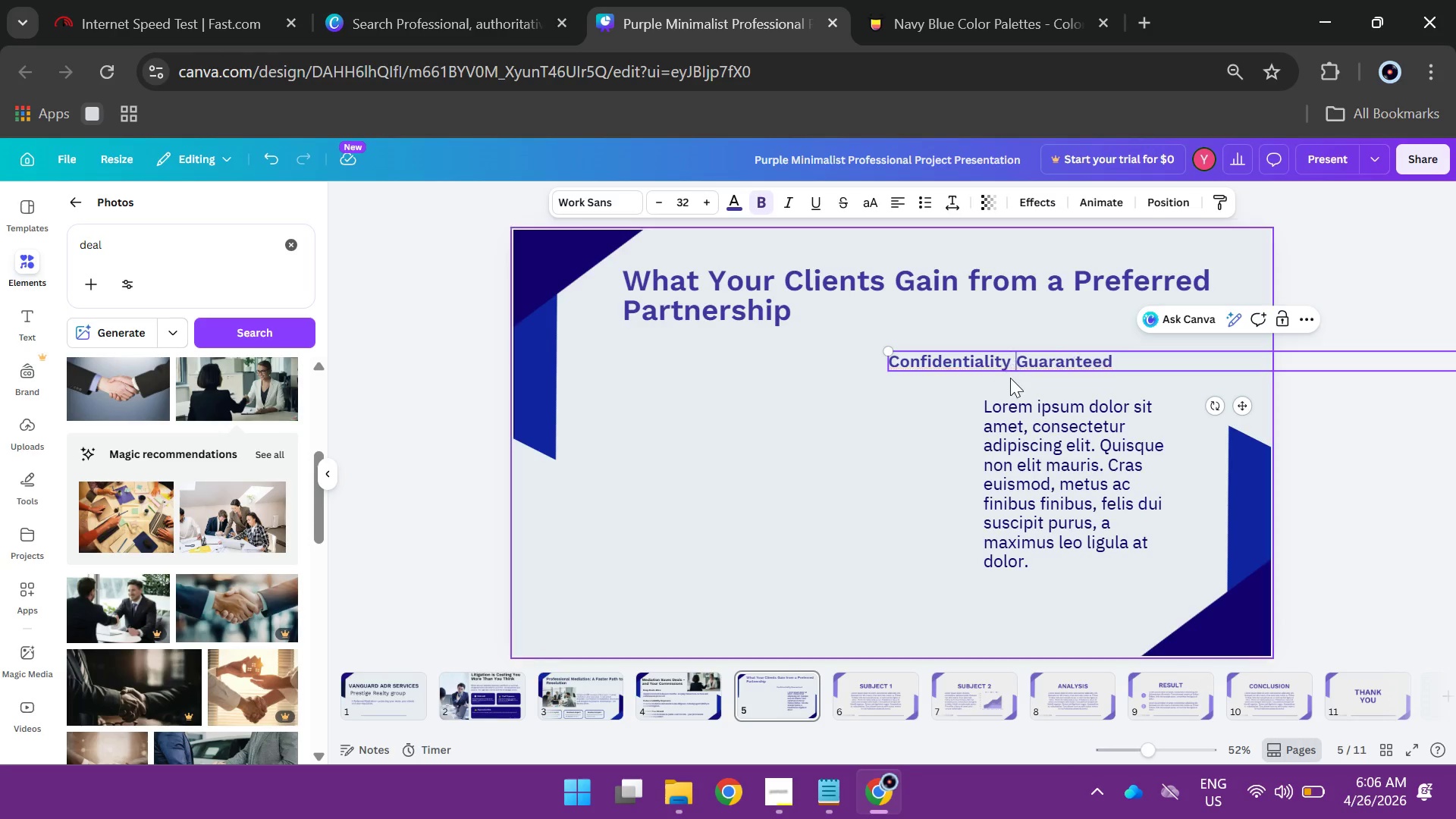 
key(Space)
 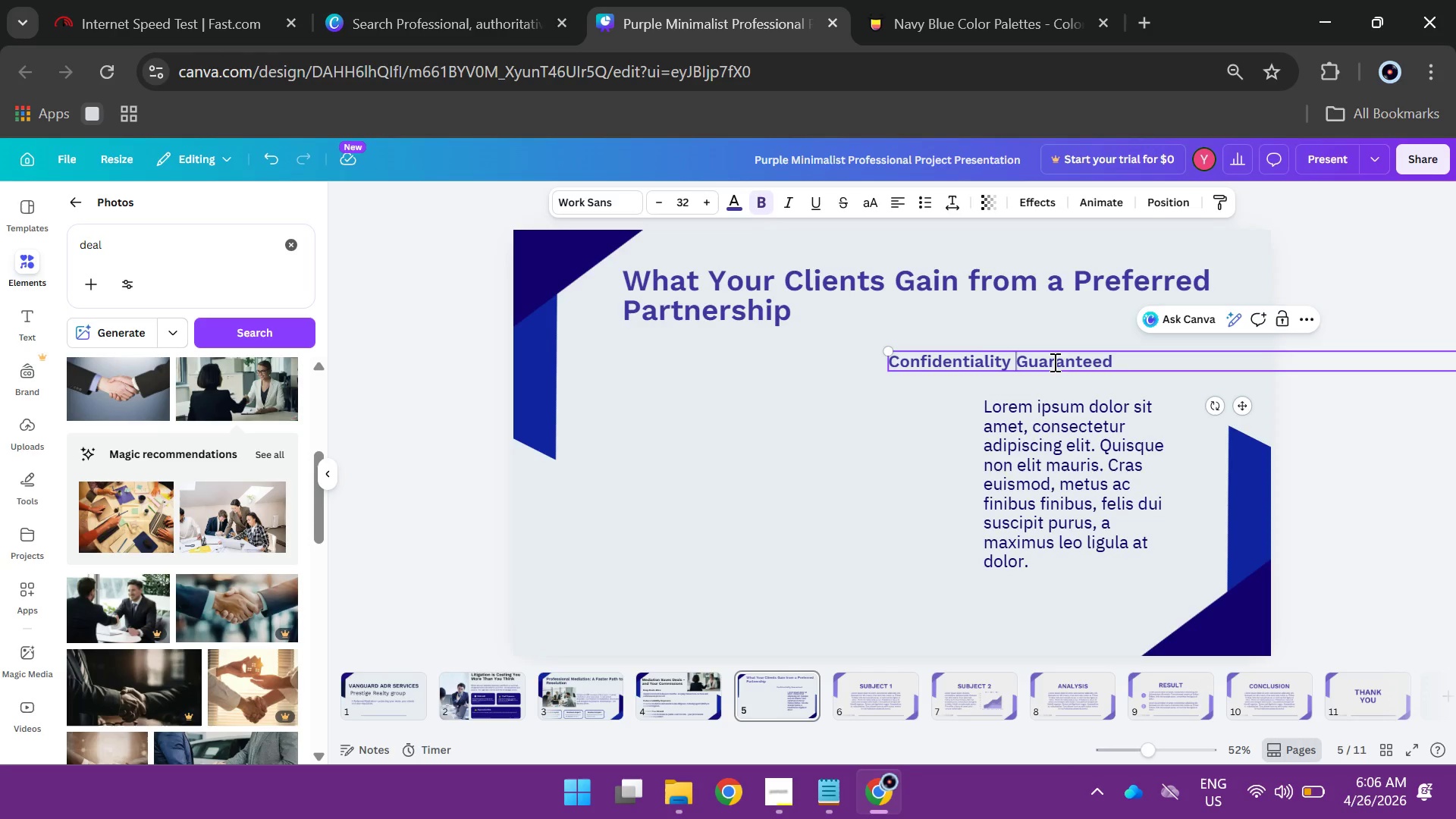 
left_click([849, 425])
 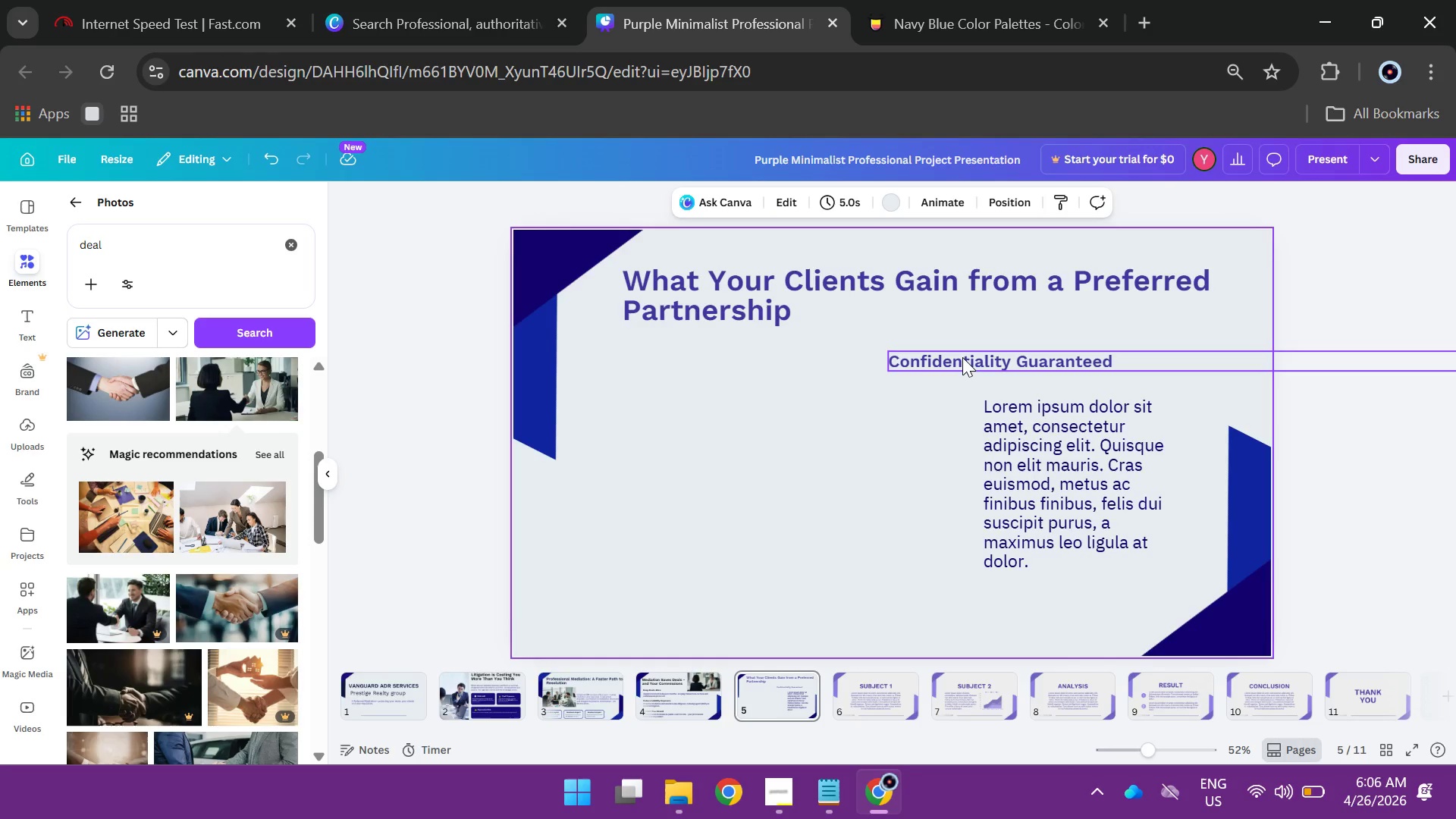 
left_click_drag(start_coordinate=[962, 357], to_coordinate=[685, 359])
 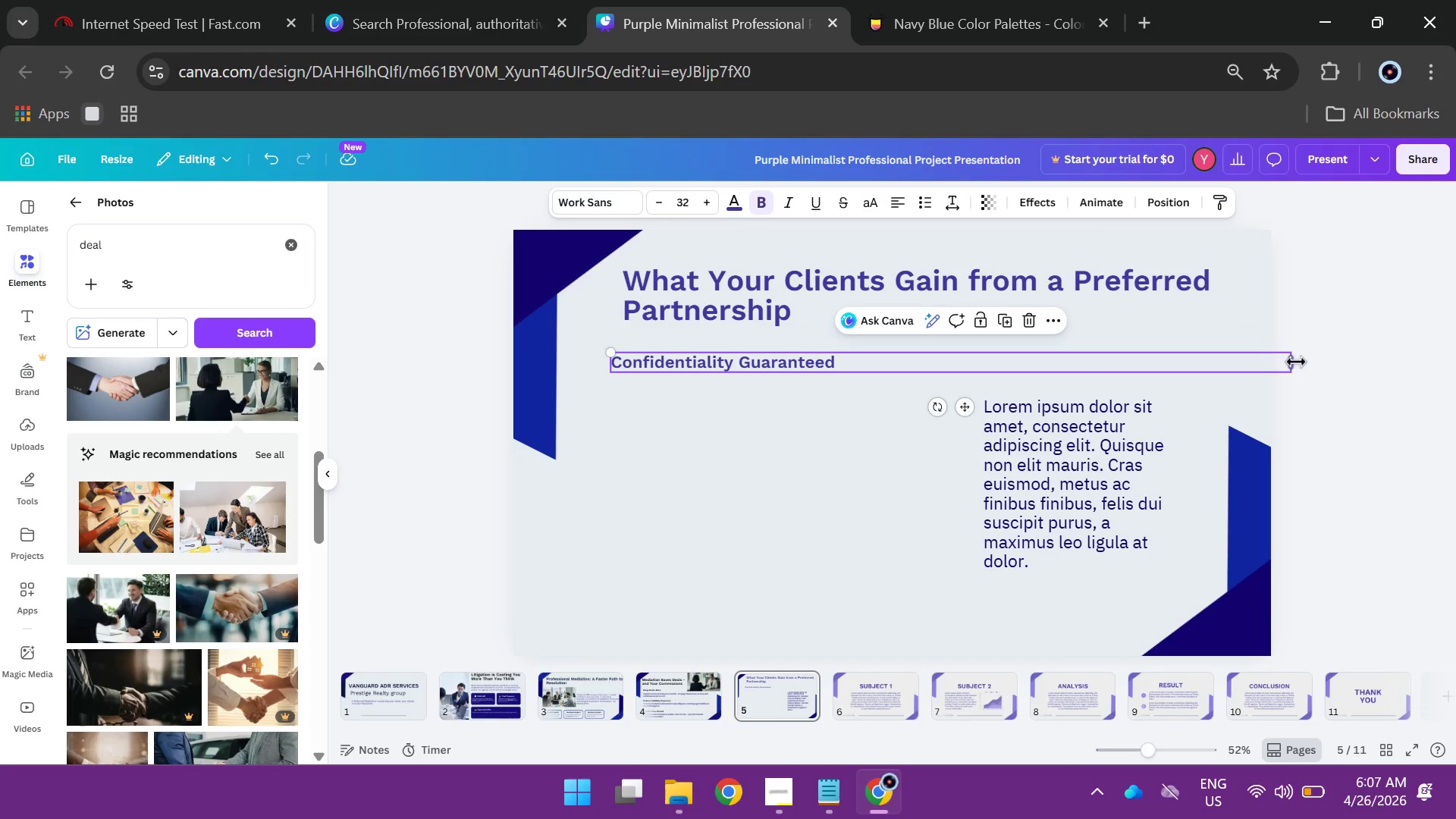 
left_click_drag(start_coordinate=[1296, 362], to_coordinate=[842, 347])
 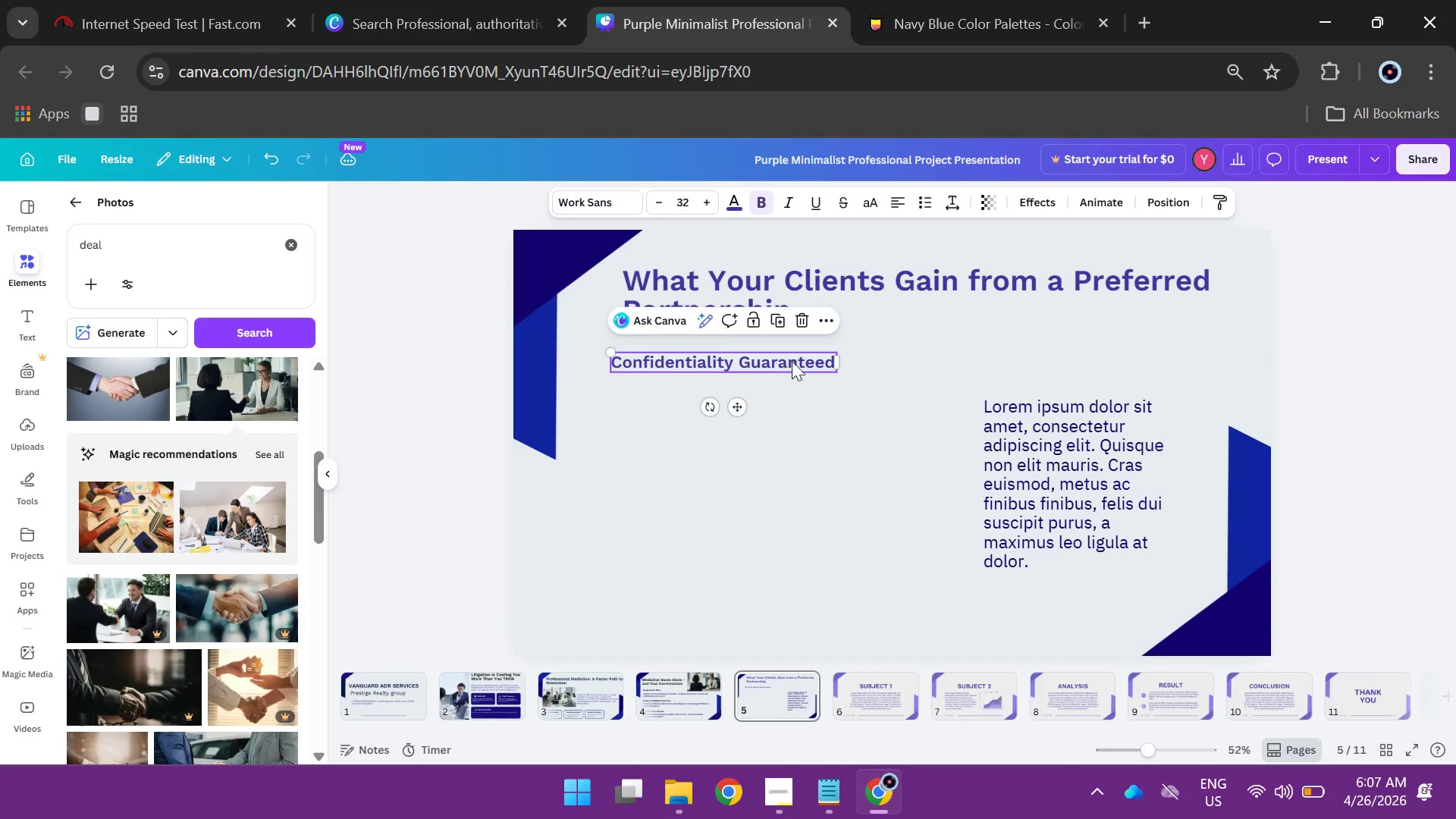 
left_click_drag(start_coordinate=[774, 362], to_coordinate=[1142, 343])
 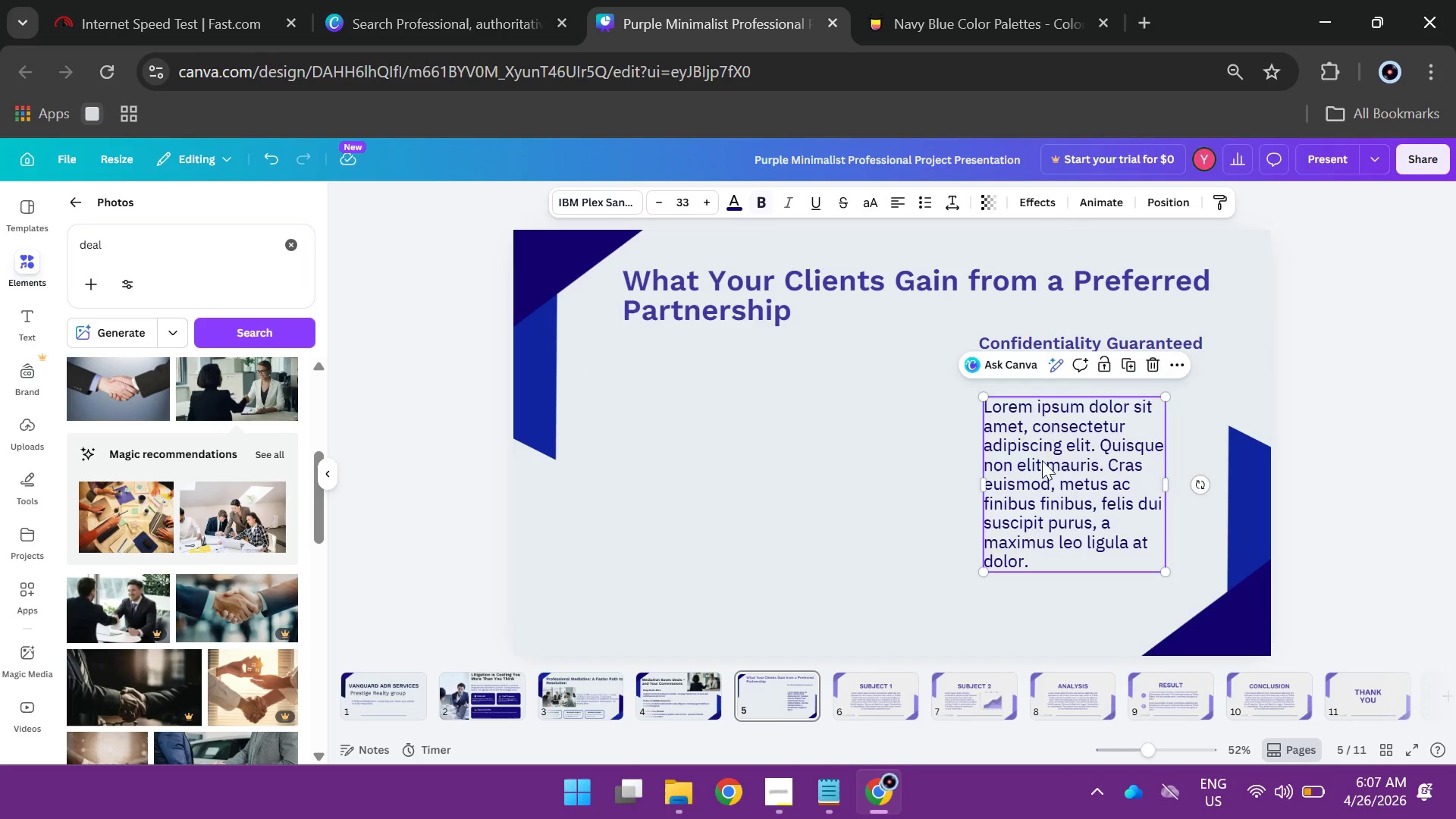 
left_click_drag(start_coordinate=[1032, 472], to_coordinate=[1044, 440])
 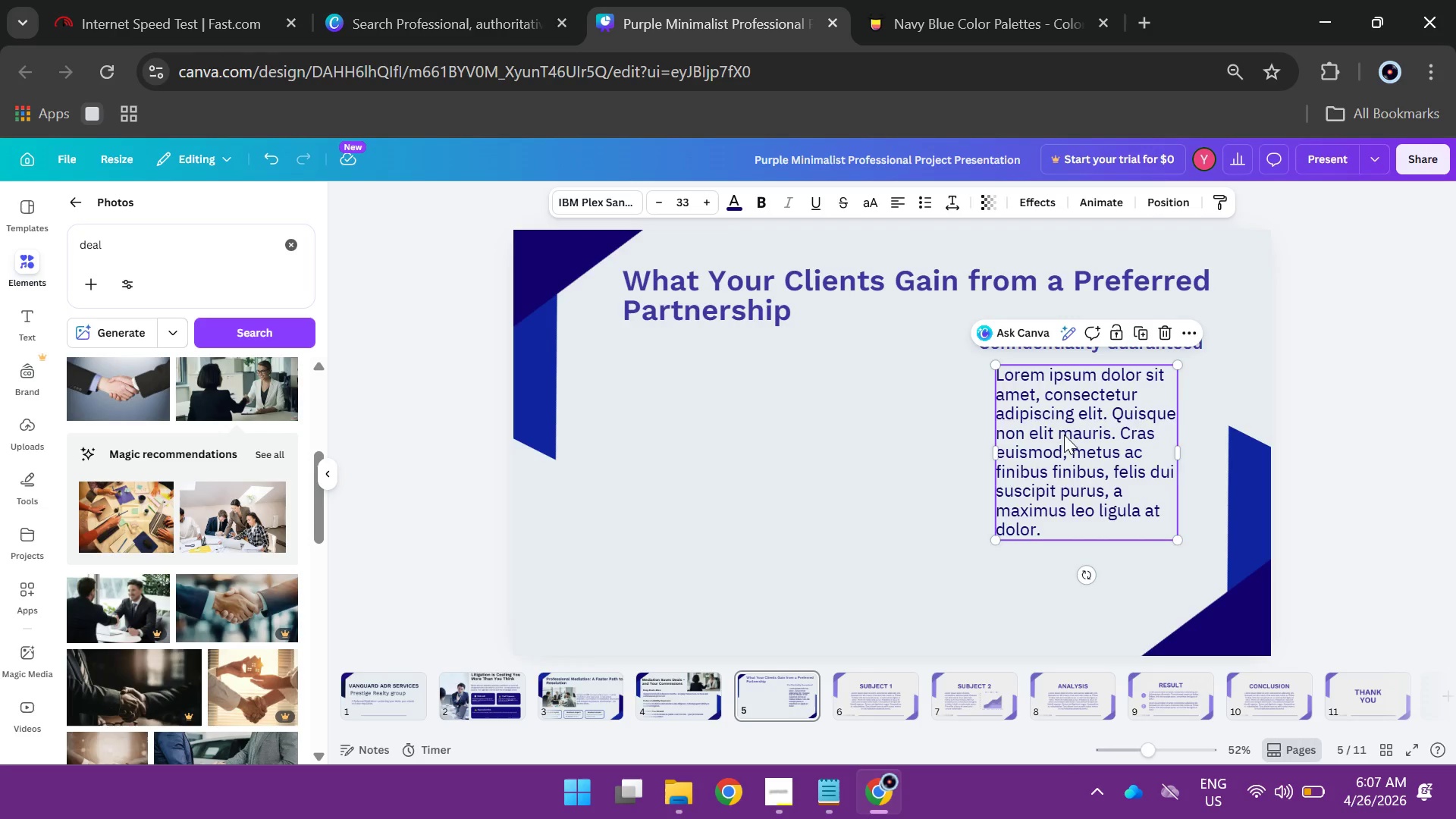 
double_click([1064, 435])
 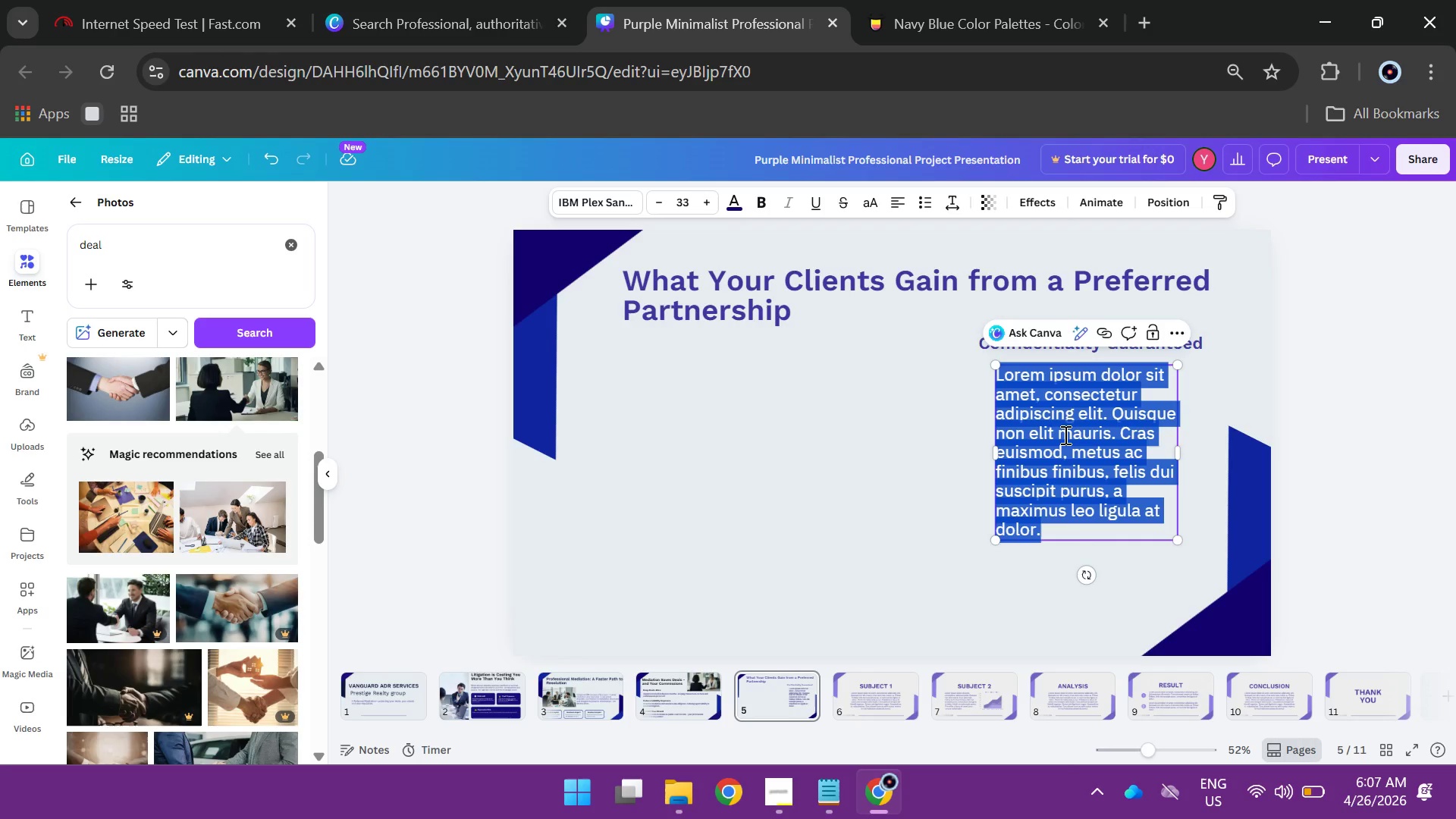 
type(All ,ediation sessions are private )
key(Backspace)
type(. No public fillings no court records)
 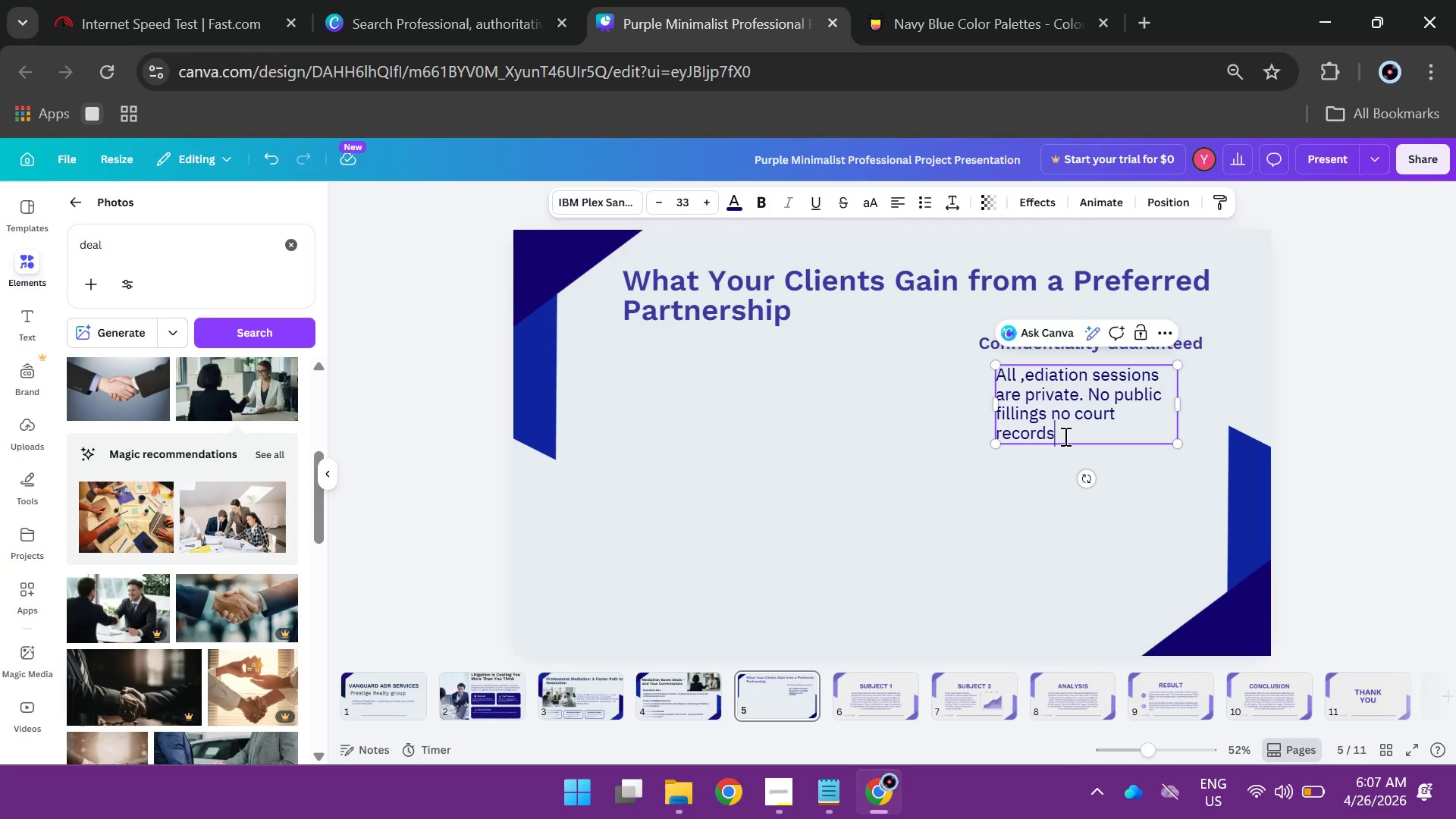 
type(- )
key(Backspace)
type(your clients affairs remain con)
 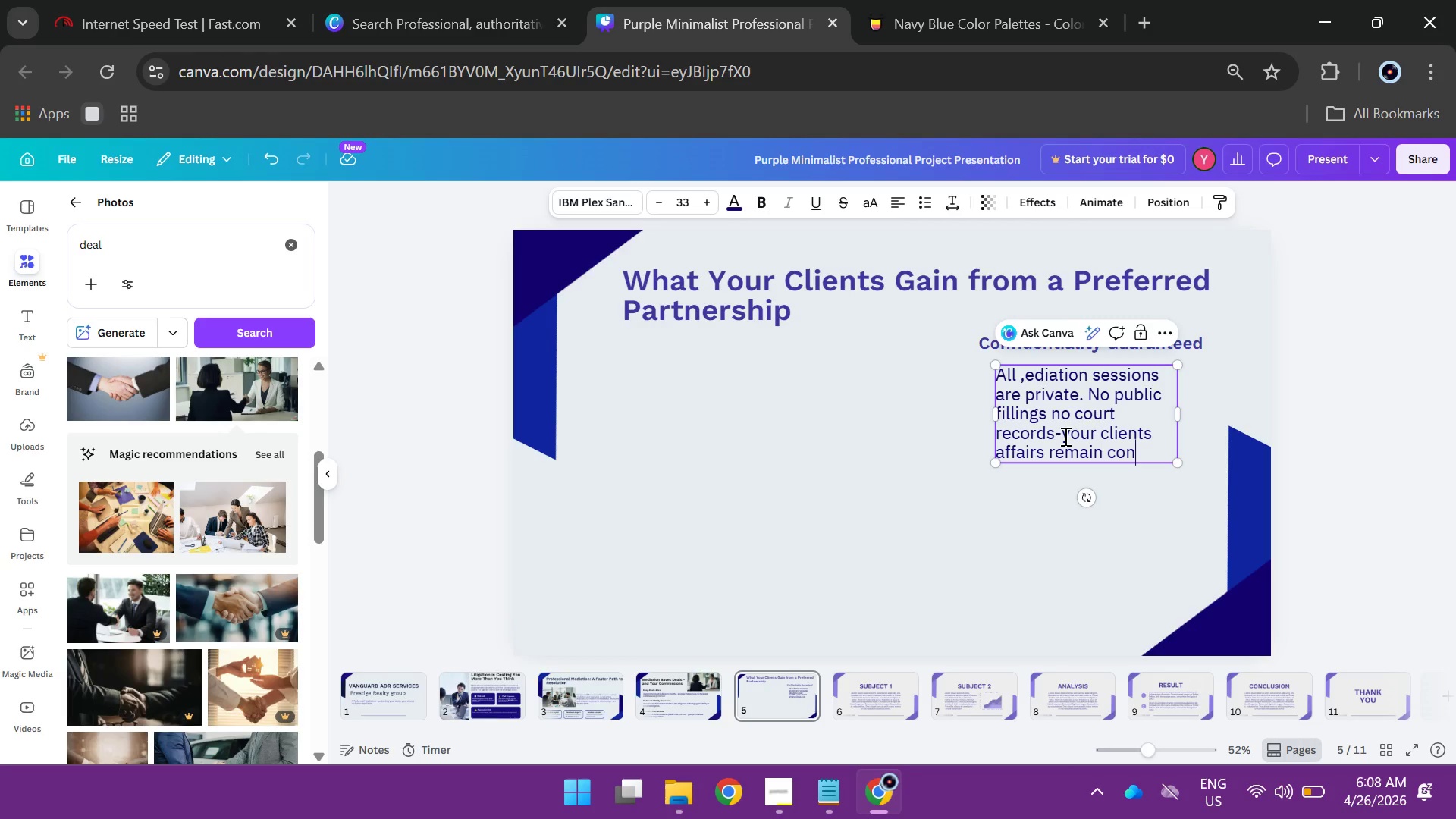 
type(fidential)
 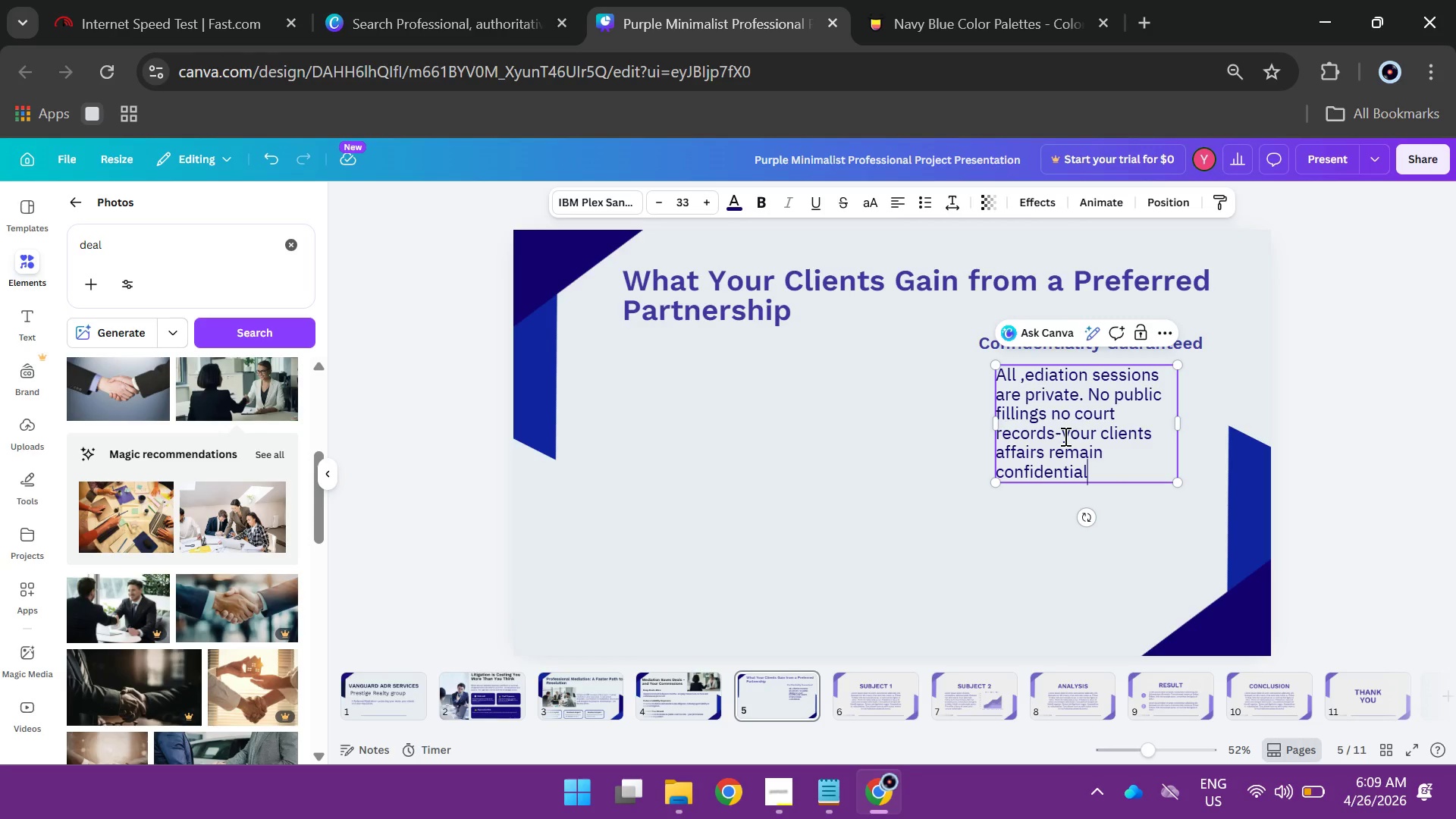 
wait(69.75)
 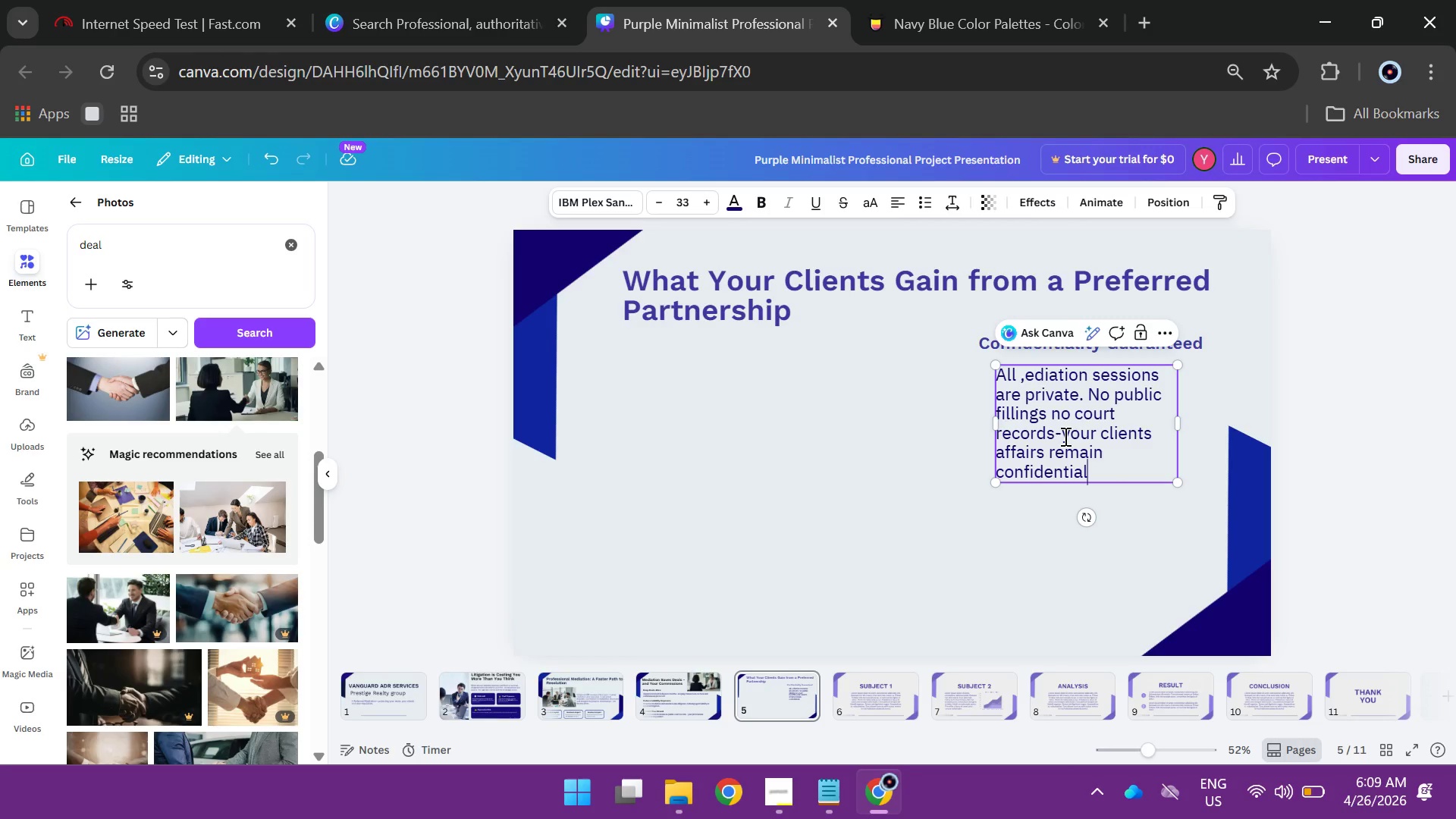 
left_click([1395, 399])
 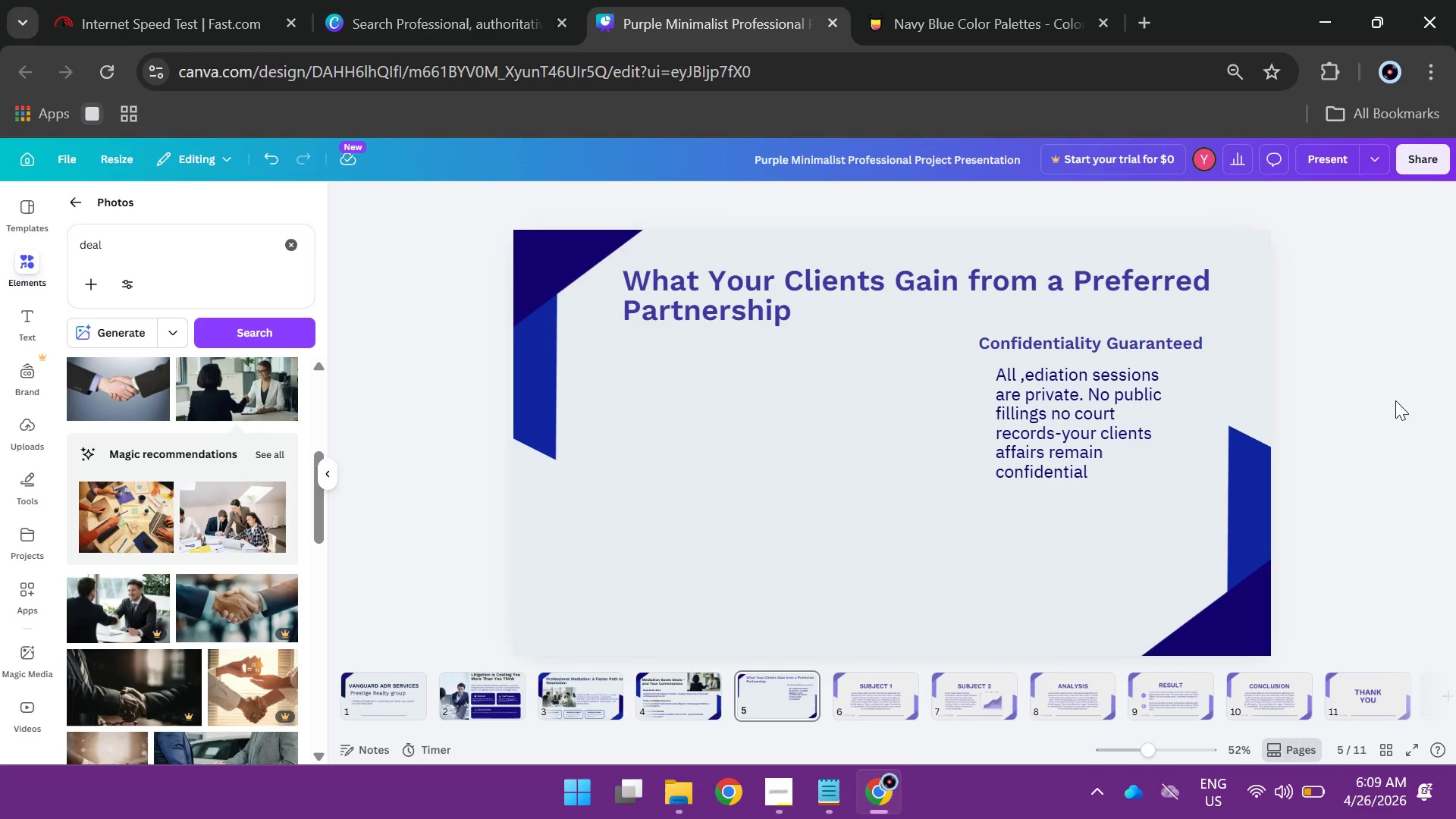 
wait(5.94)
 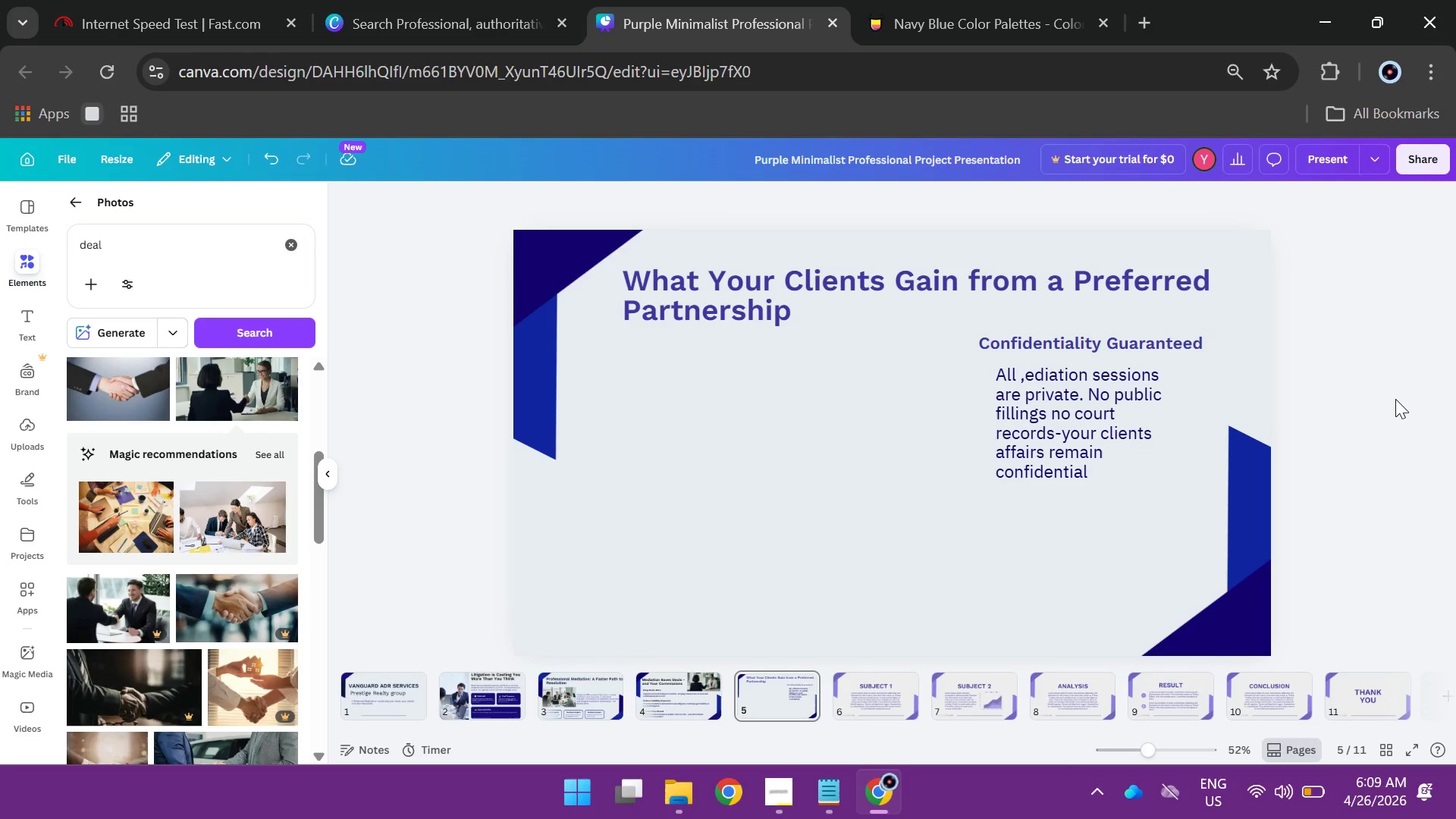 
left_click([1088, 388])
 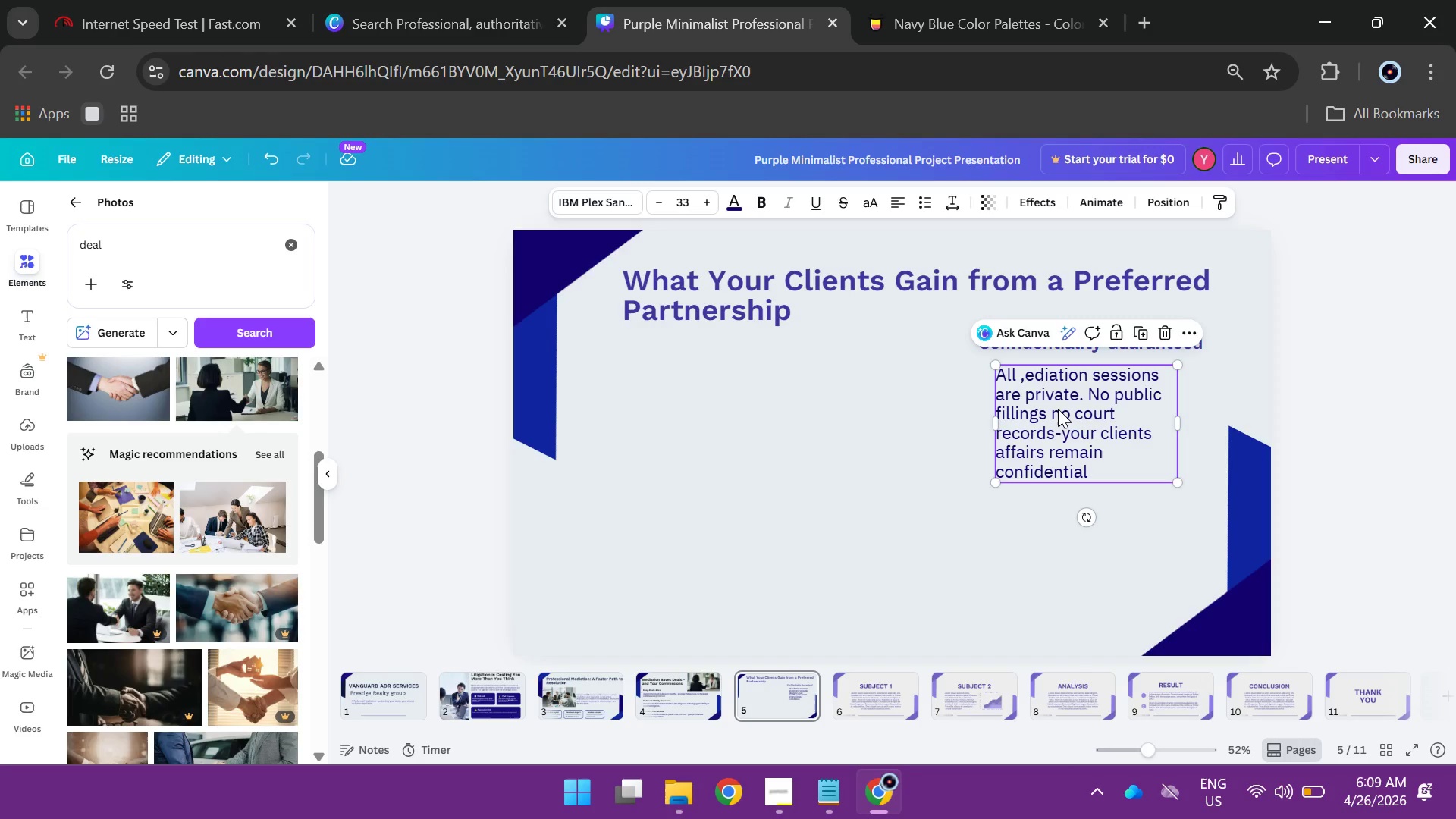 
double_click([1058, 409])
 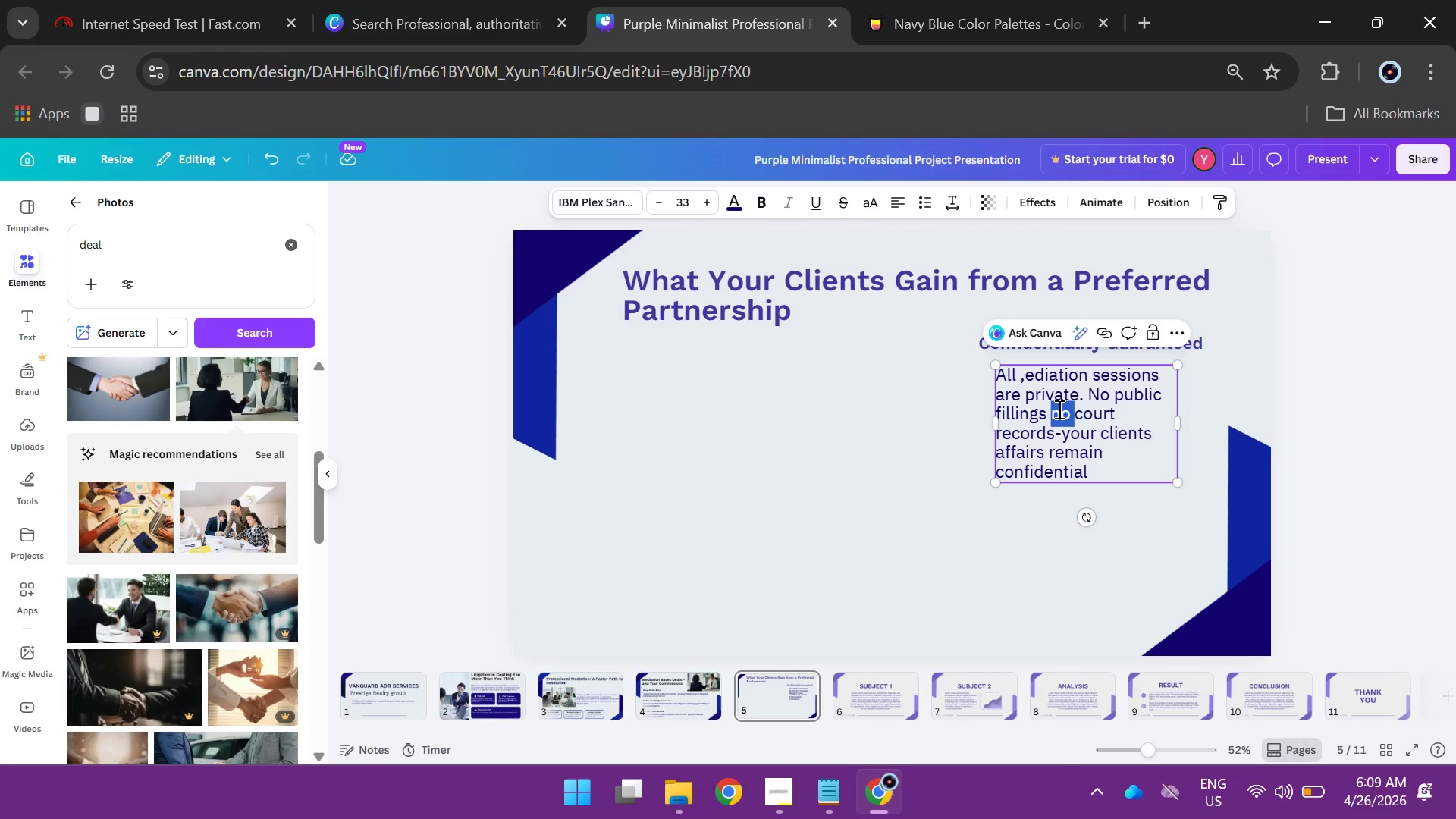 
key(Control+ControlLeft)
 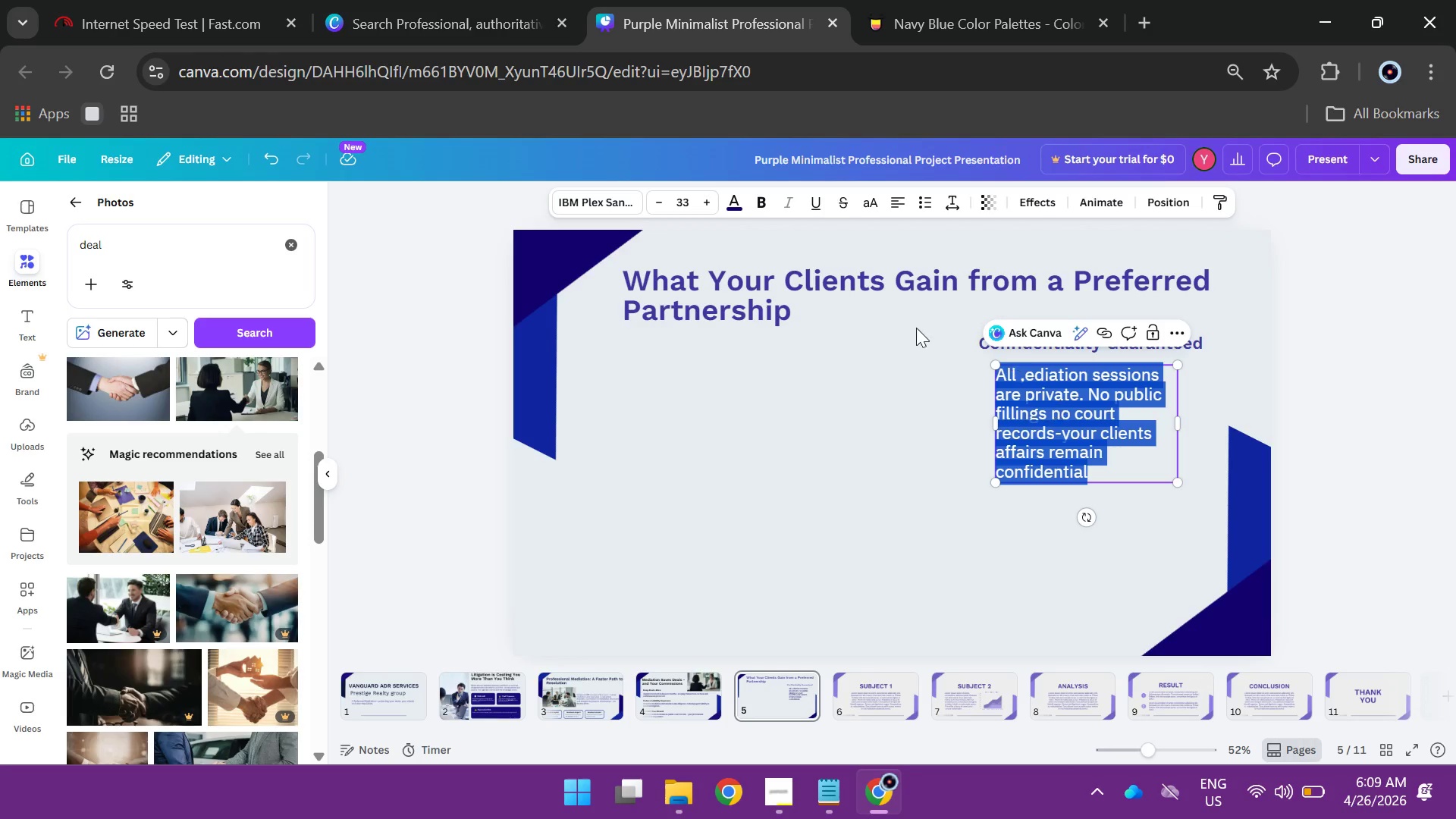 
key(Control+A)
 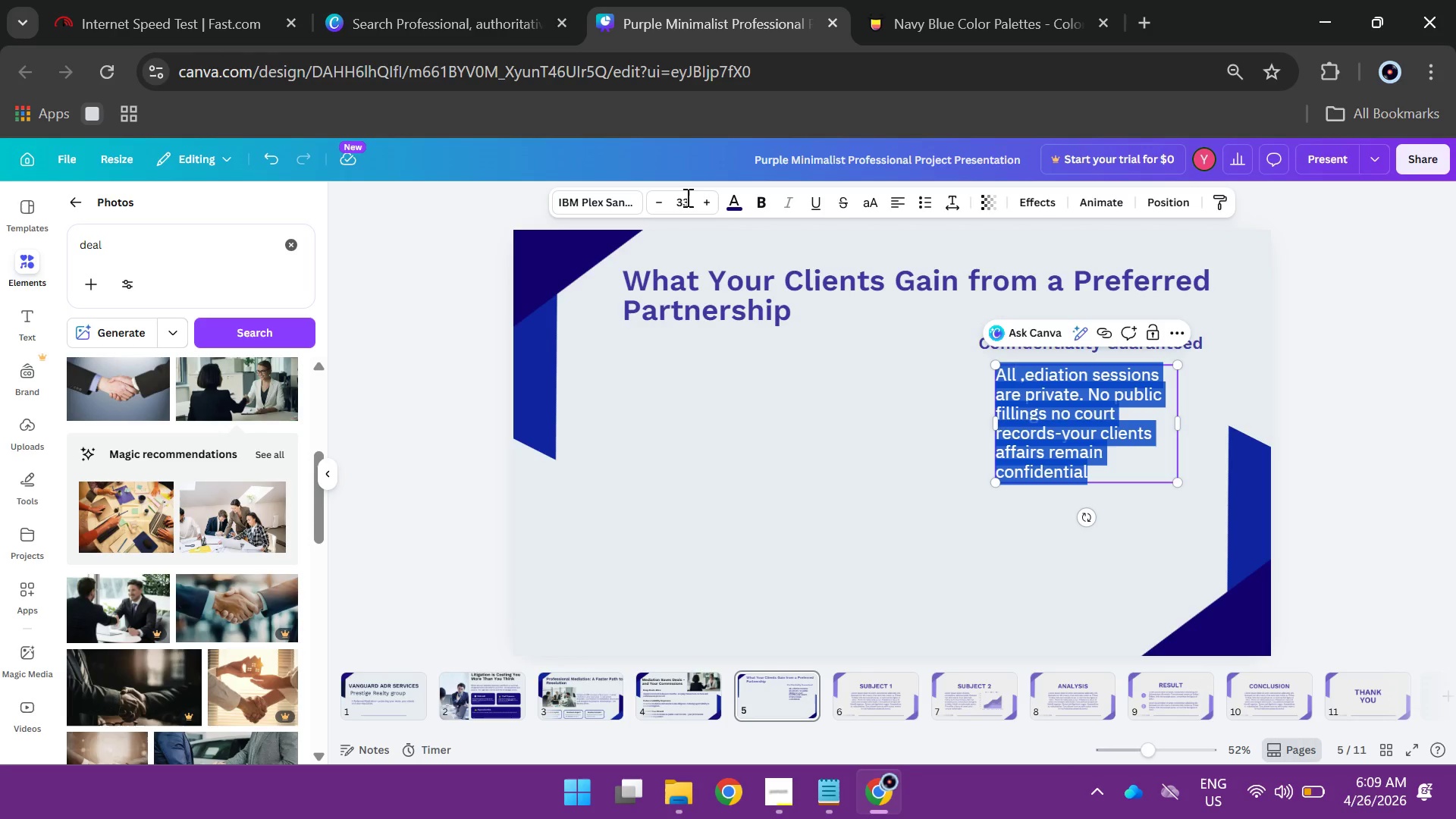 
left_click([686, 197])
 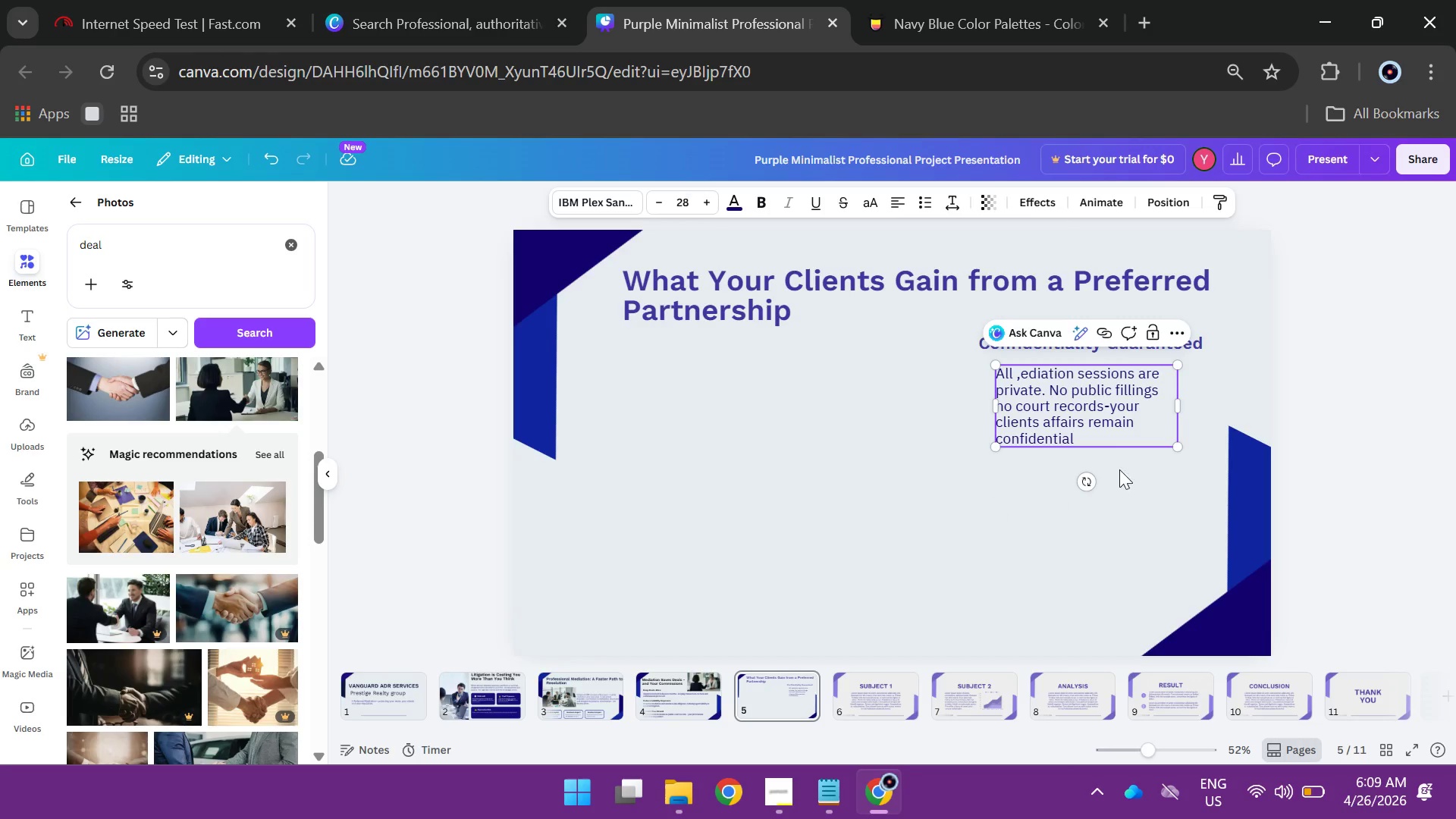 
wait(5.44)
 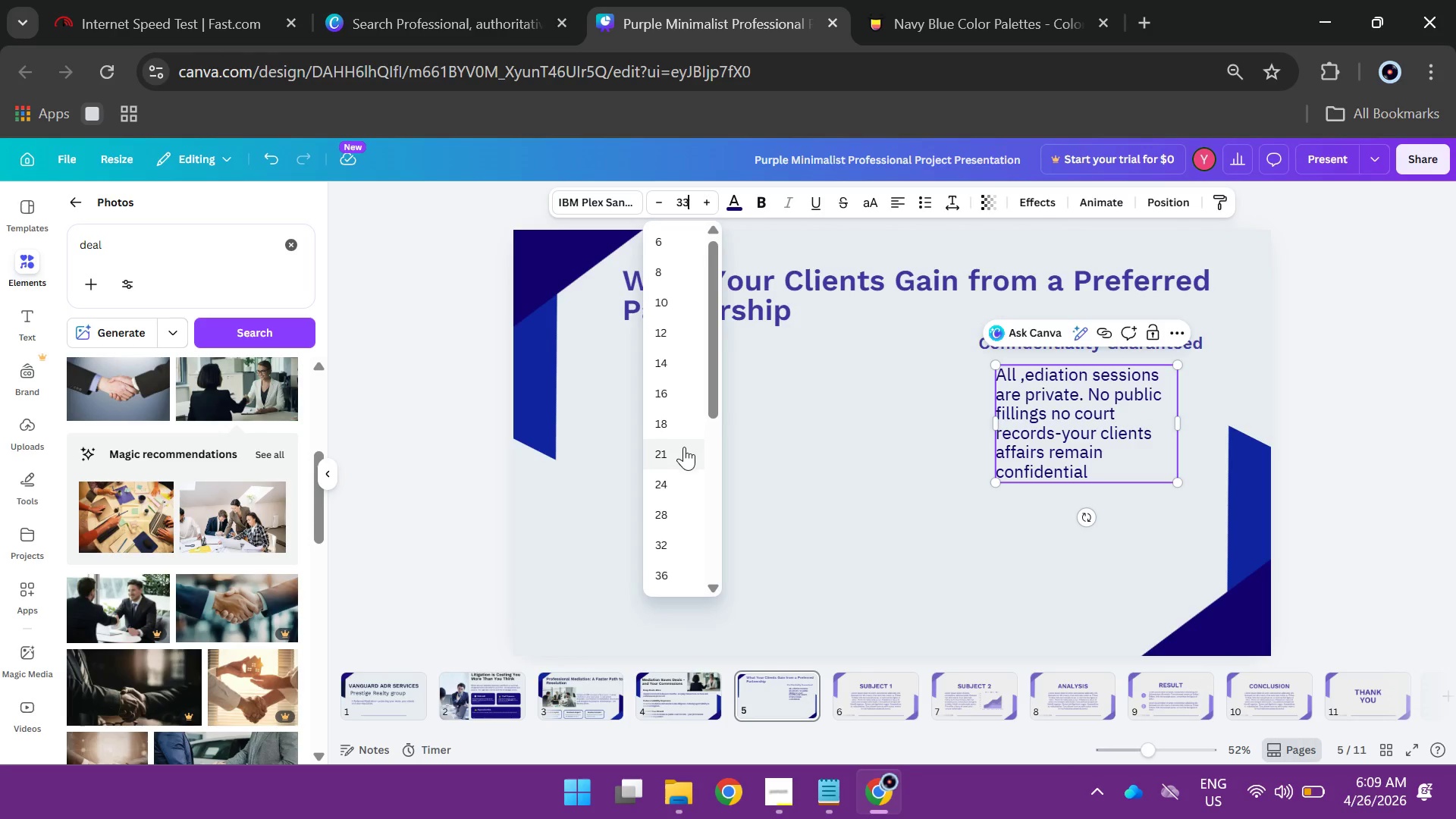 
left_click_drag(start_coordinate=[1178, 403], to_coordinate=[1210, 407])
 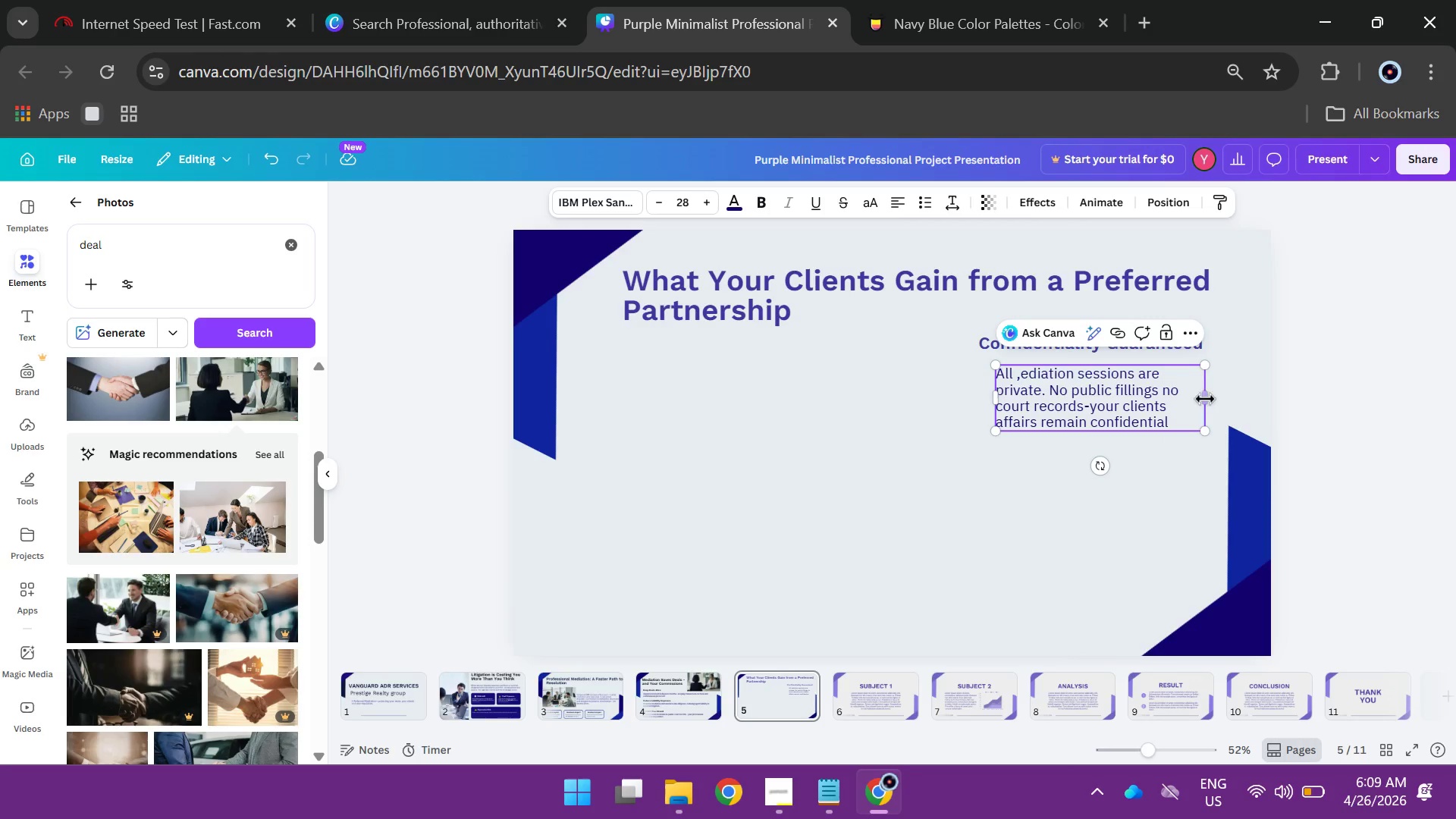 
left_click_drag(start_coordinate=[1205, 399], to_coordinate=[1223, 397])
 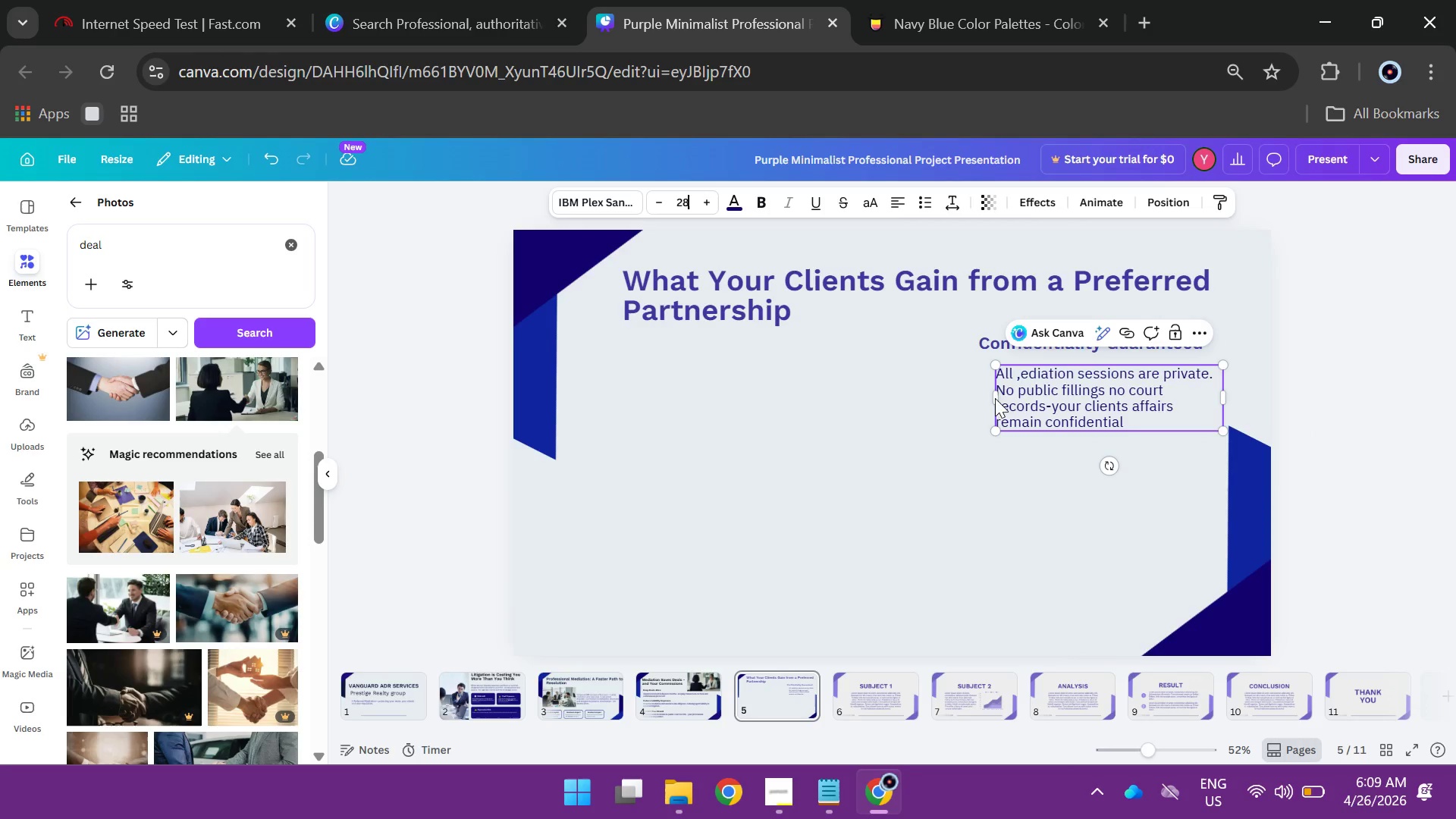 
left_click_drag(start_coordinate=[995, 398], to_coordinate=[978, 398])
 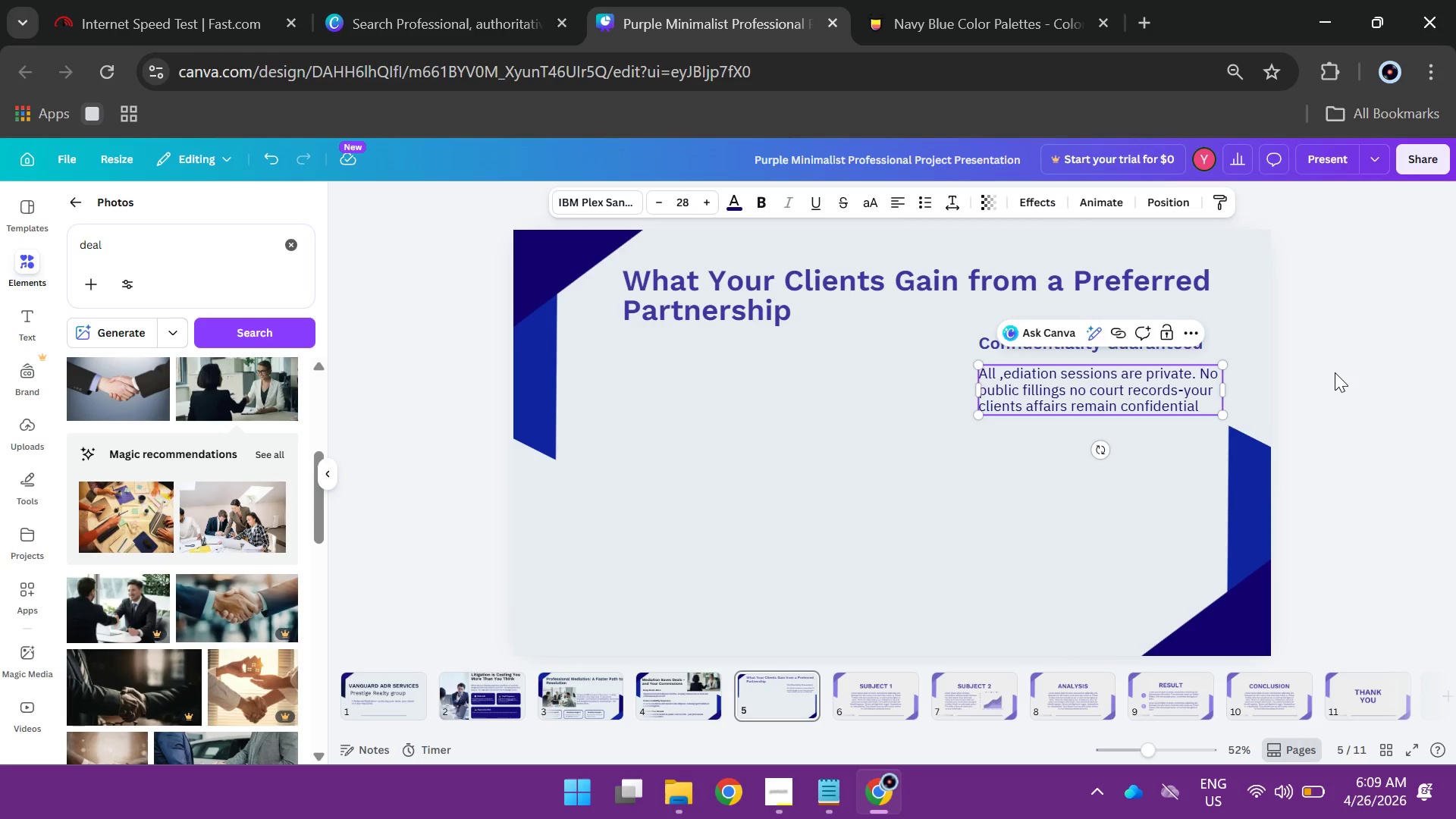 
left_click([1335, 372])
 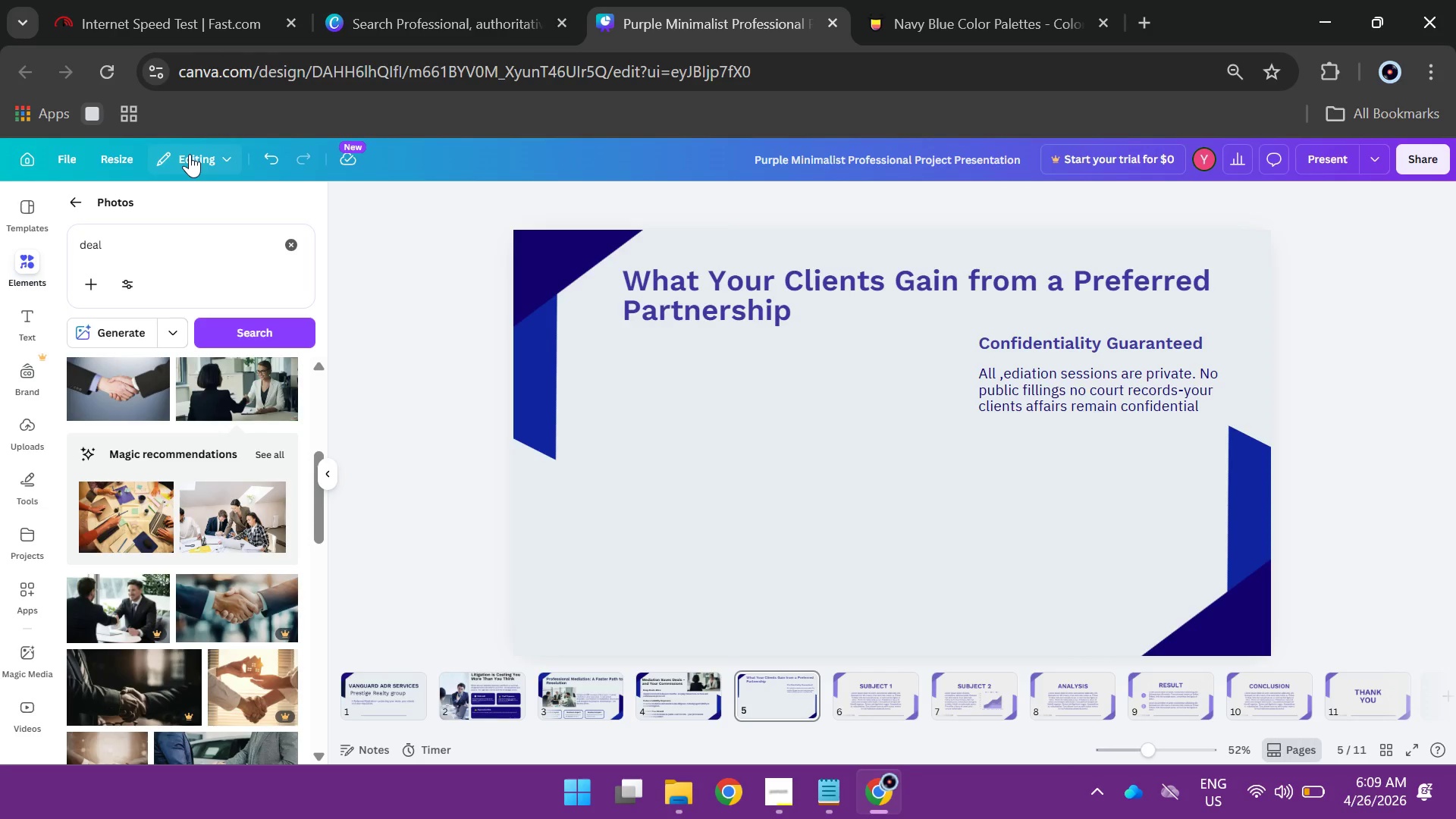 
wait(7.81)
 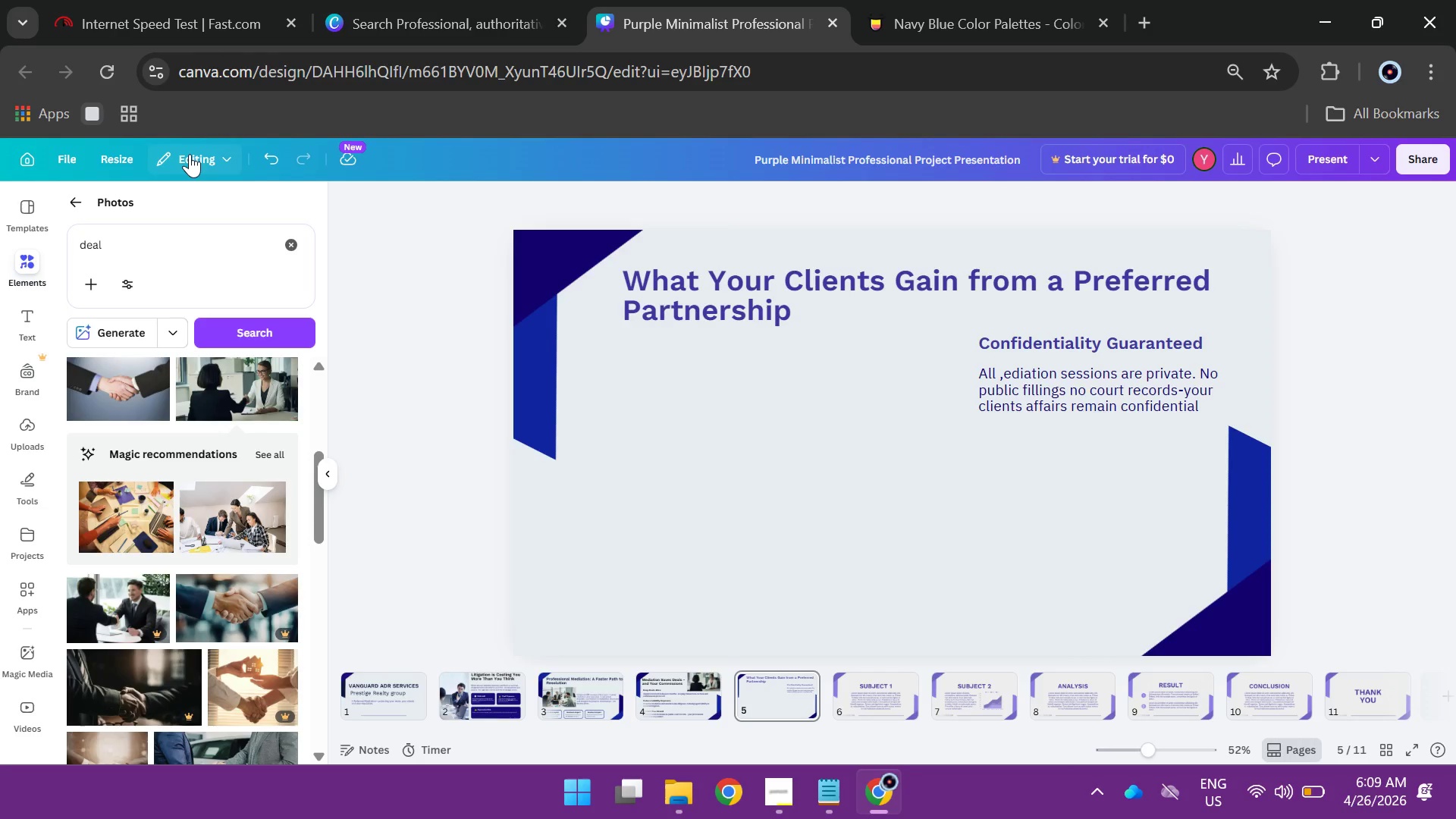 
left_click([77, 203])
 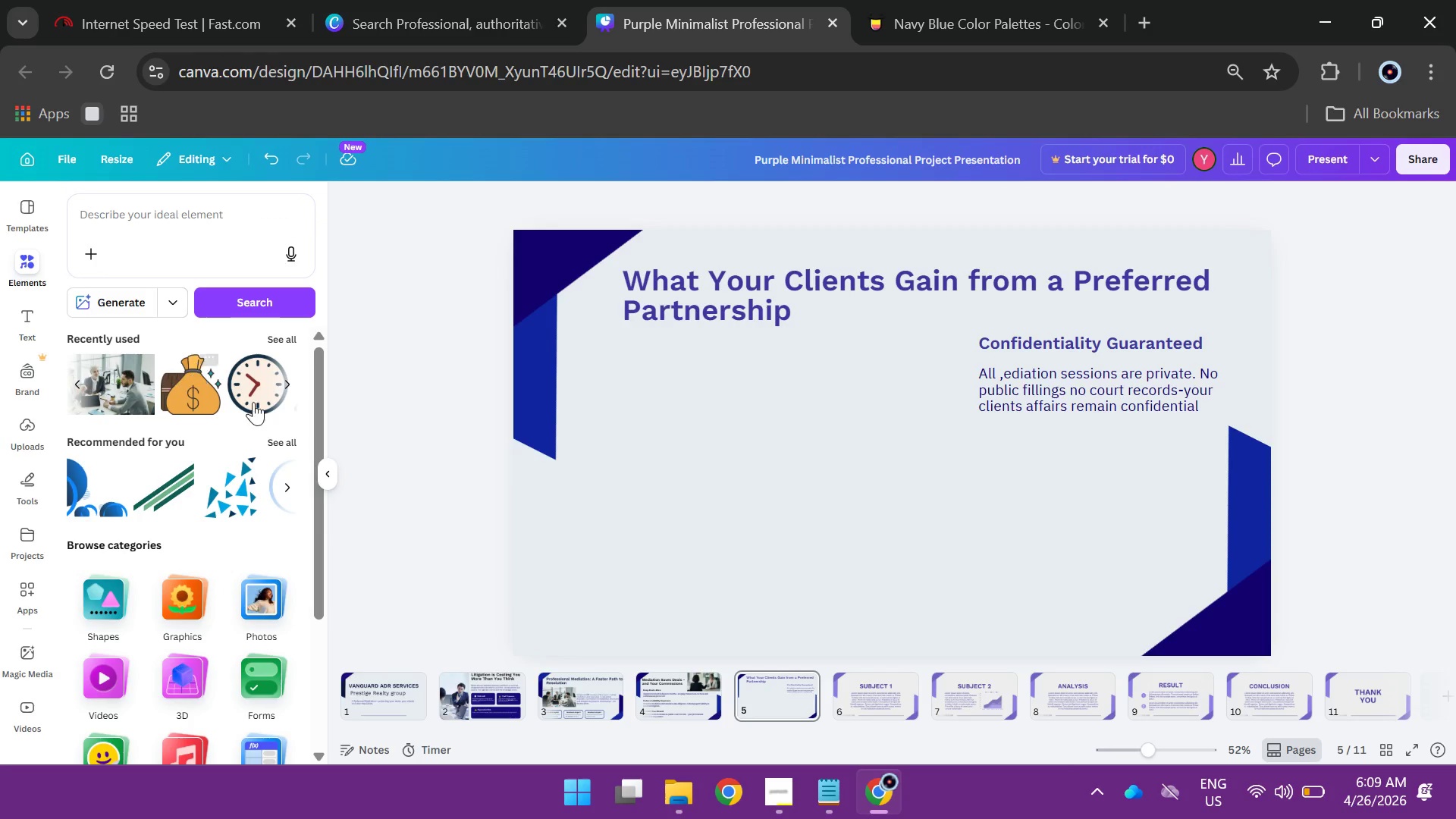 
scroll: coordinate [258, 428], scroll_direction: down, amount: 1.0
 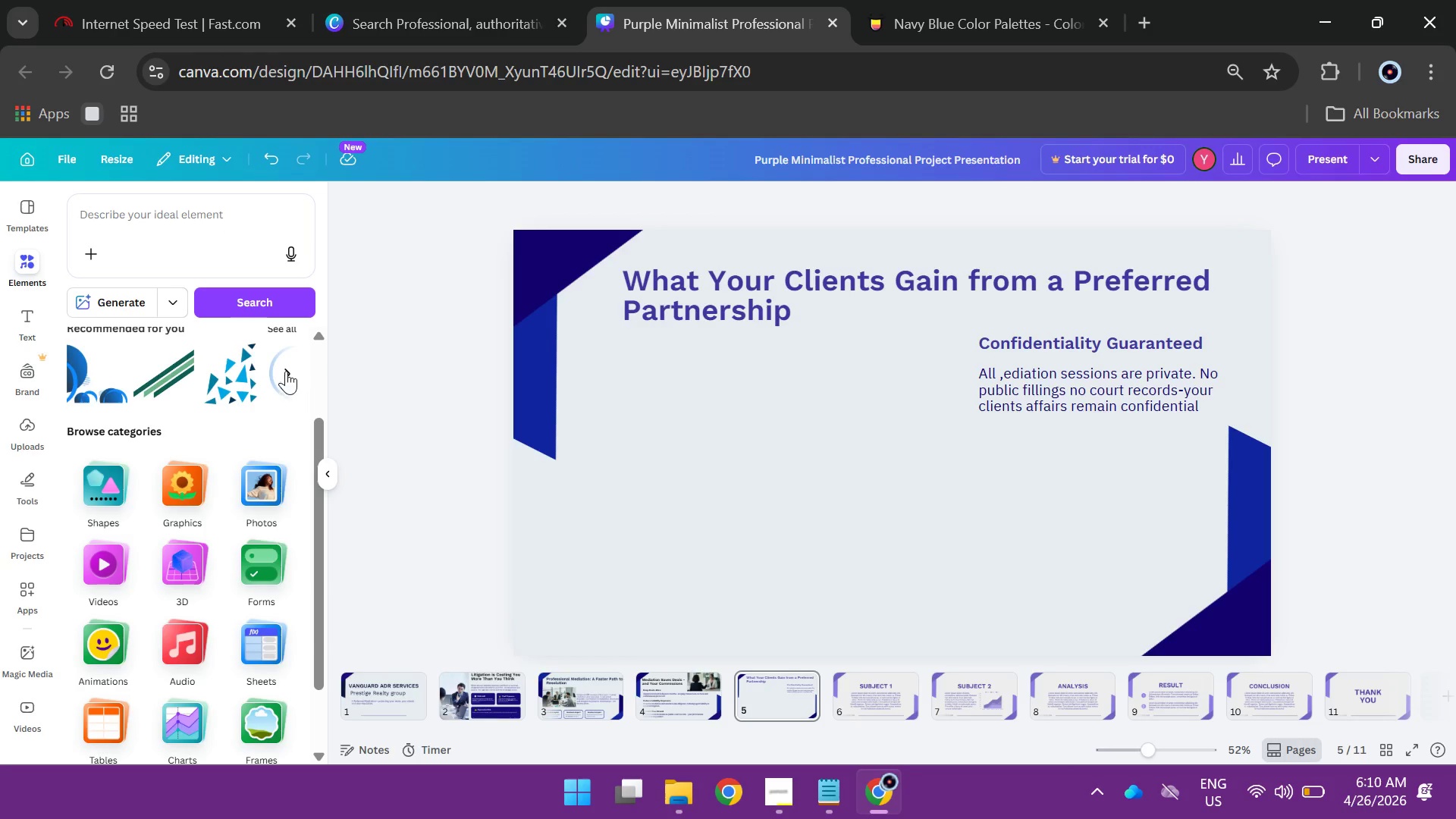 
scroll: coordinate [286, 371], scroll_direction: up, amount: 4.0
 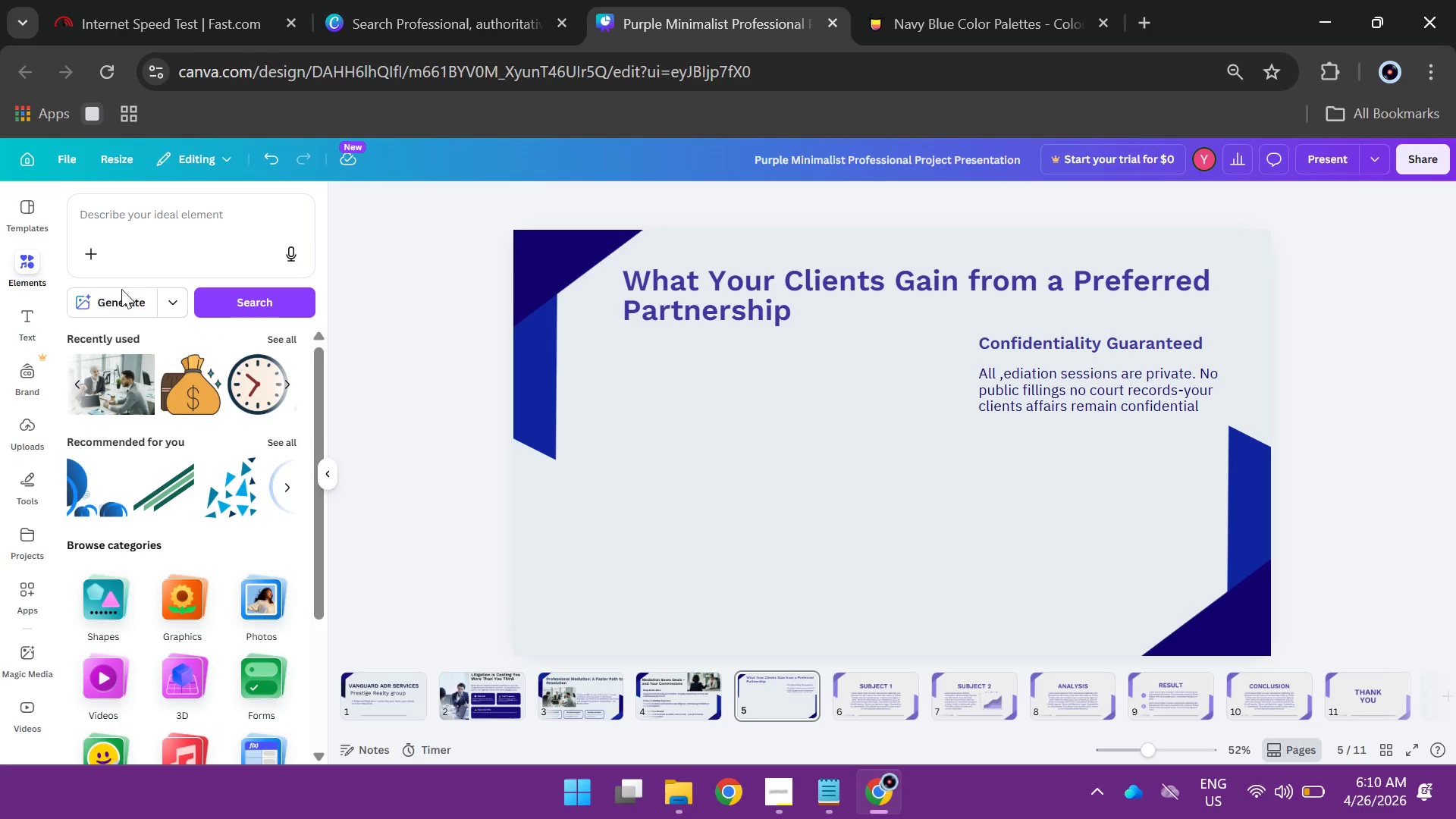 
scroll: coordinate [218, 345], scroll_direction: down, amount: 1.0
 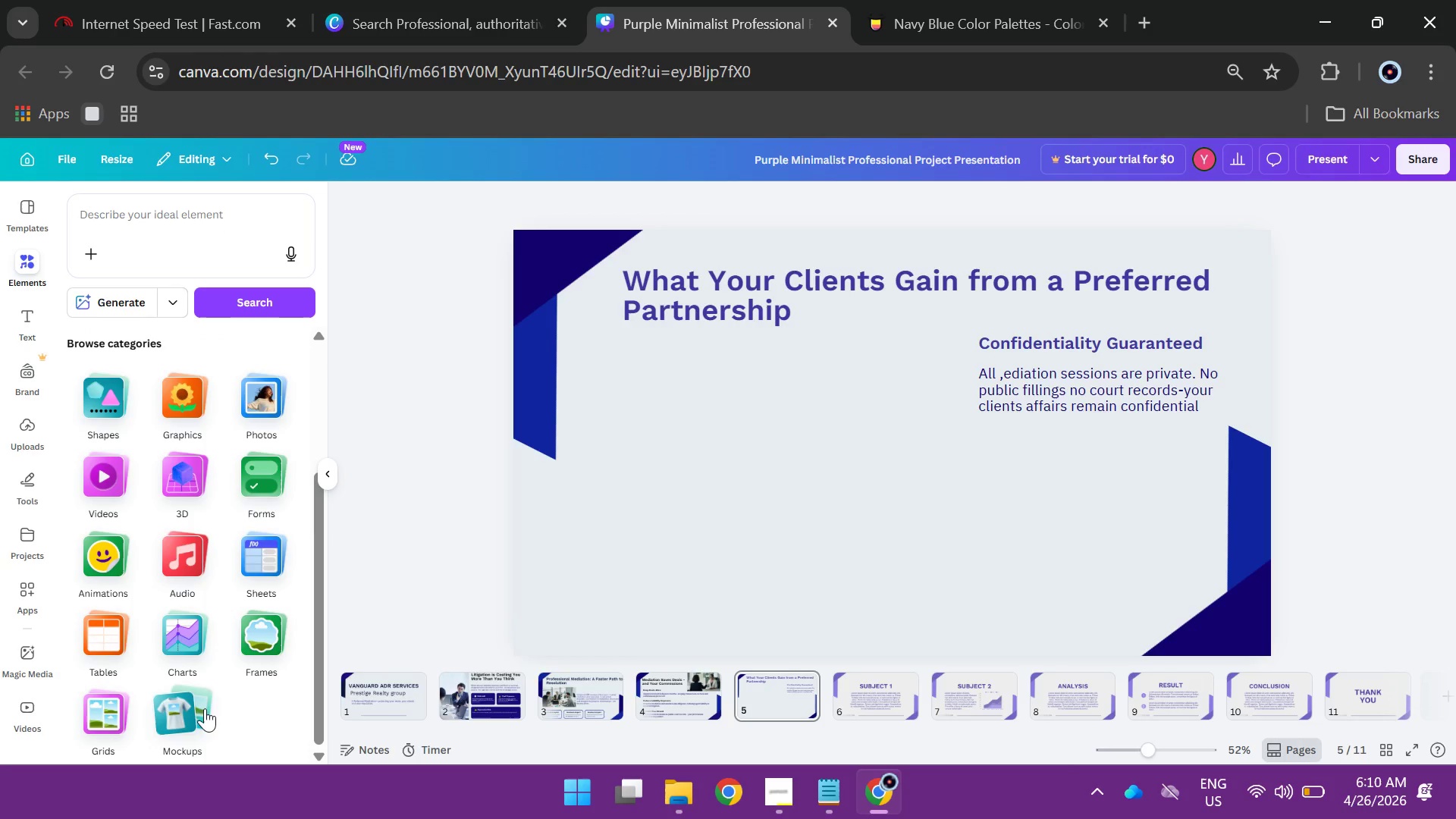 
left_click([173, 633])
 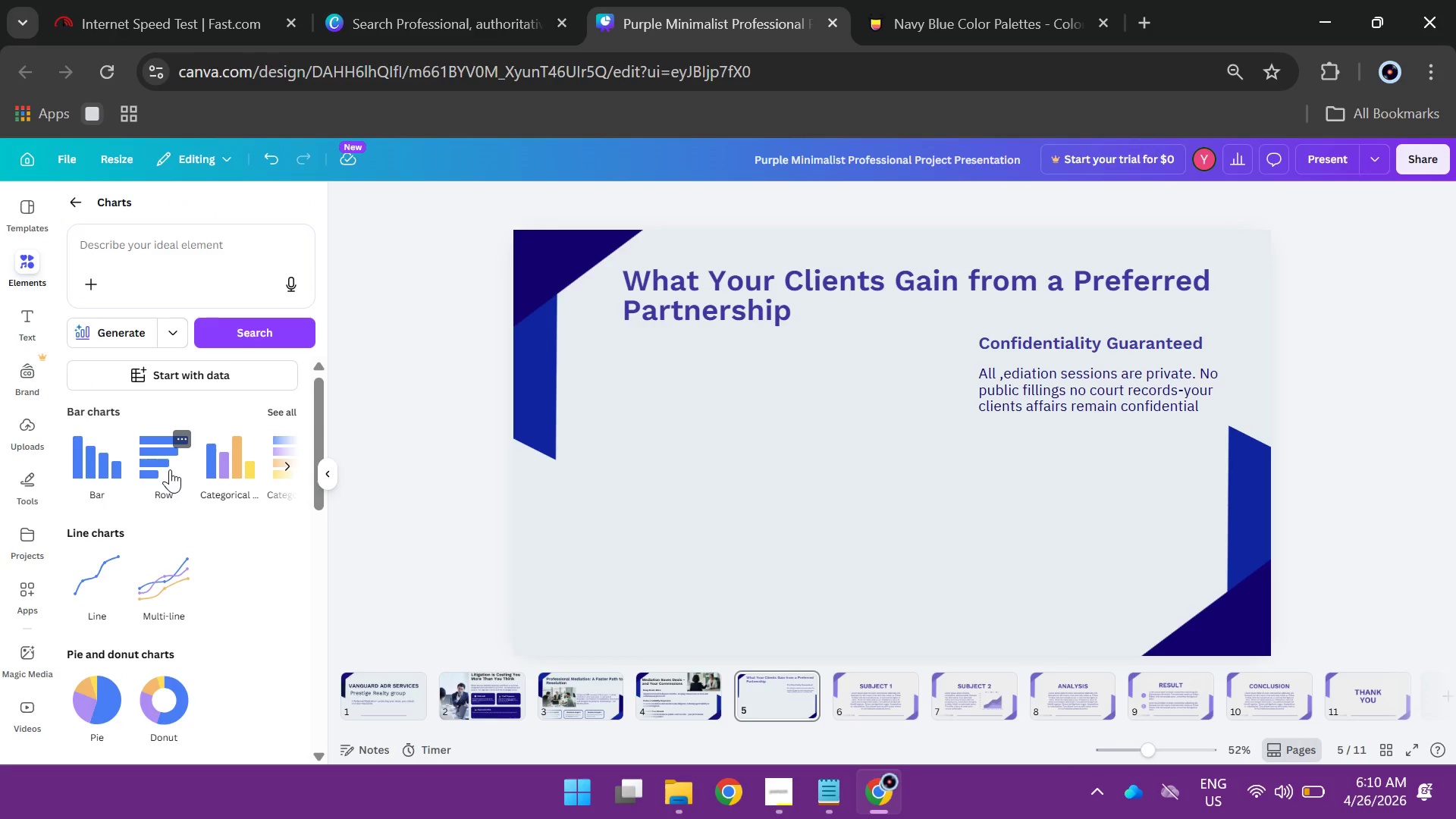 
left_click([170, 469])
 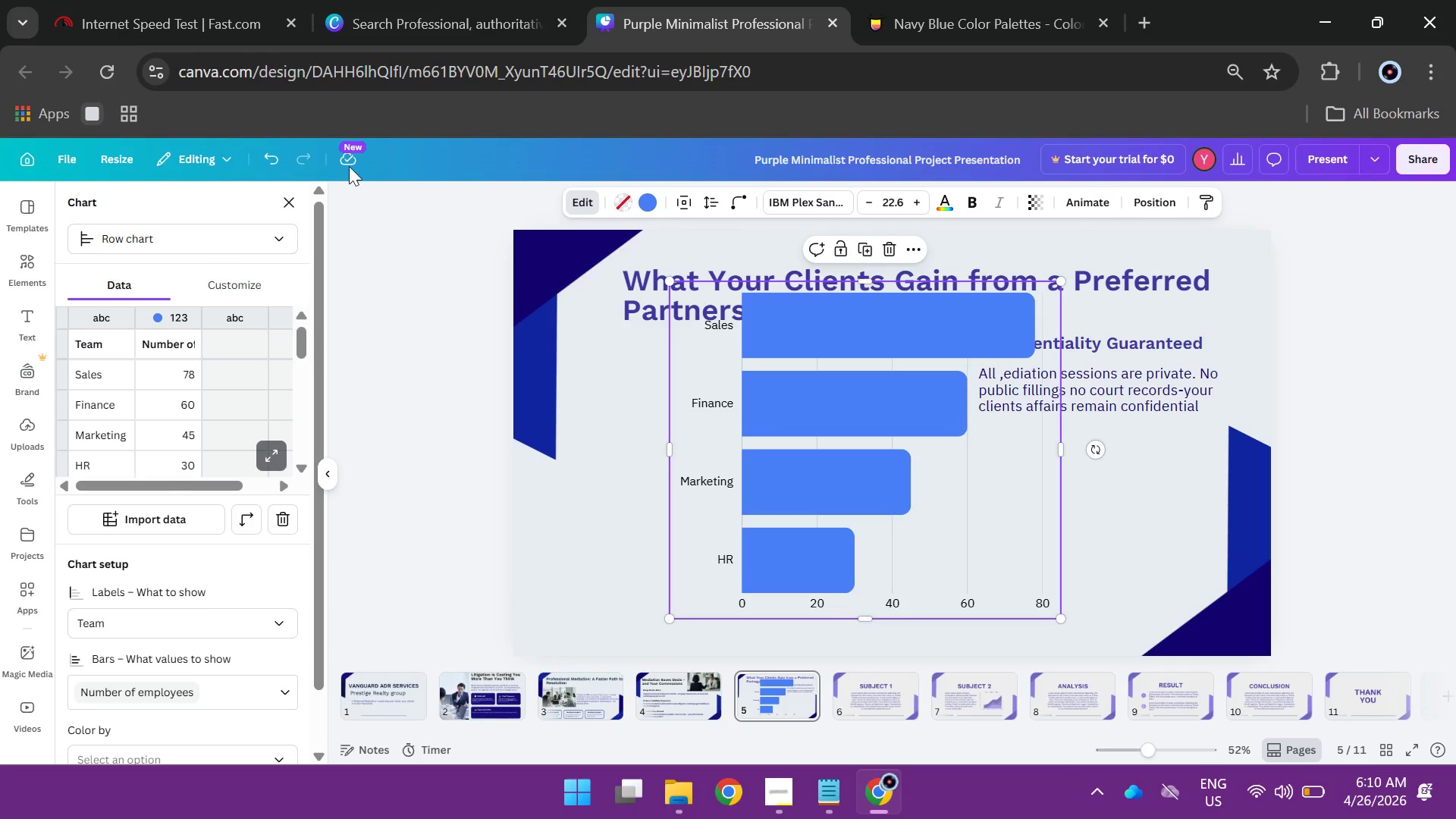 
wait(9.97)
 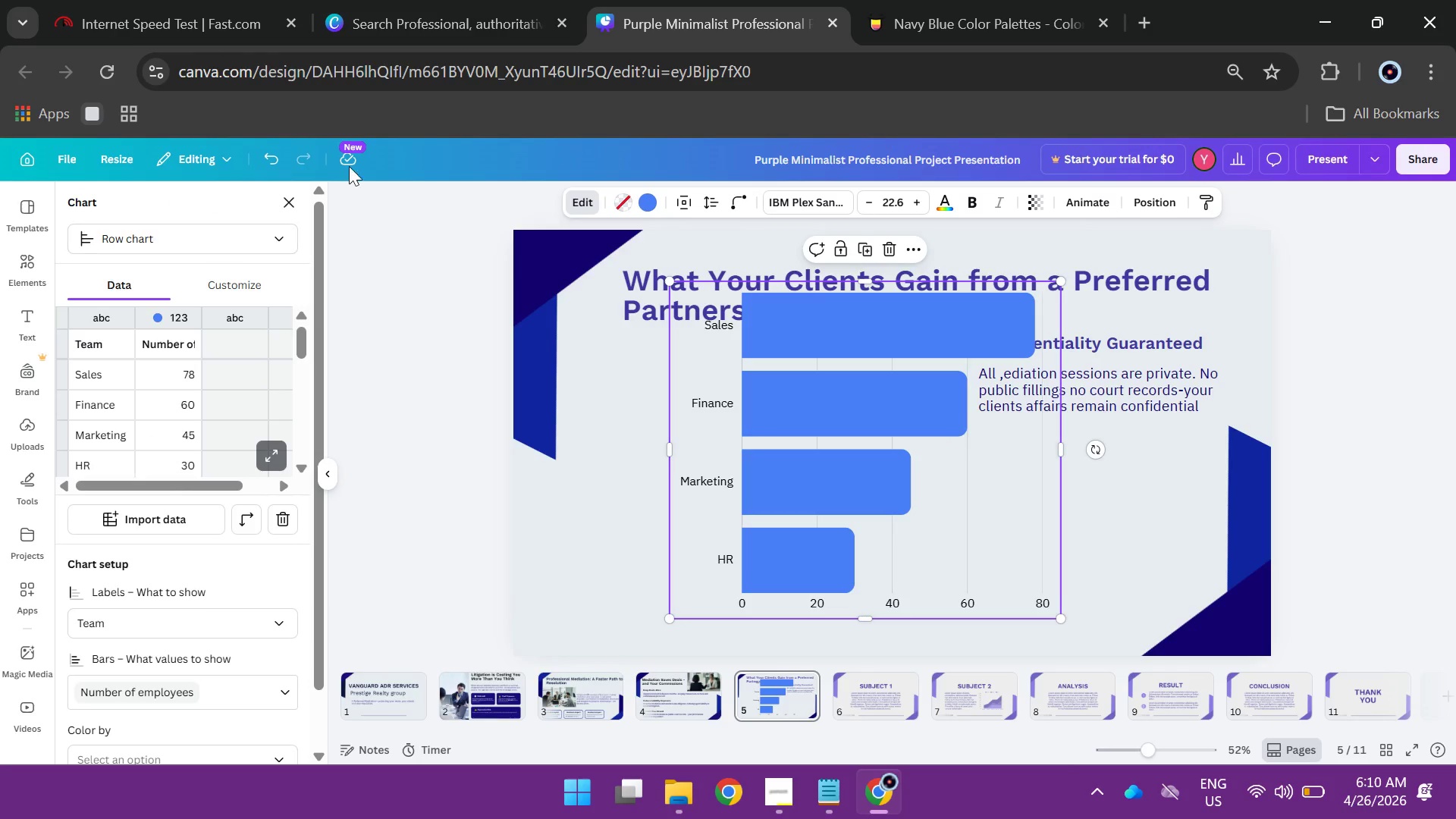 
left_click([768, 331])
 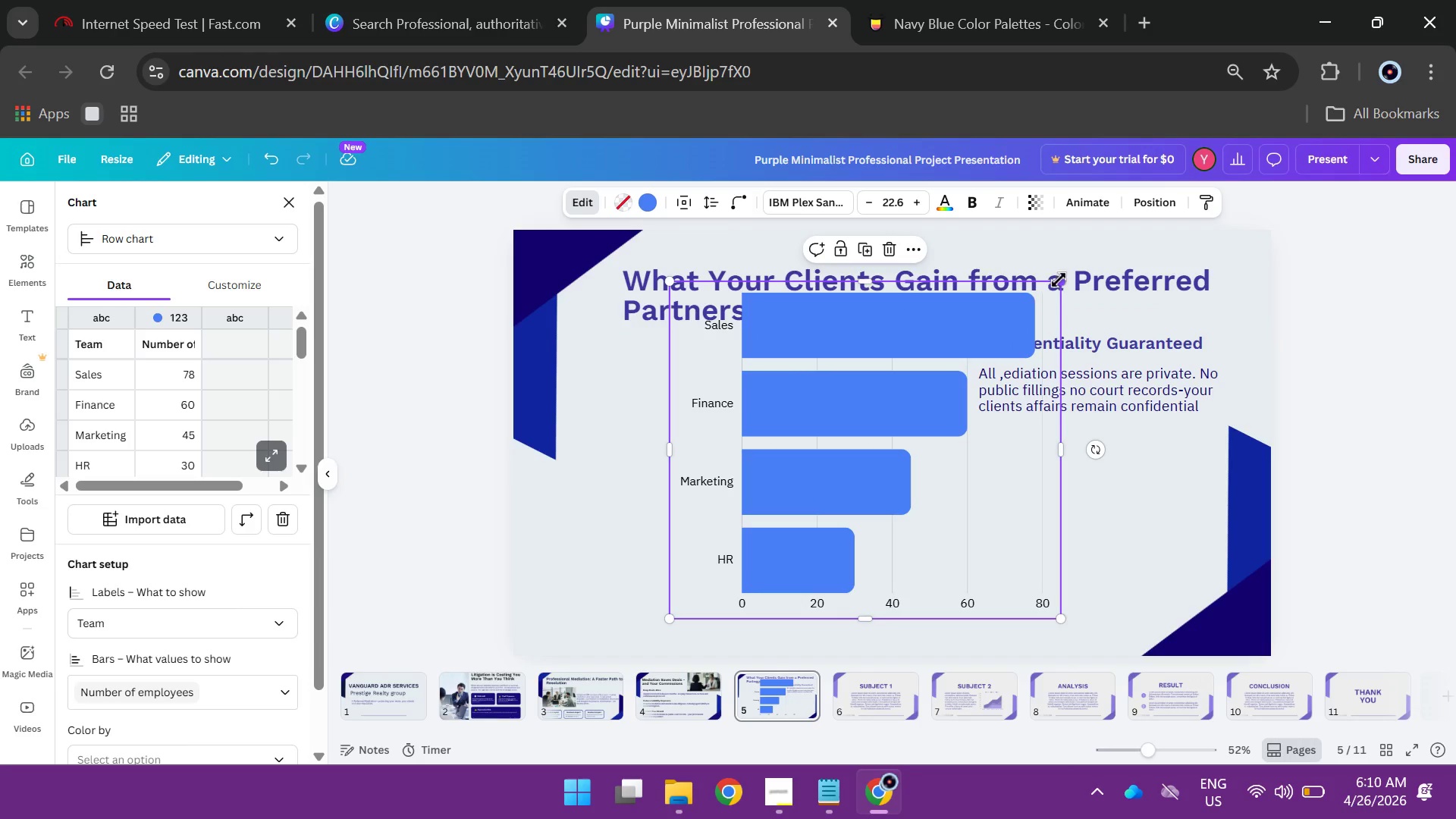 
left_click_drag(start_coordinate=[1059, 281], to_coordinate=[930, 369])
 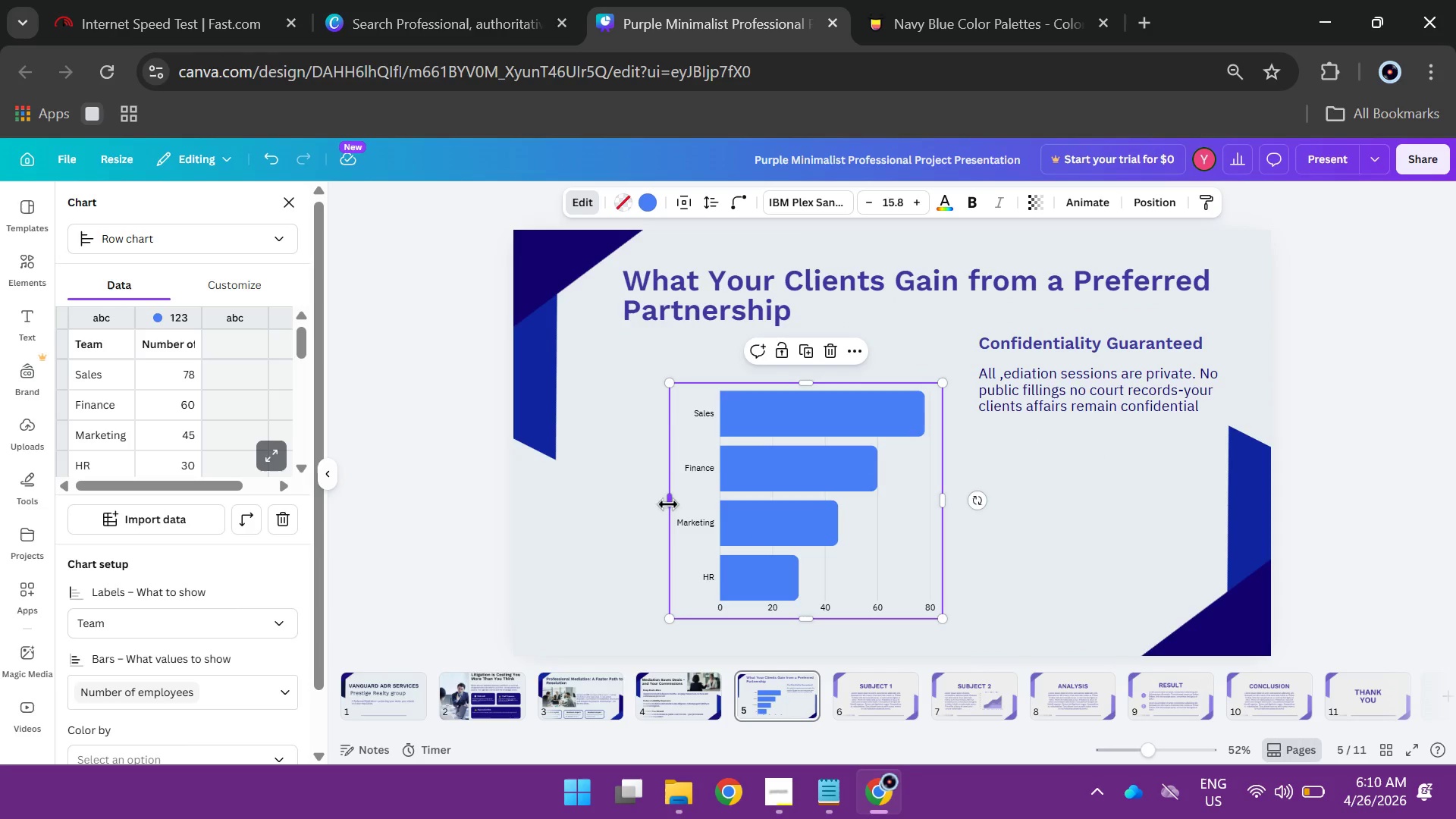 
left_click_drag(start_coordinate=[668, 504], to_coordinate=[560, 504])
 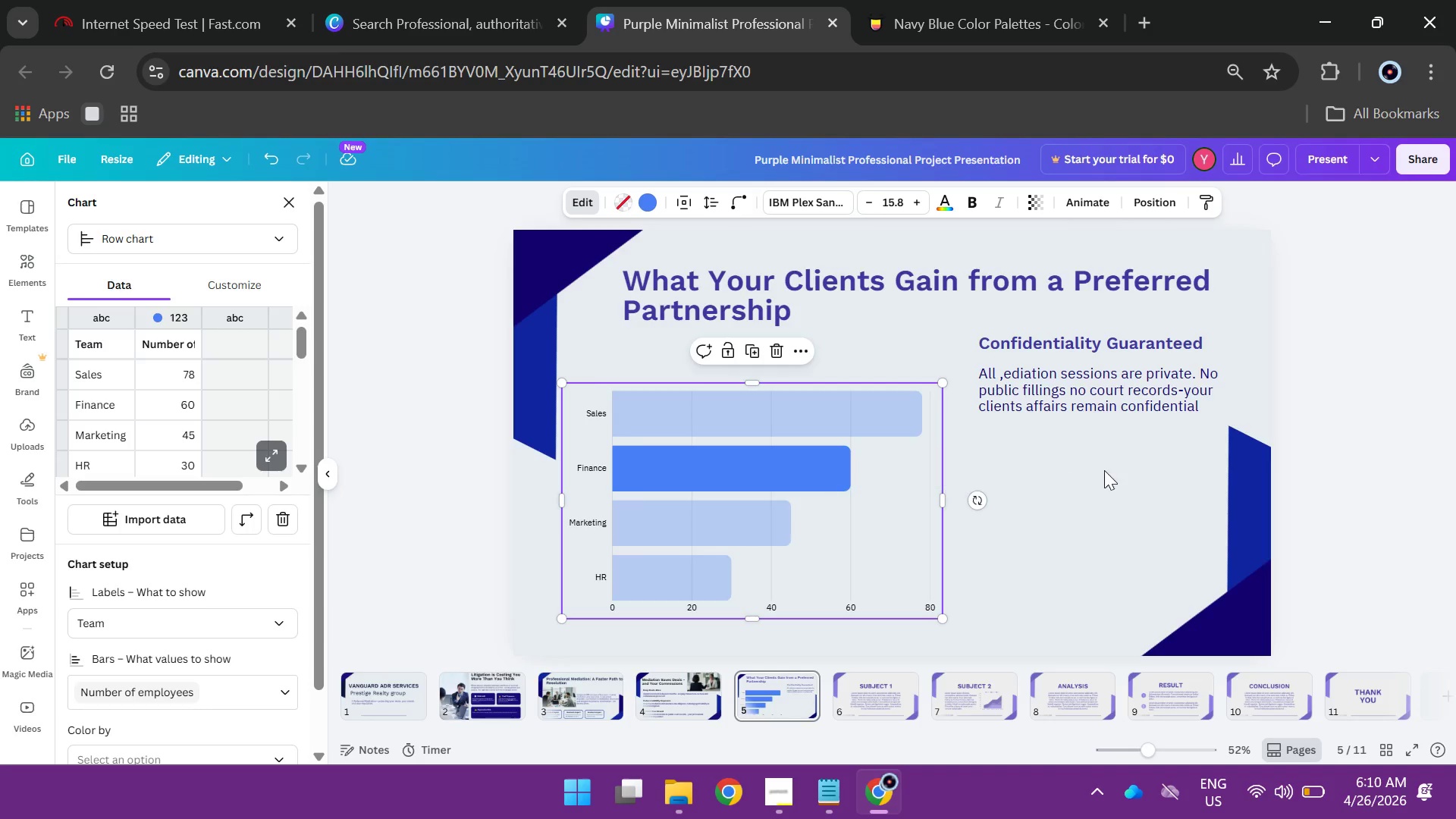 
left_click([1104, 470])
 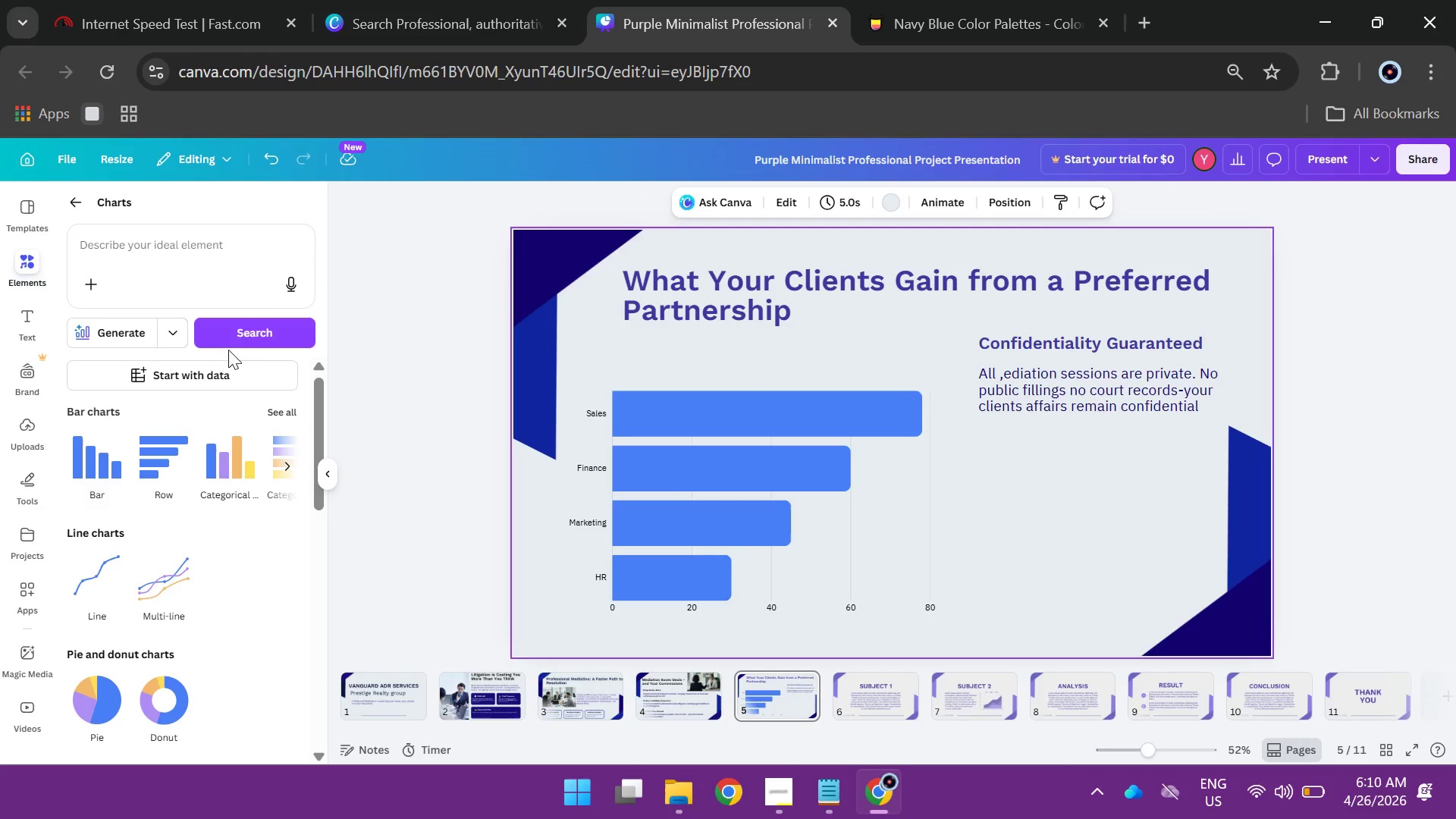 
left_click([670, 447])
 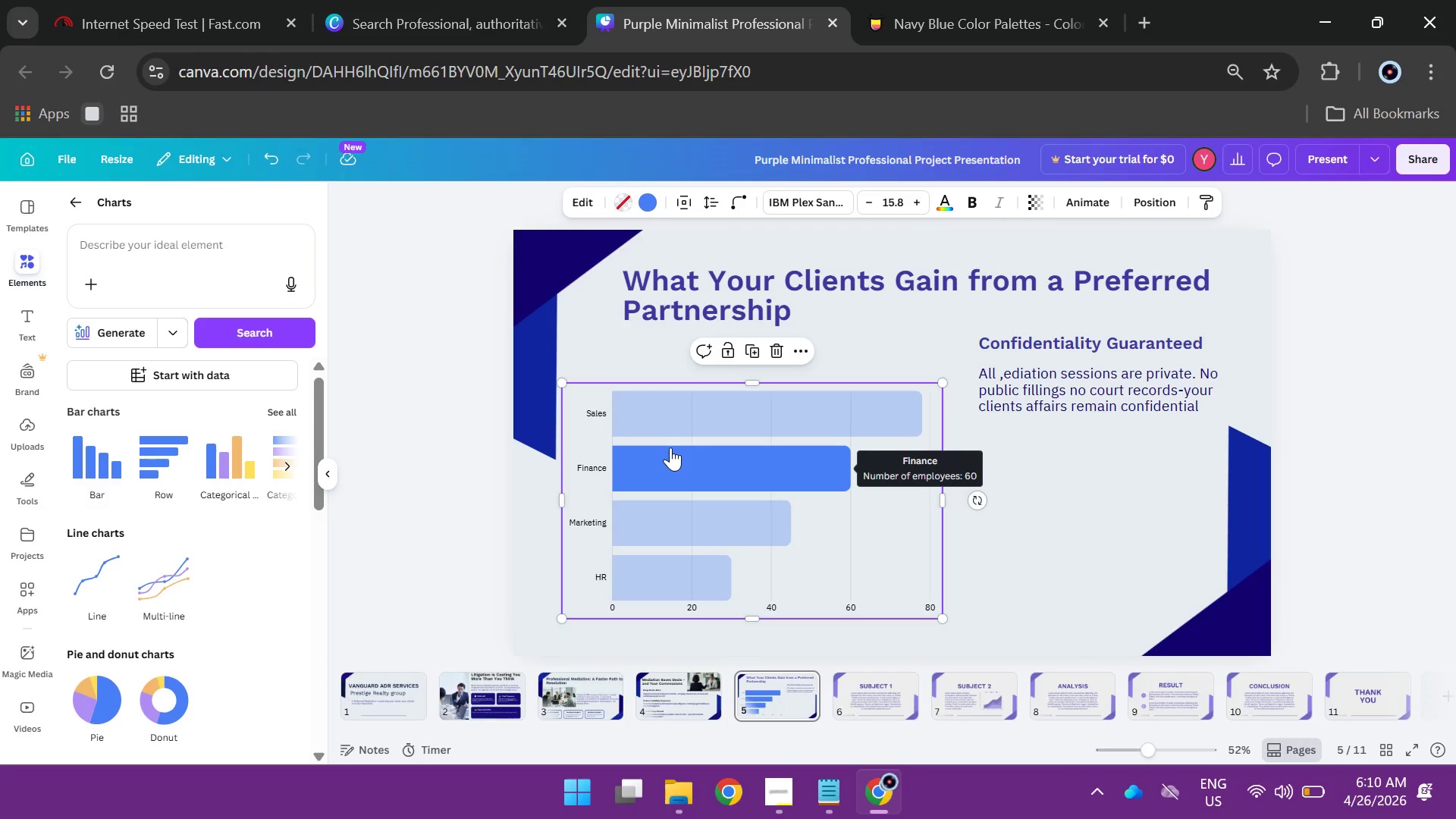 
double_click([670, 447])
 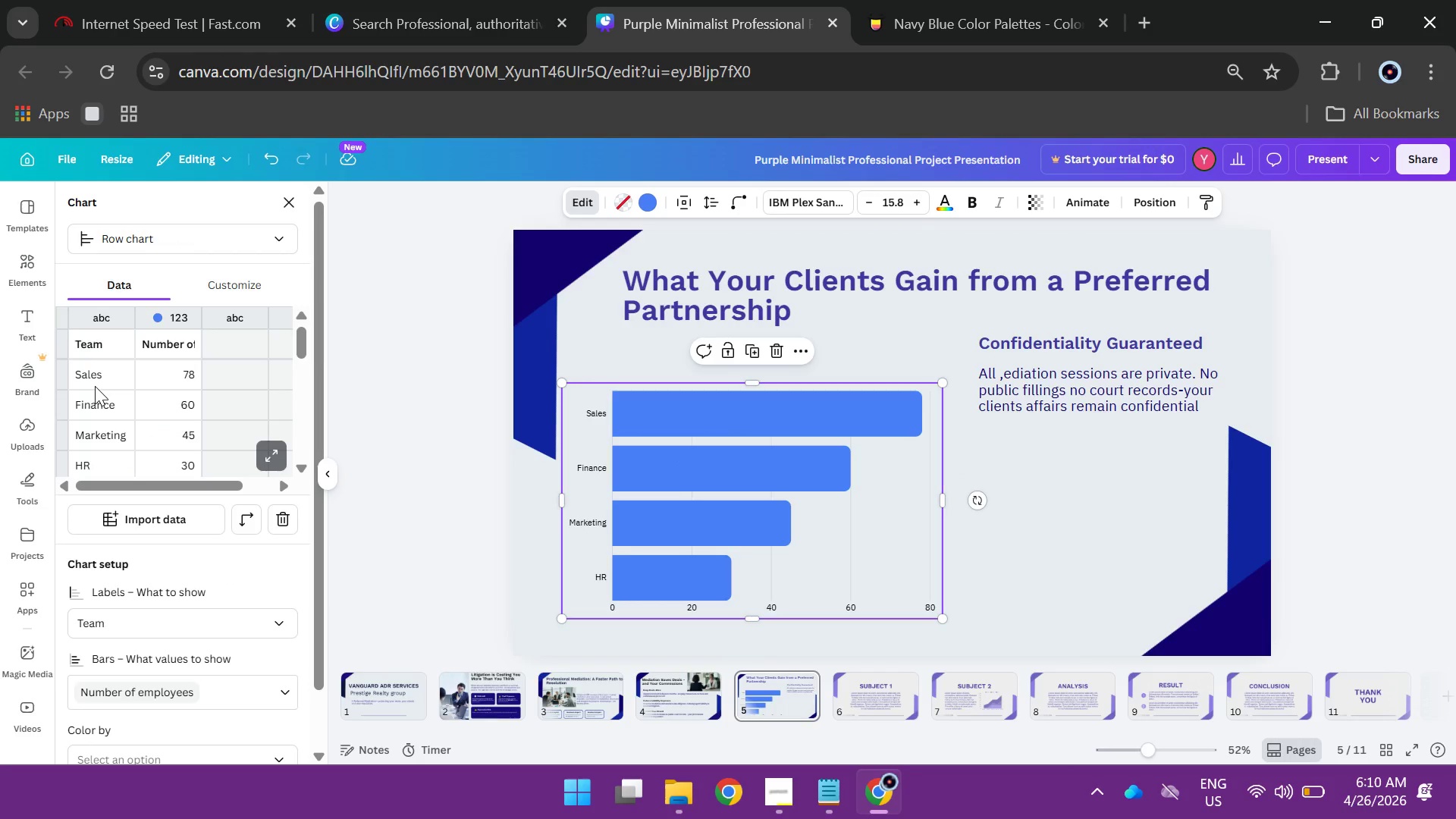 
wait(7.61)
 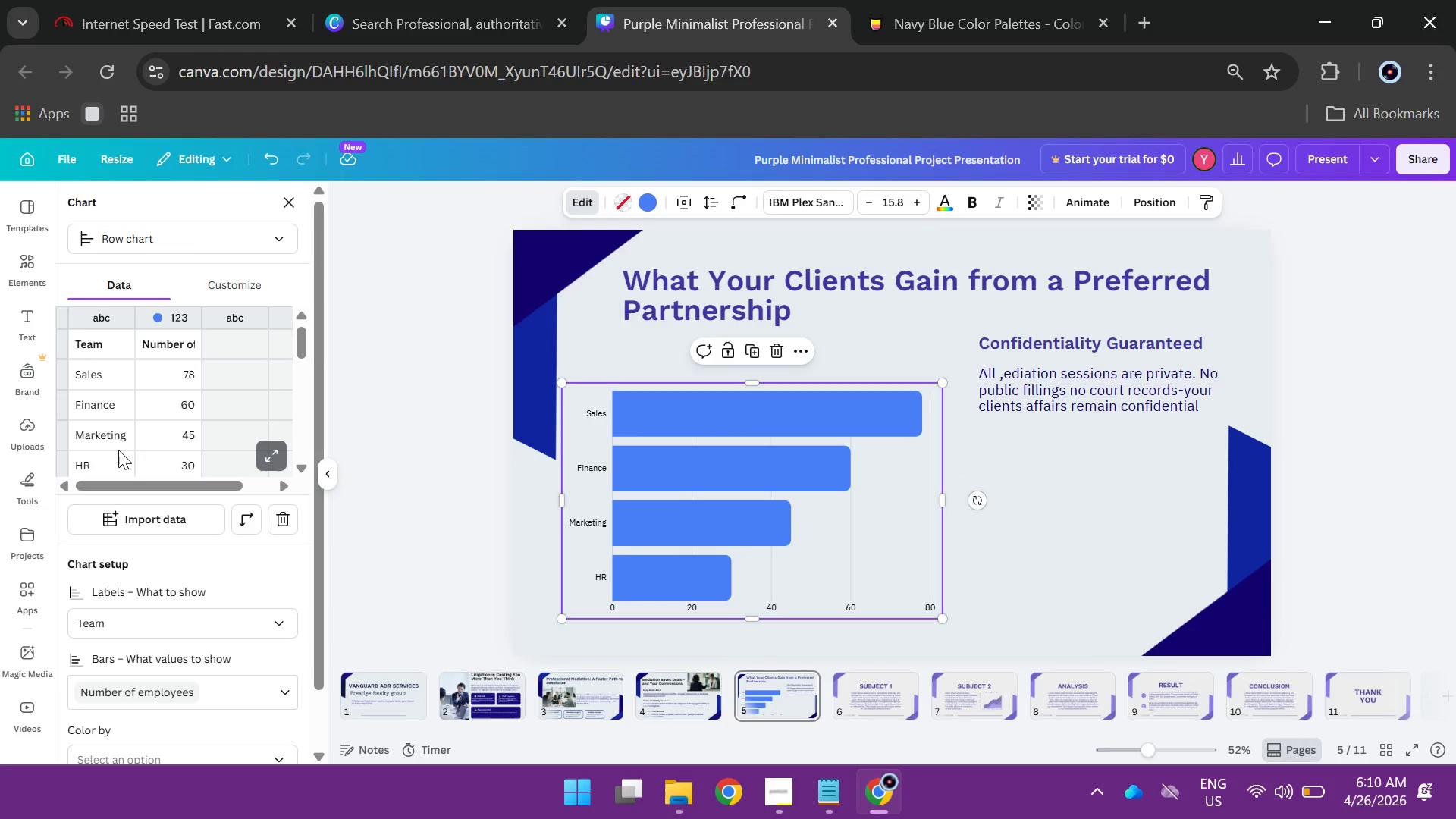 
double_click([93, 378])
 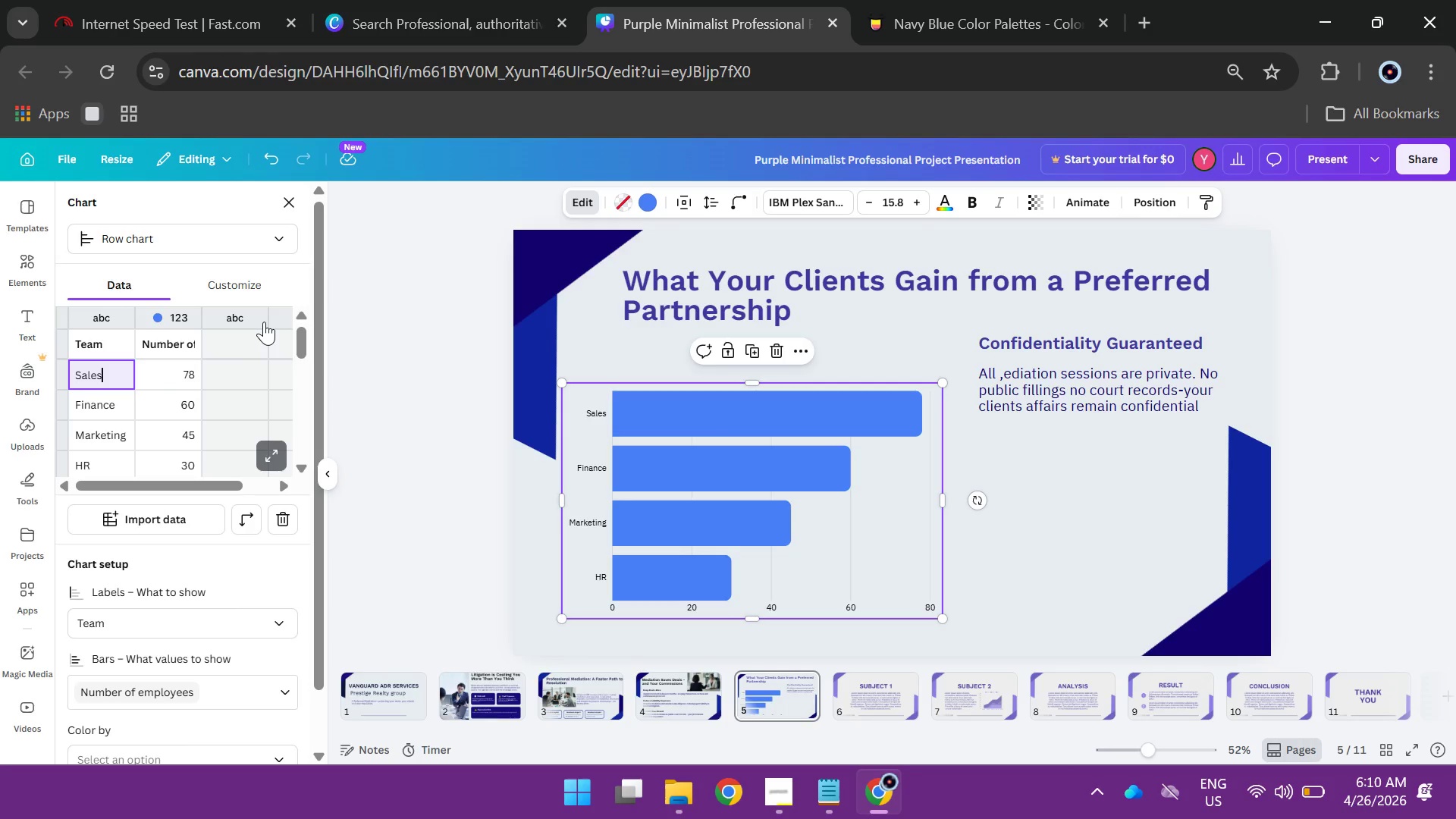 
key(Backspace)
key(Backspace)
key(Backspace)
key(Backspace)
key(Backspace)
type(Mediation)
 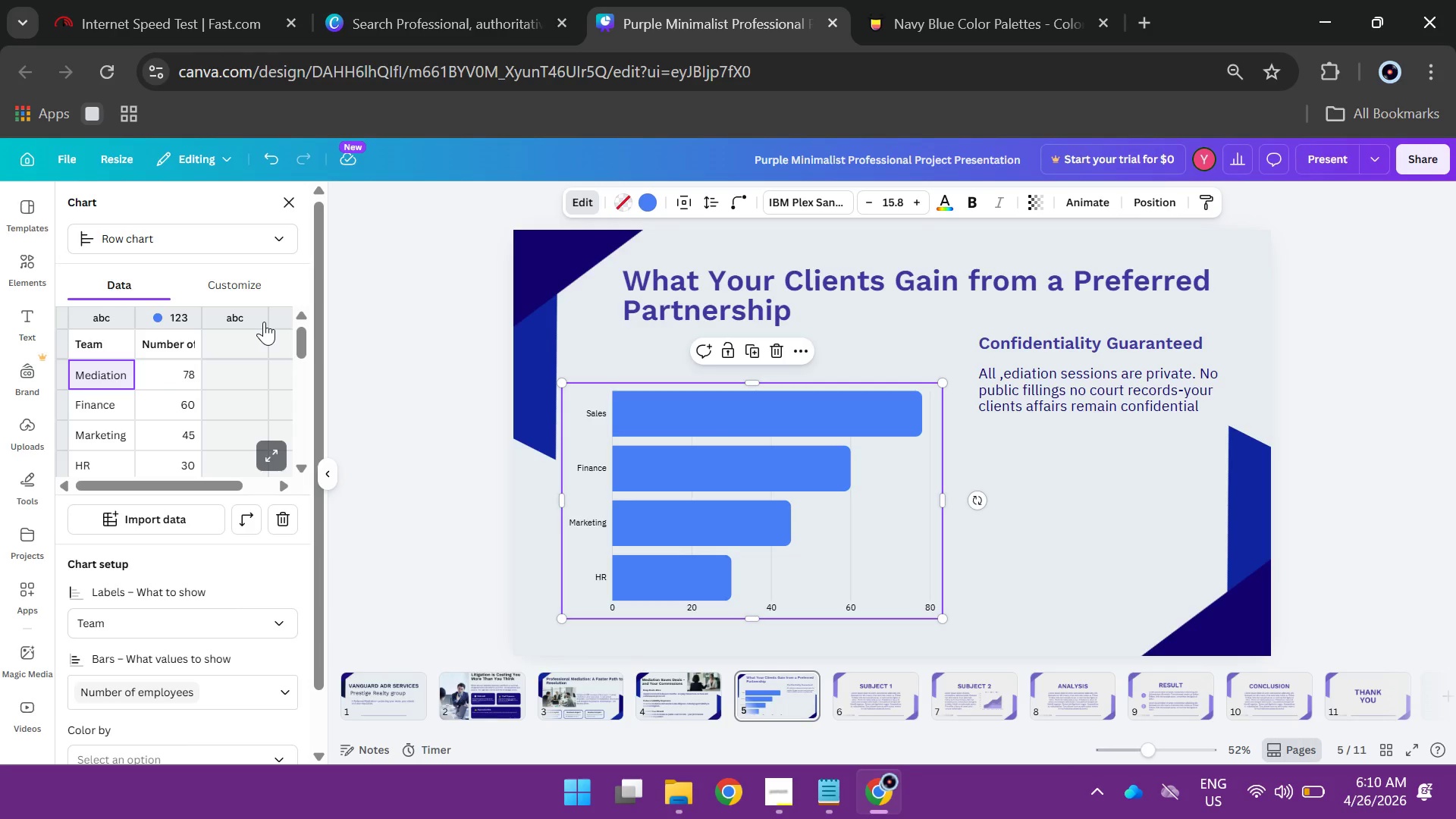 
key(Enter)
 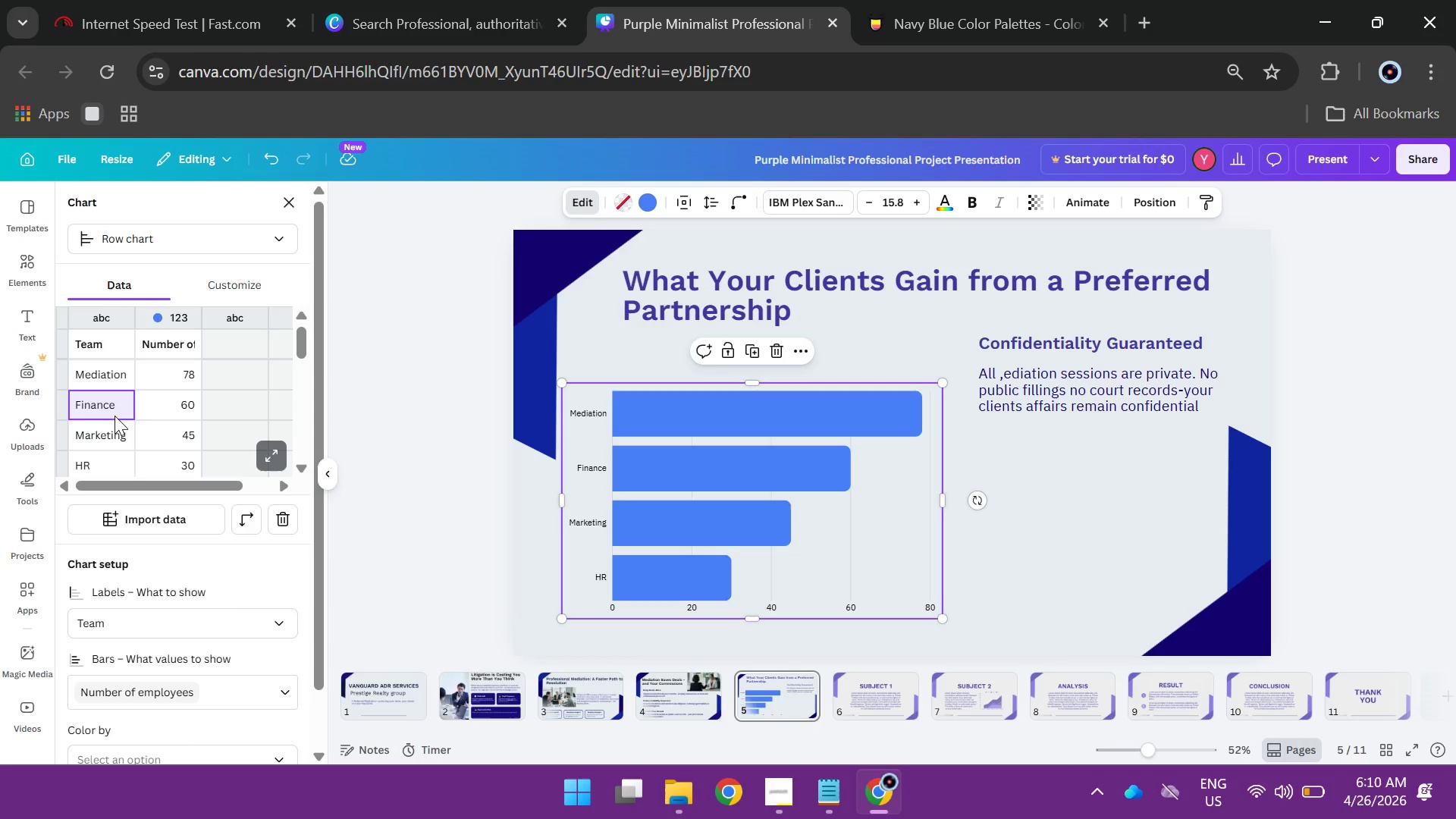 
double_click([112, 412])
 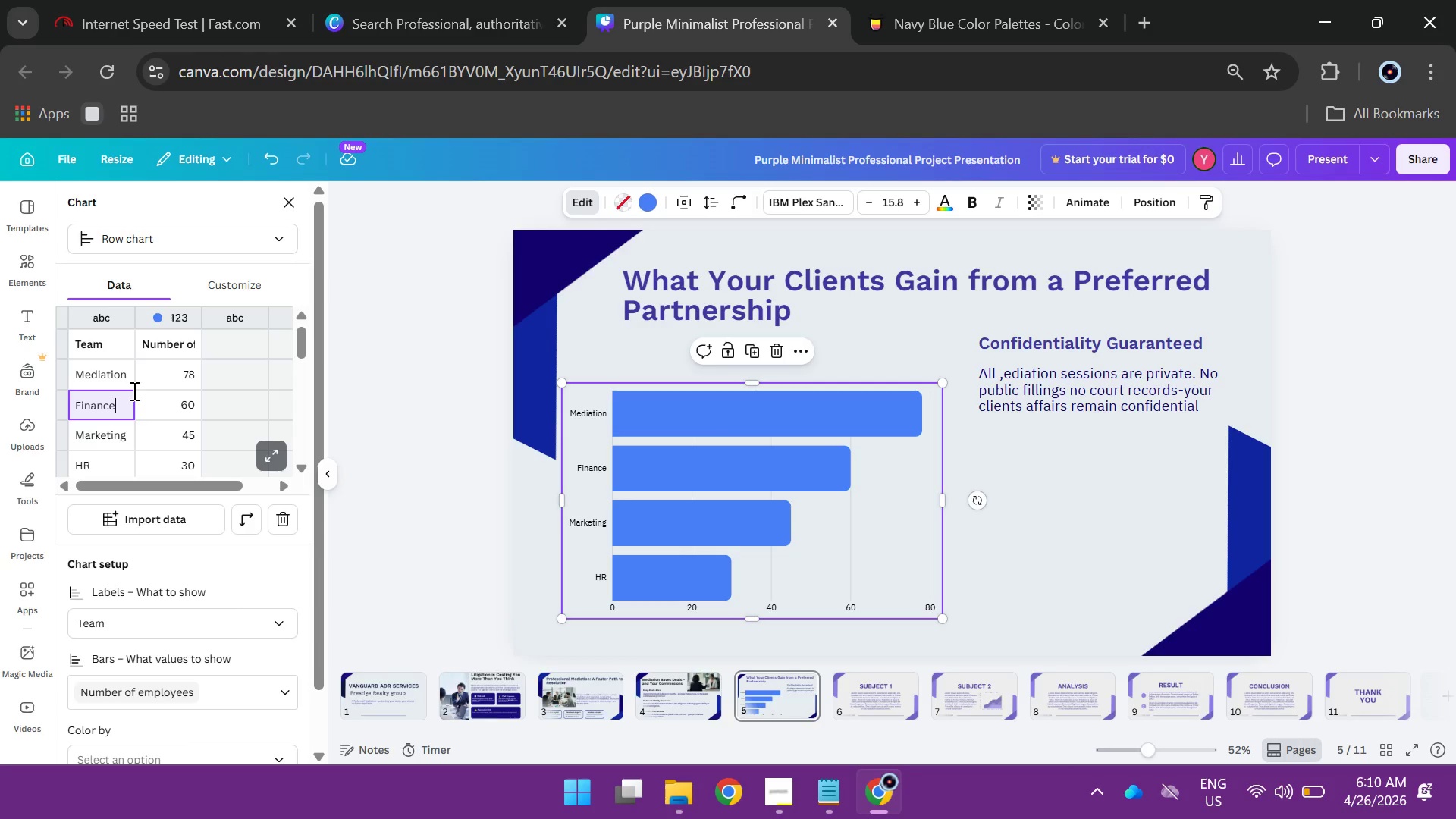 
hold_key(key=Backspace, duration=0.92)
 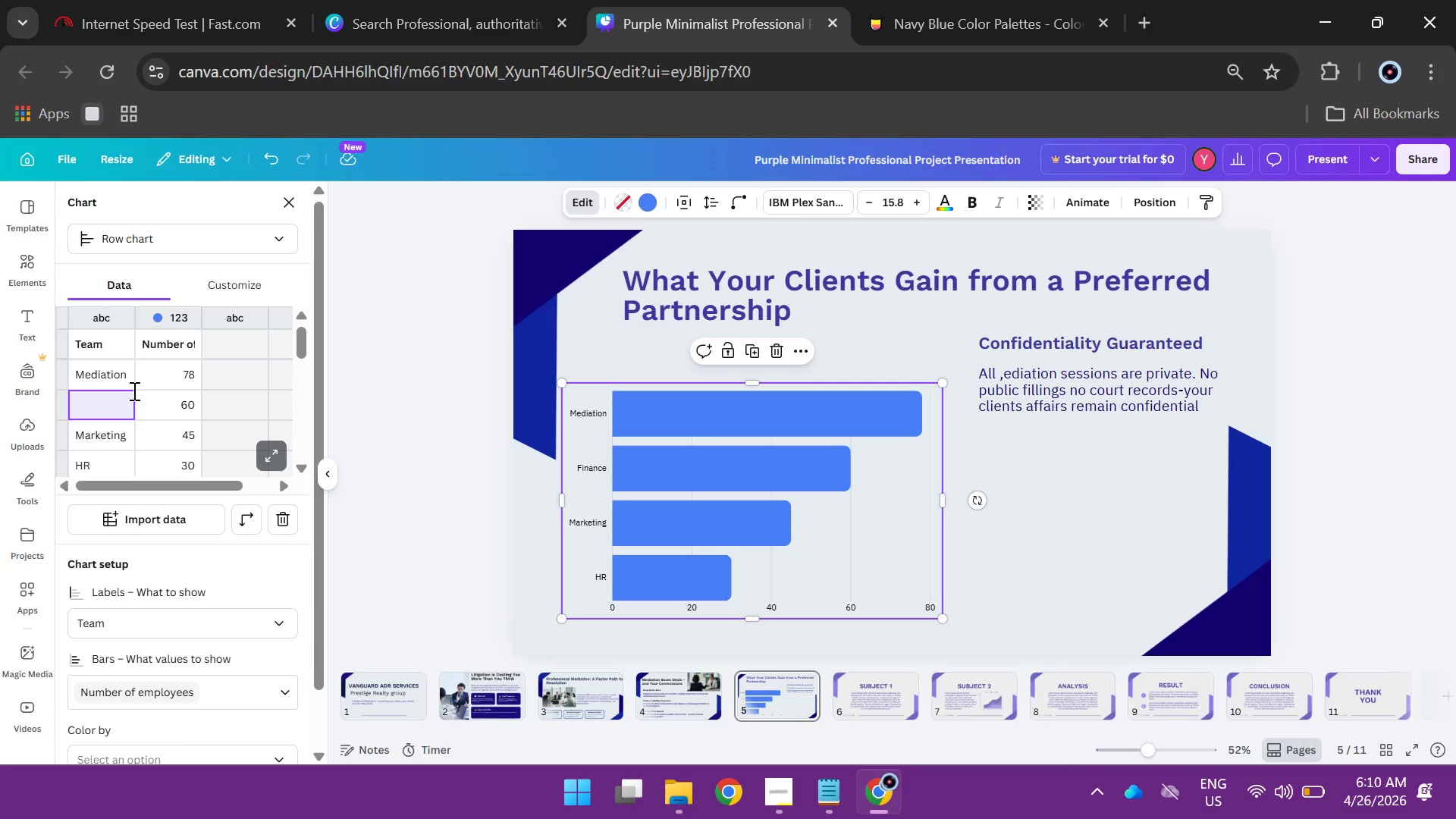 
type(Arbitraton)
 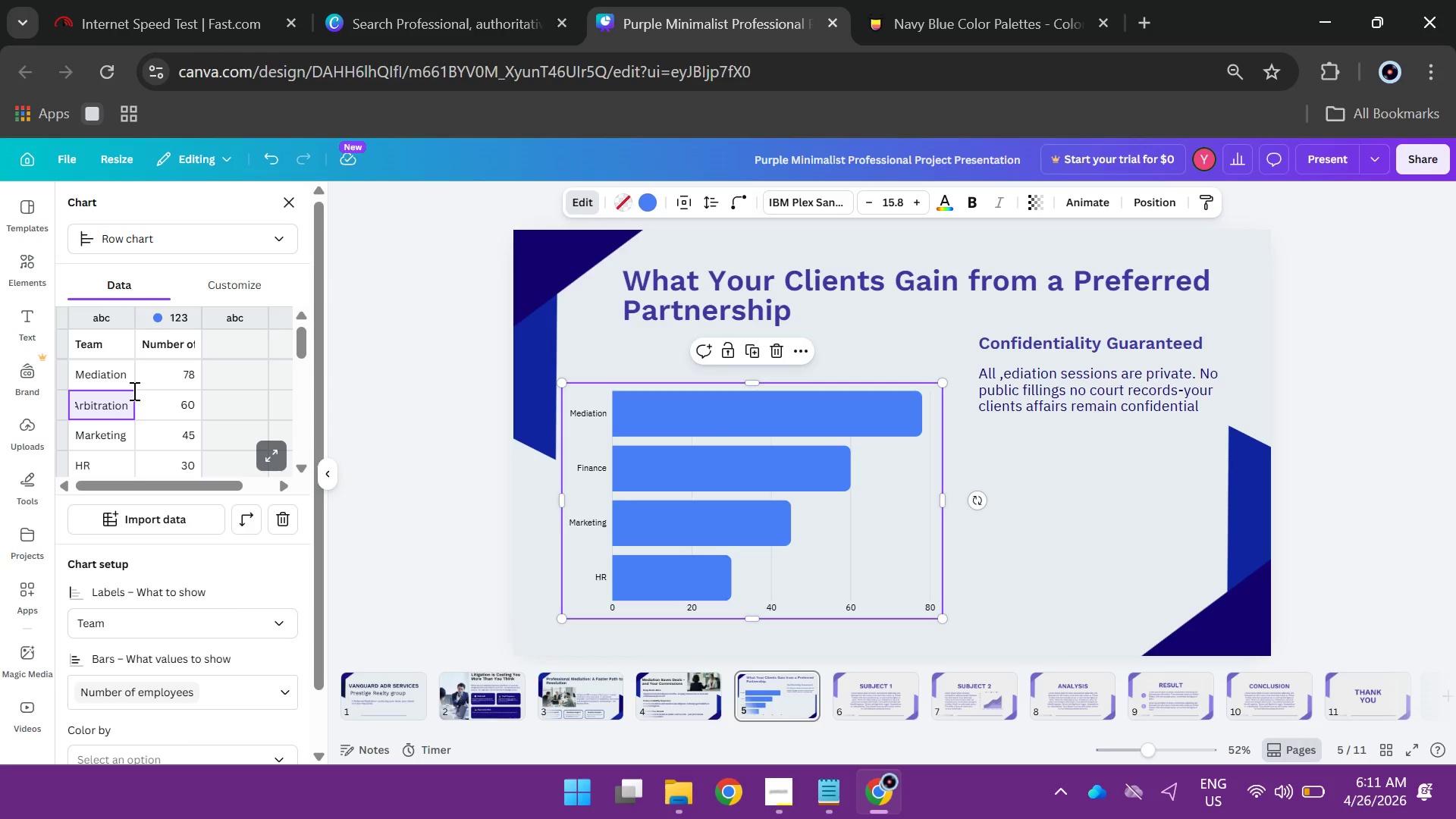 
left_click([108, 435])
 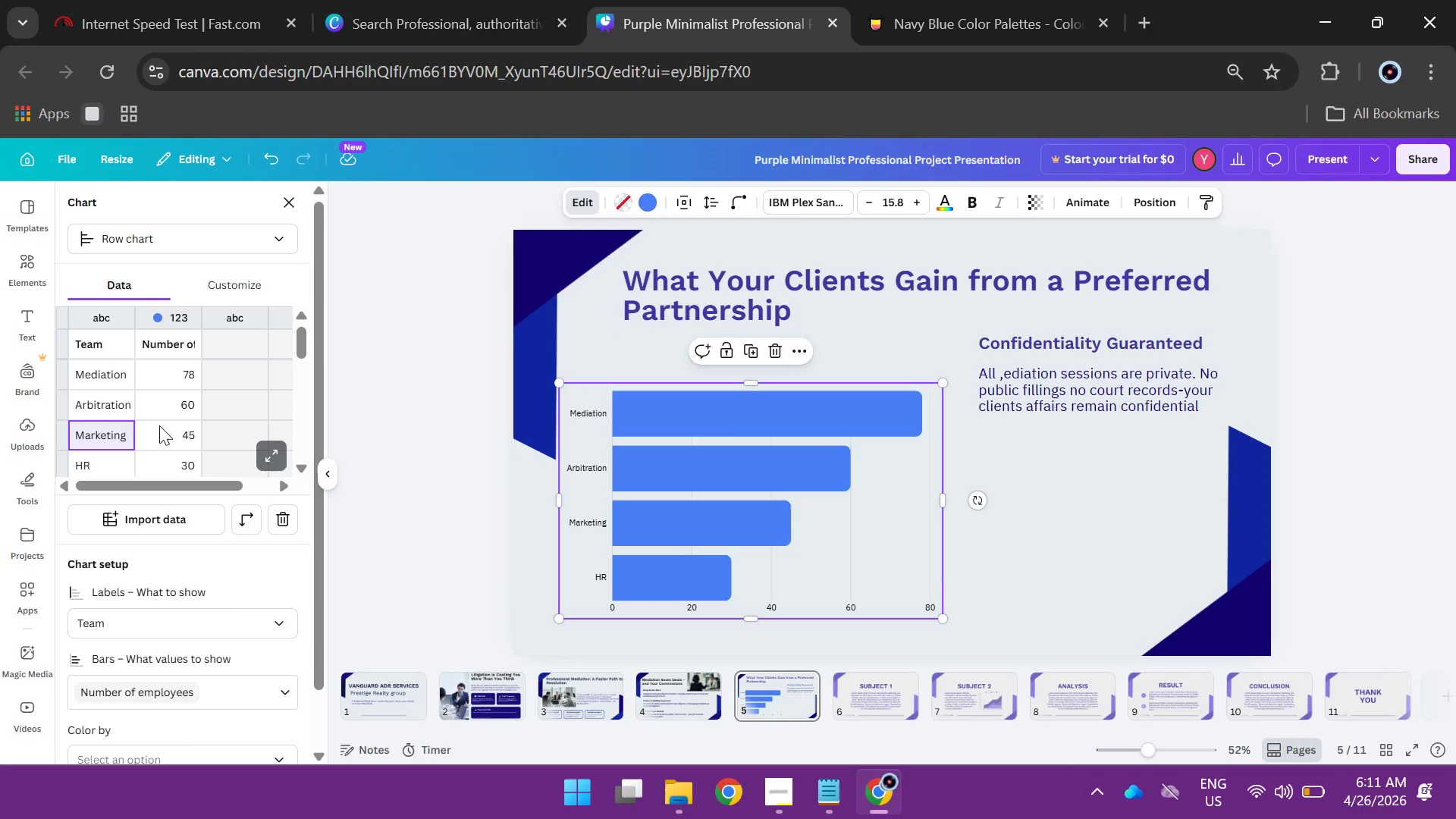 
double_click([88, 430])
 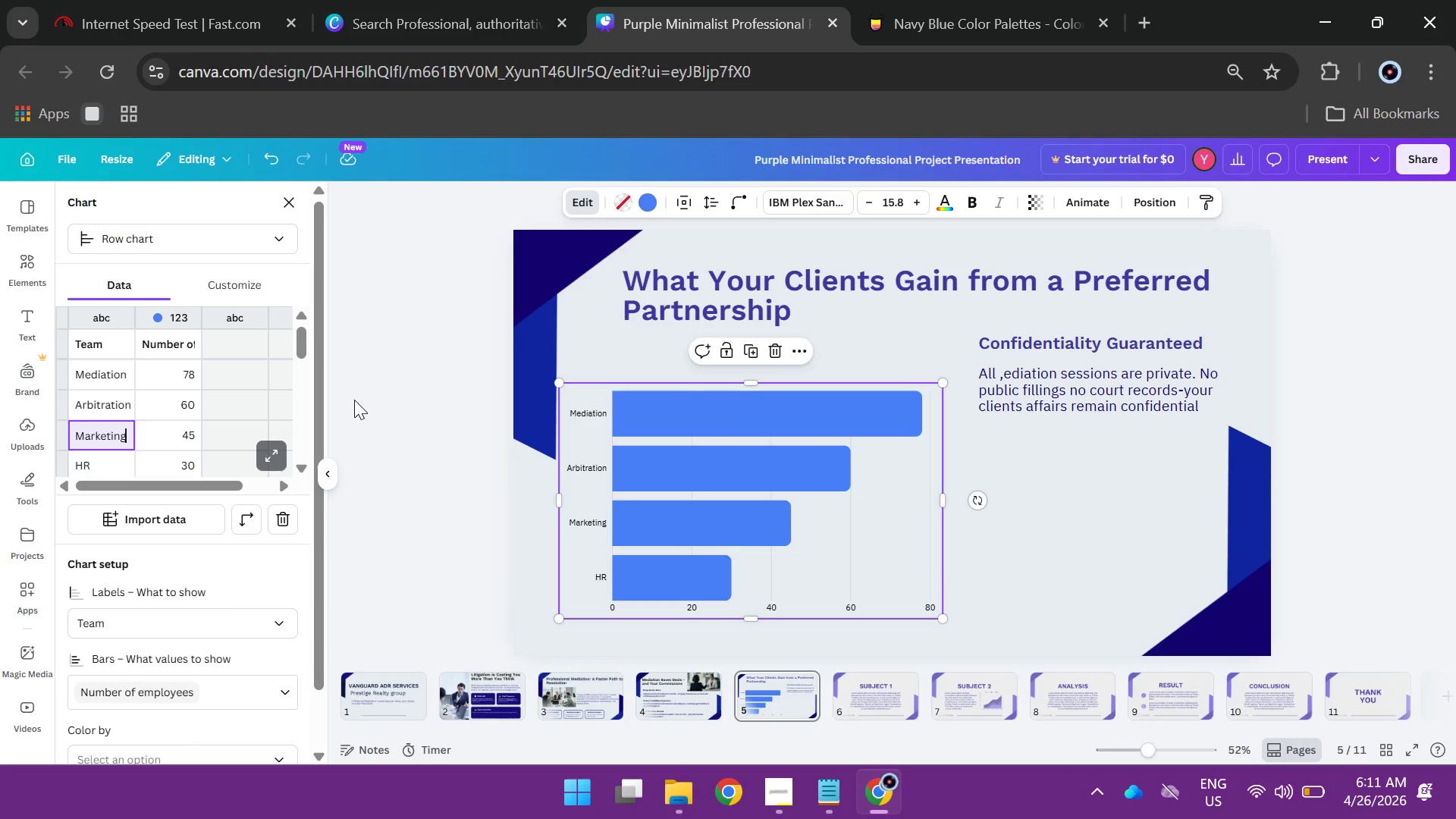 
hold_key(key=Backspace, duration=1.05)
 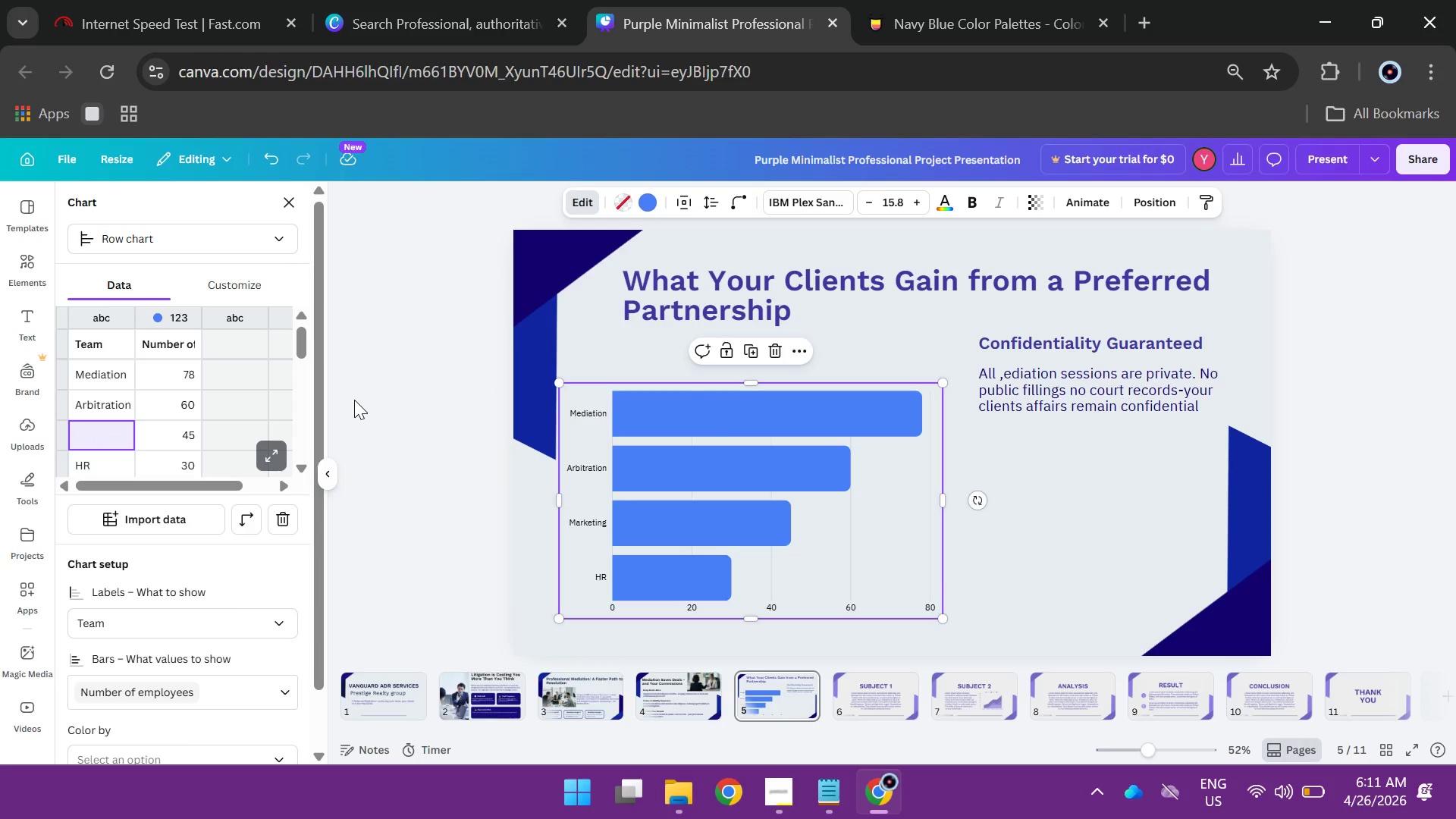 
type(Litigation)
 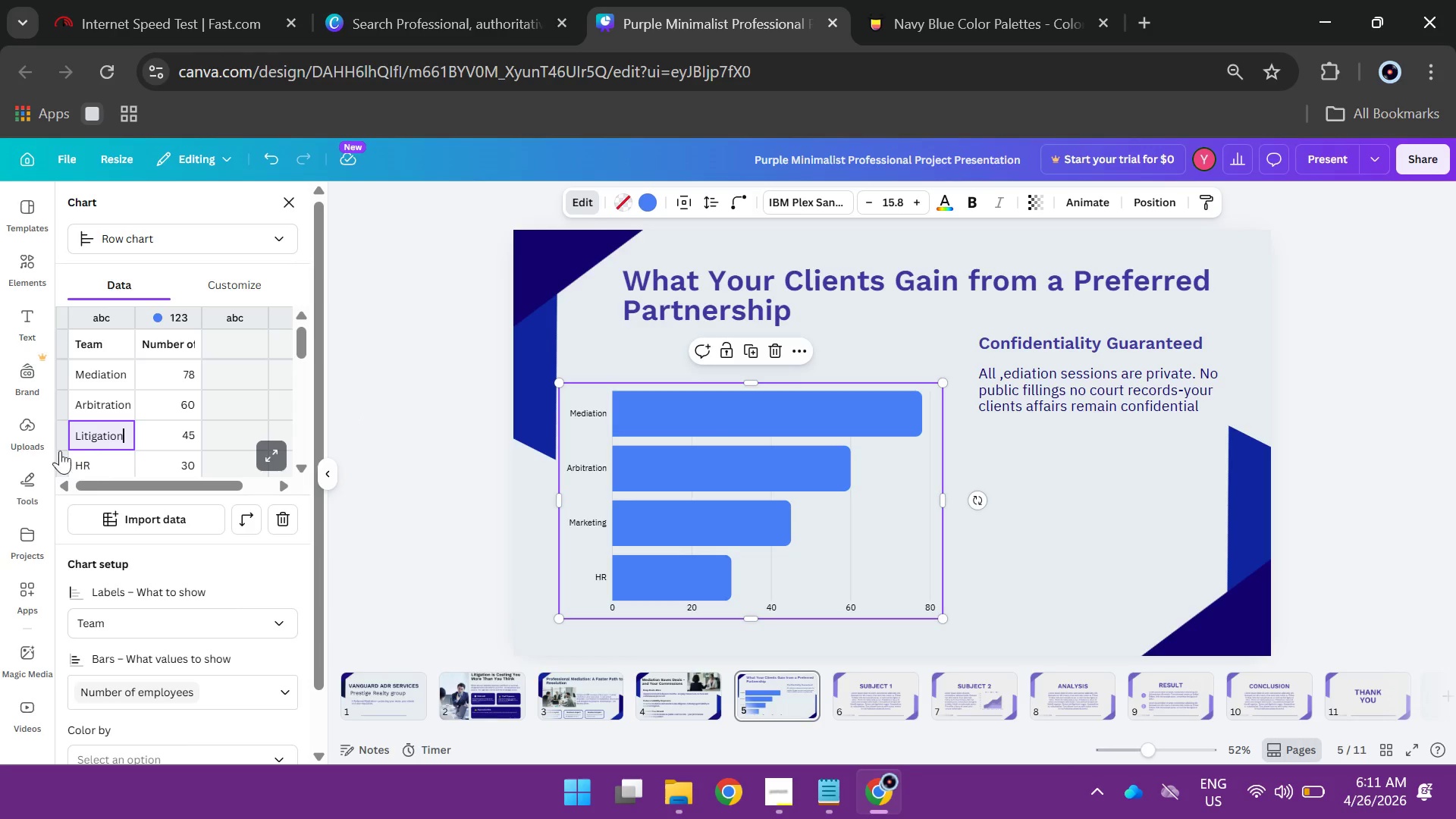 
left_click([98, 466])
 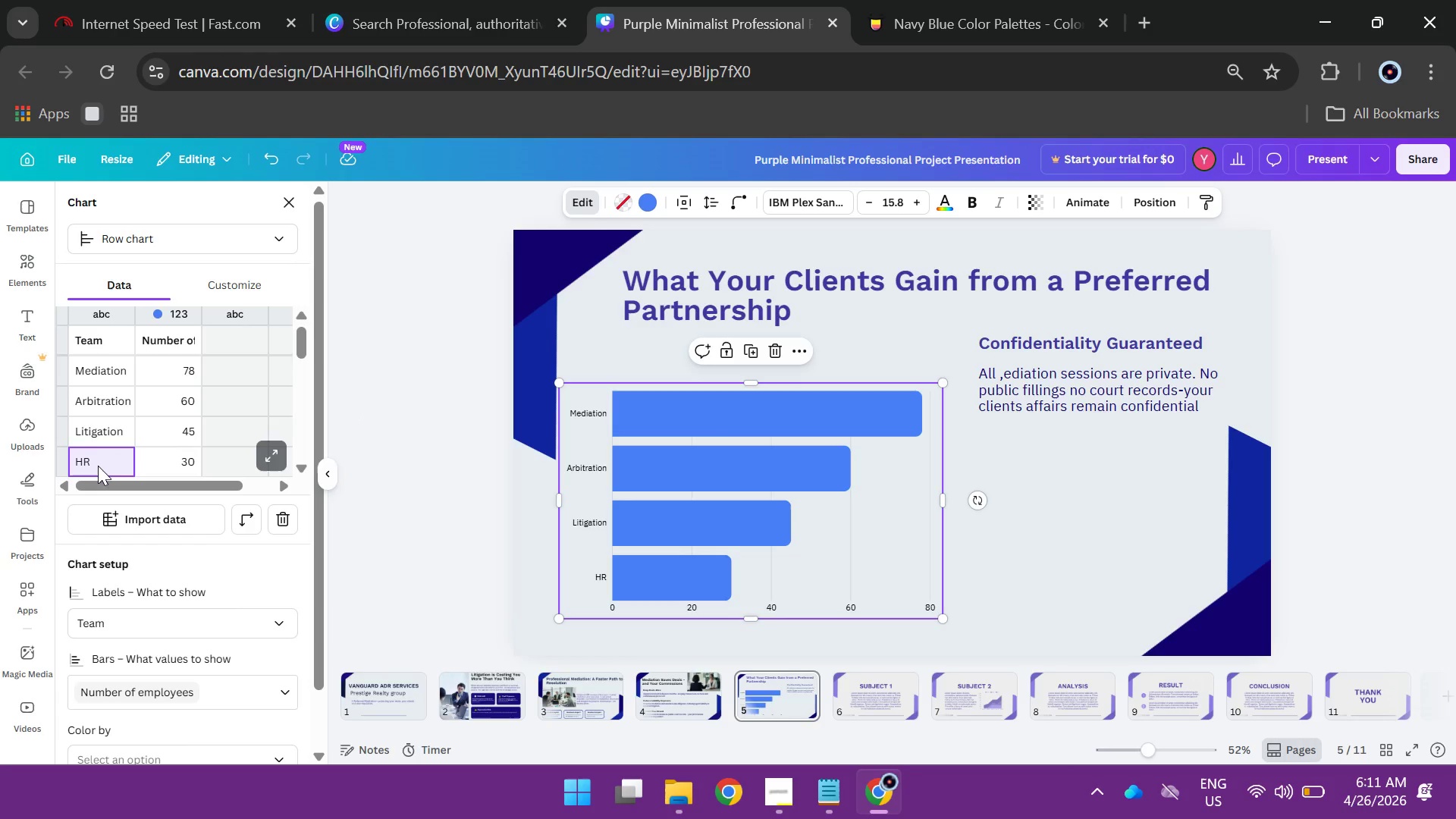 
right_click([98, 466])
 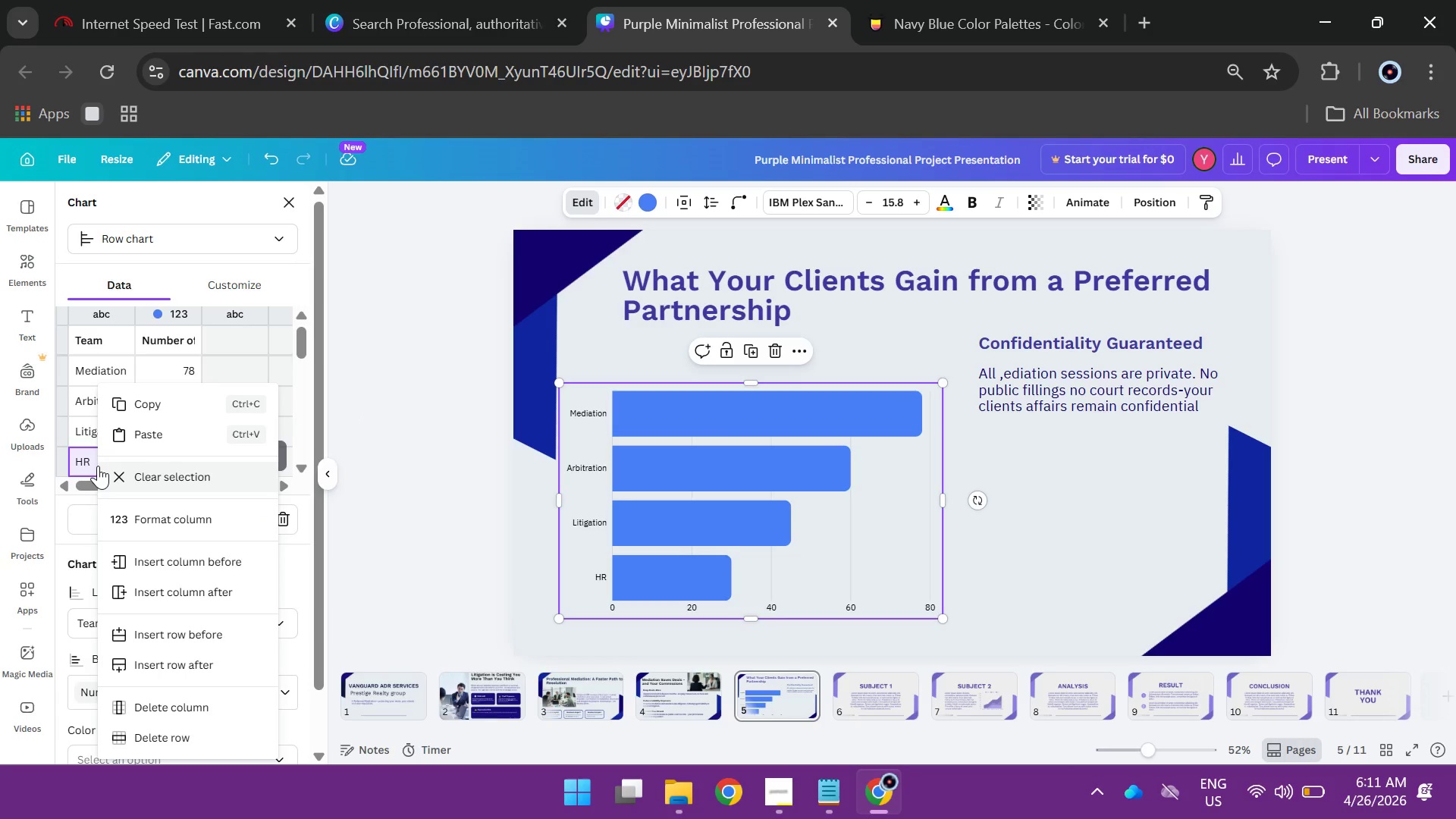 
wait(9.11)
 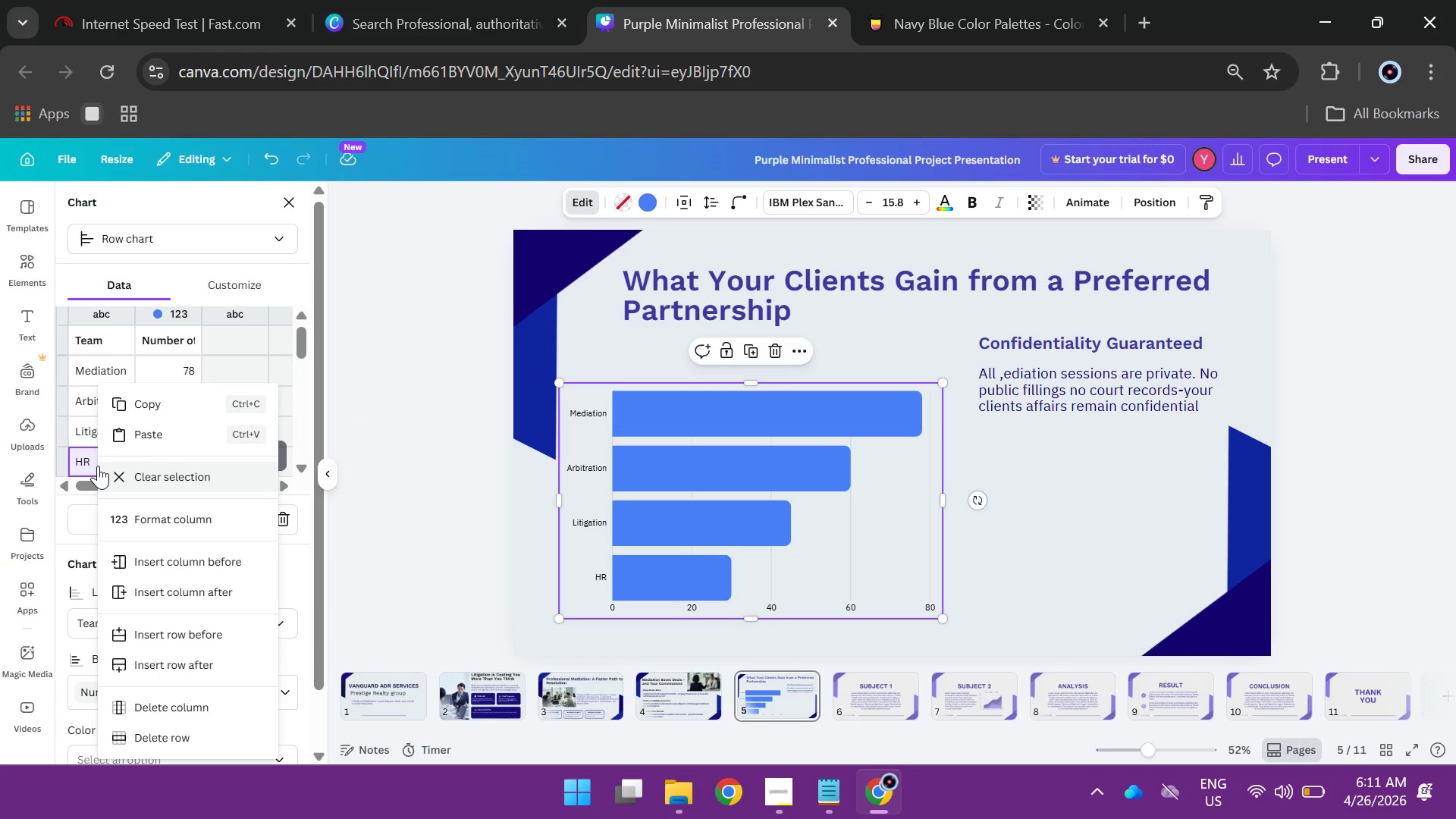 
left_click([183, 735])
 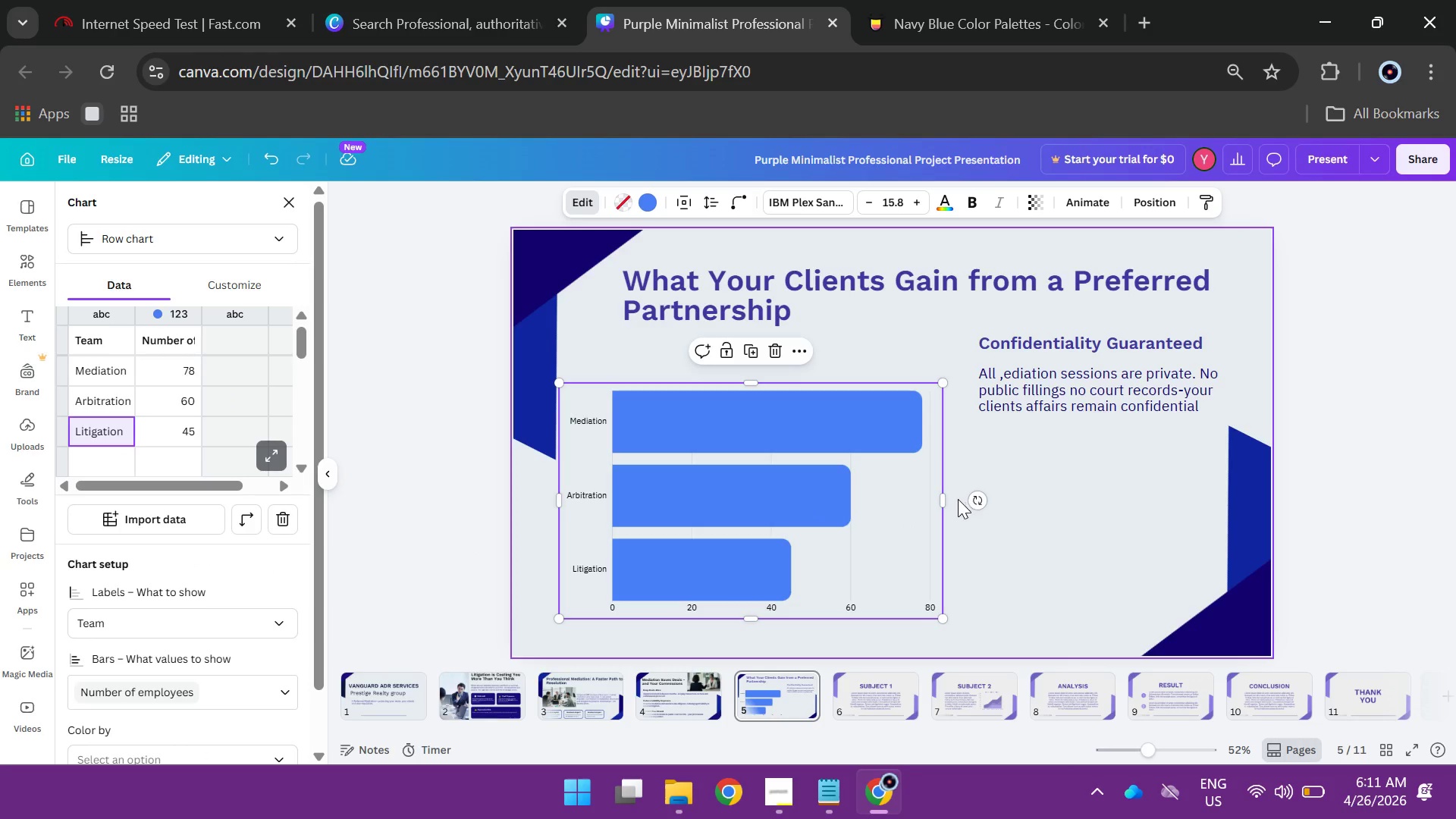 
left_click_drag(start_coordinate=[943, 504], to_coordinate=[1015, 497])
 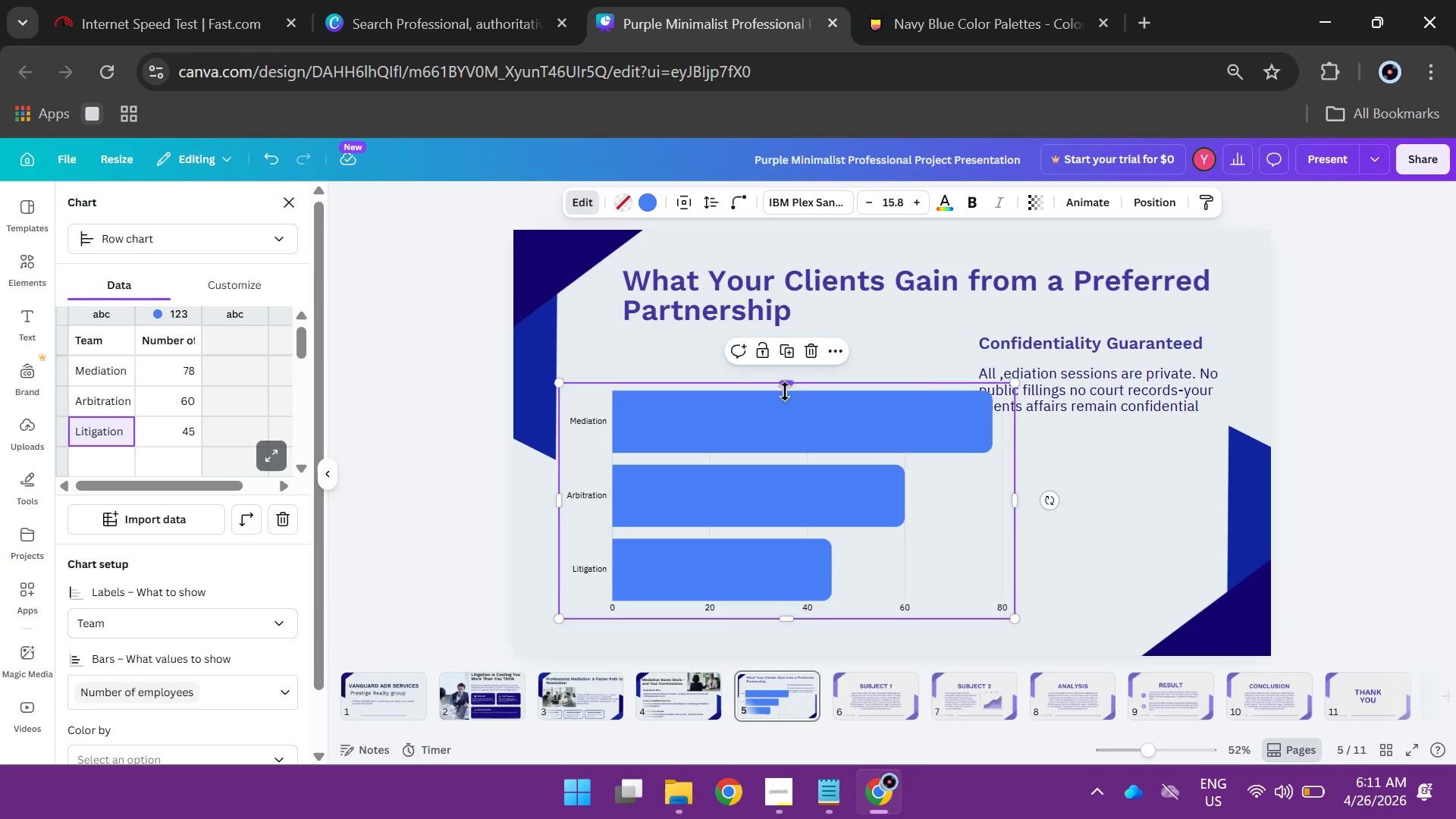 
left_click_drag(start_coordinate=[786, 386], to_coordinate=[781, 409])
 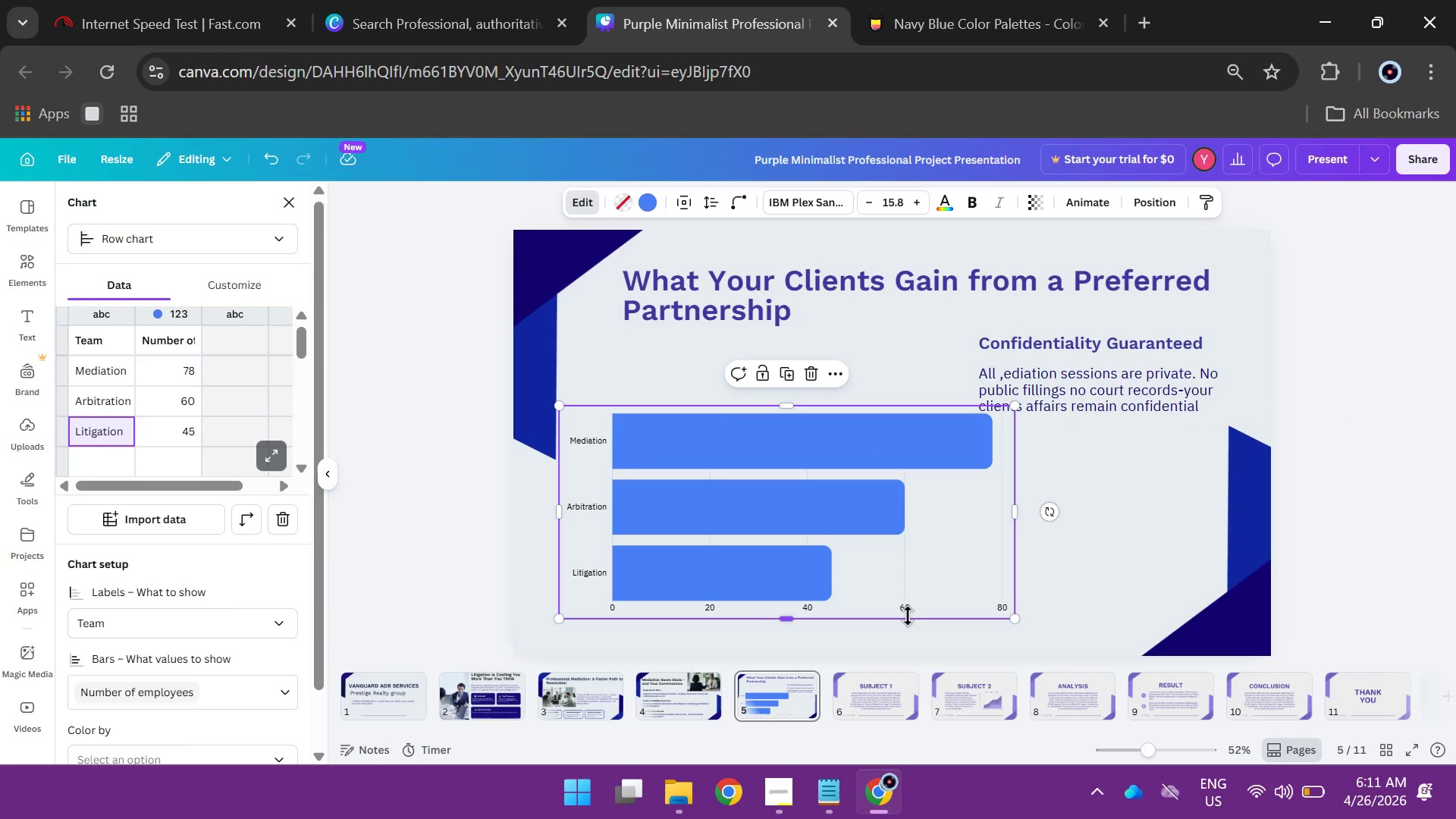 
left_click([908, 612])
 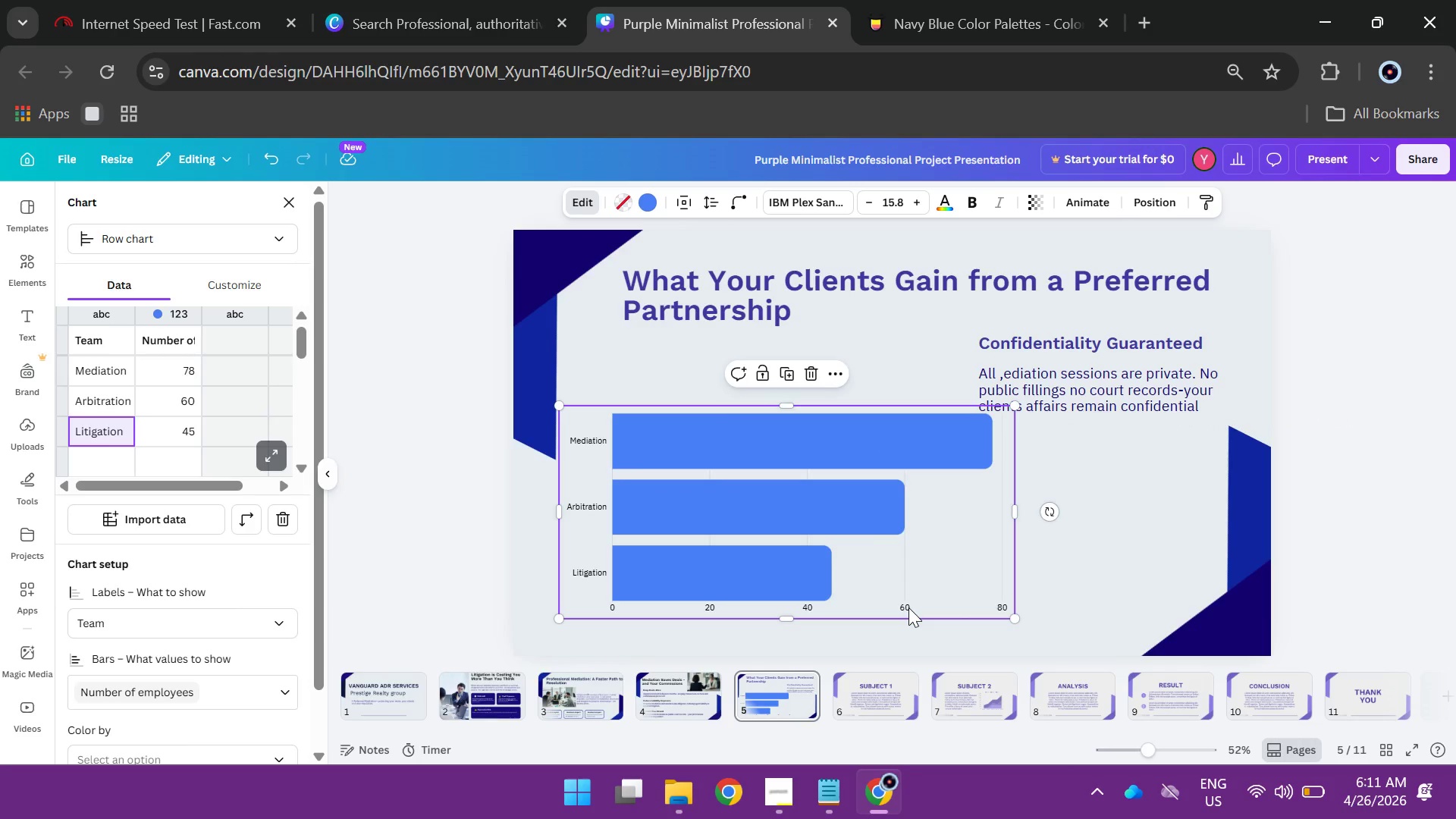 
double_click([908, 607])
 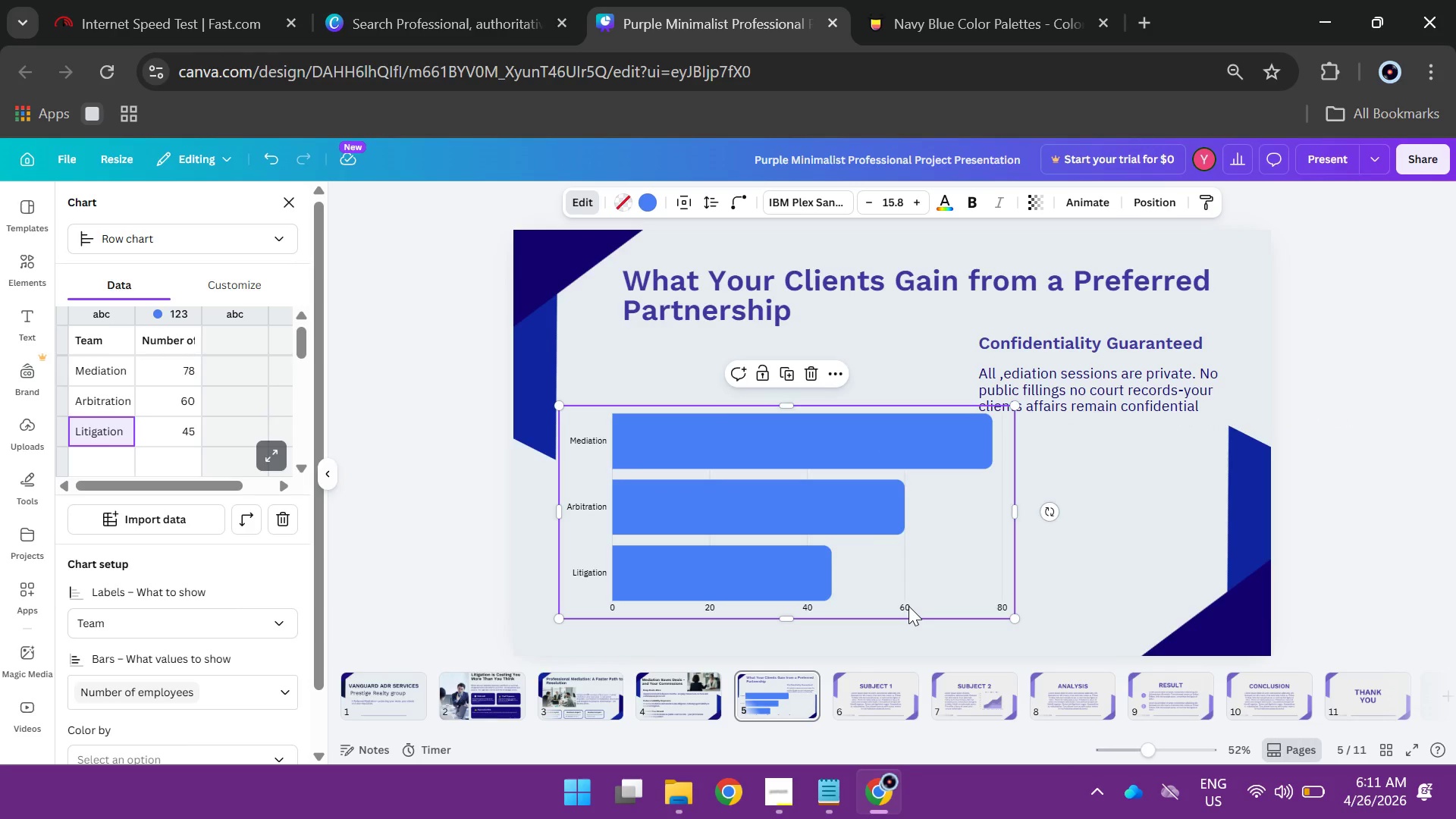 
left_click([908, 606])
 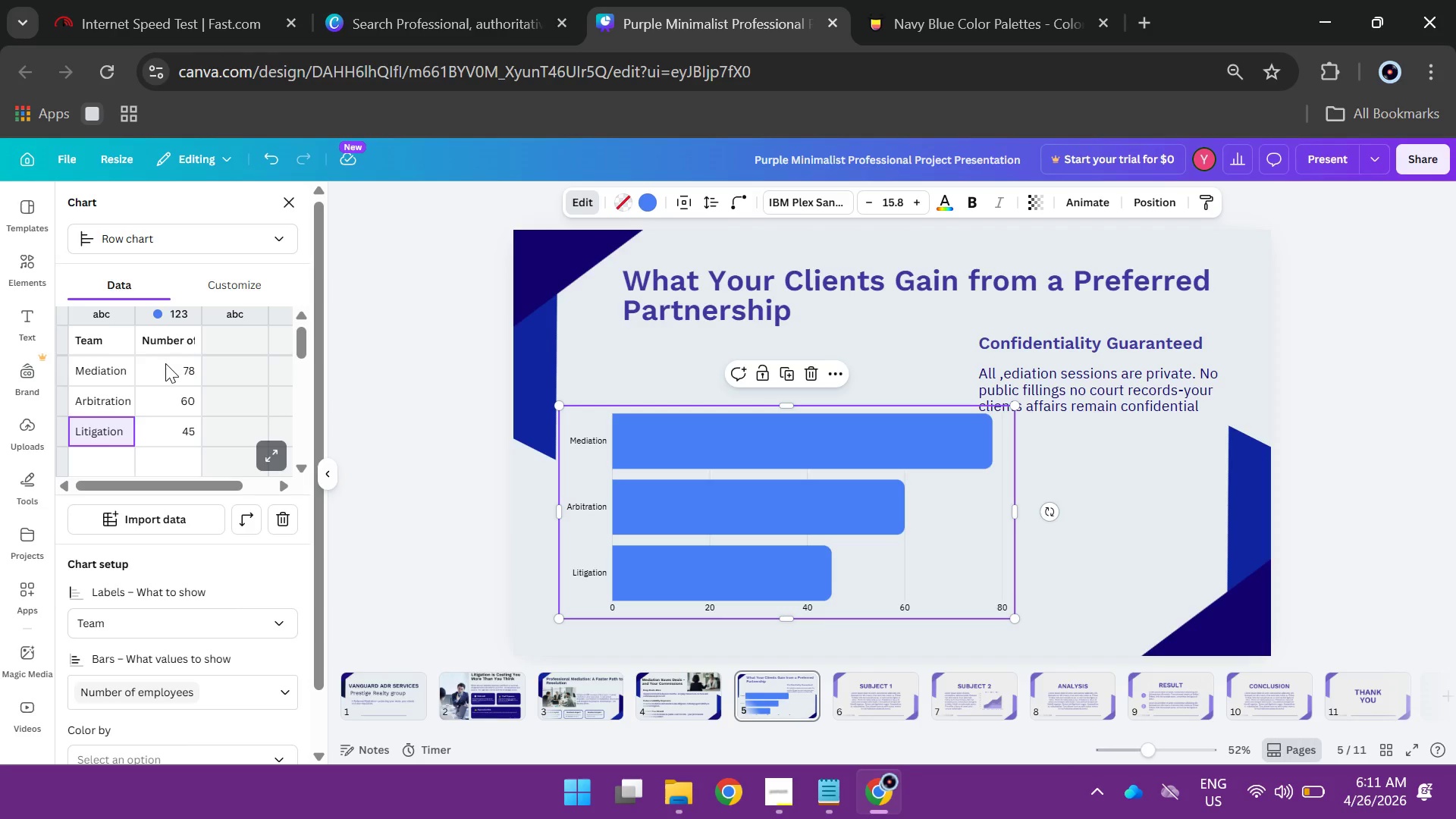 
wait(12.09)
 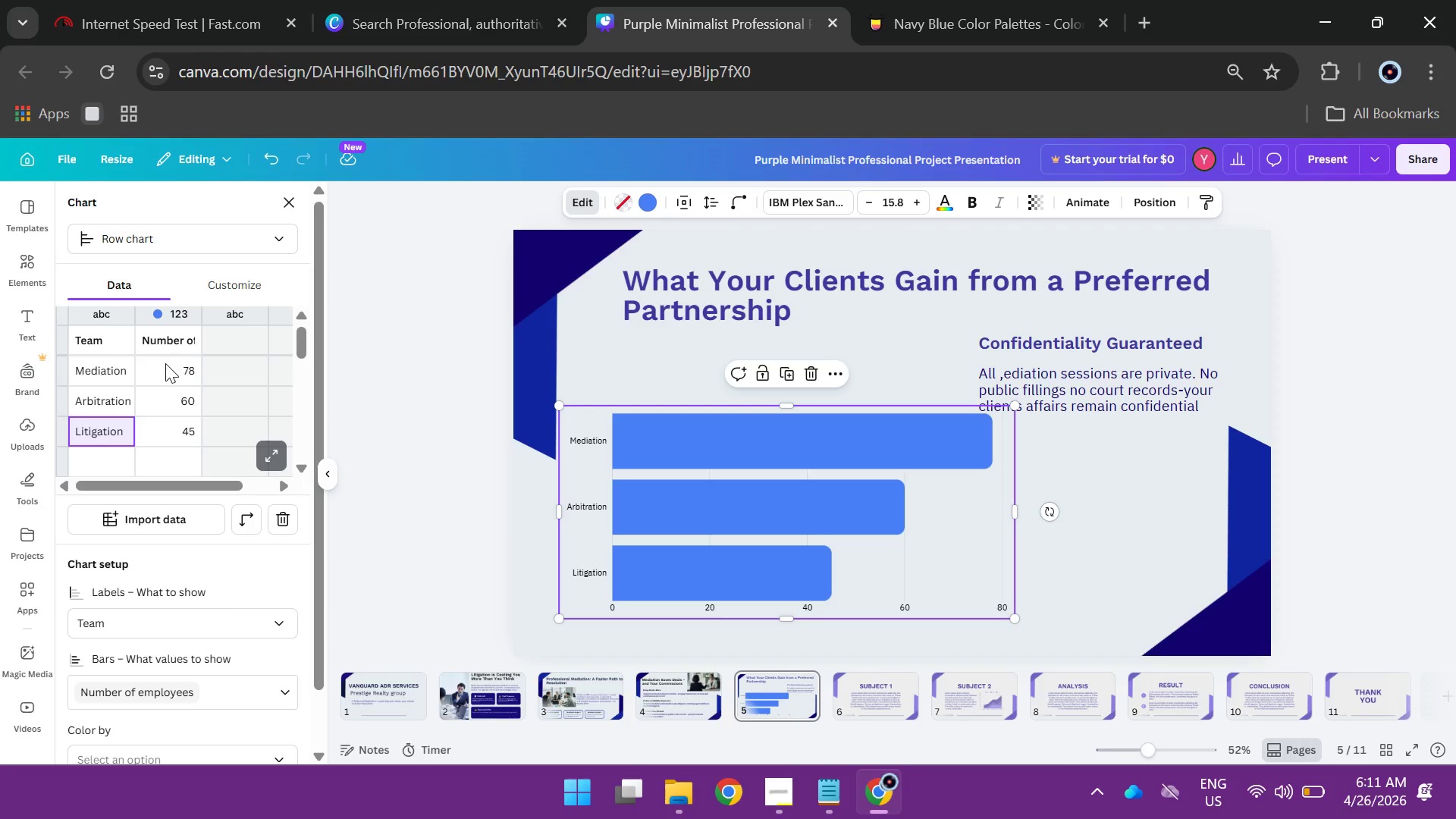 
double_click([186, 429])
 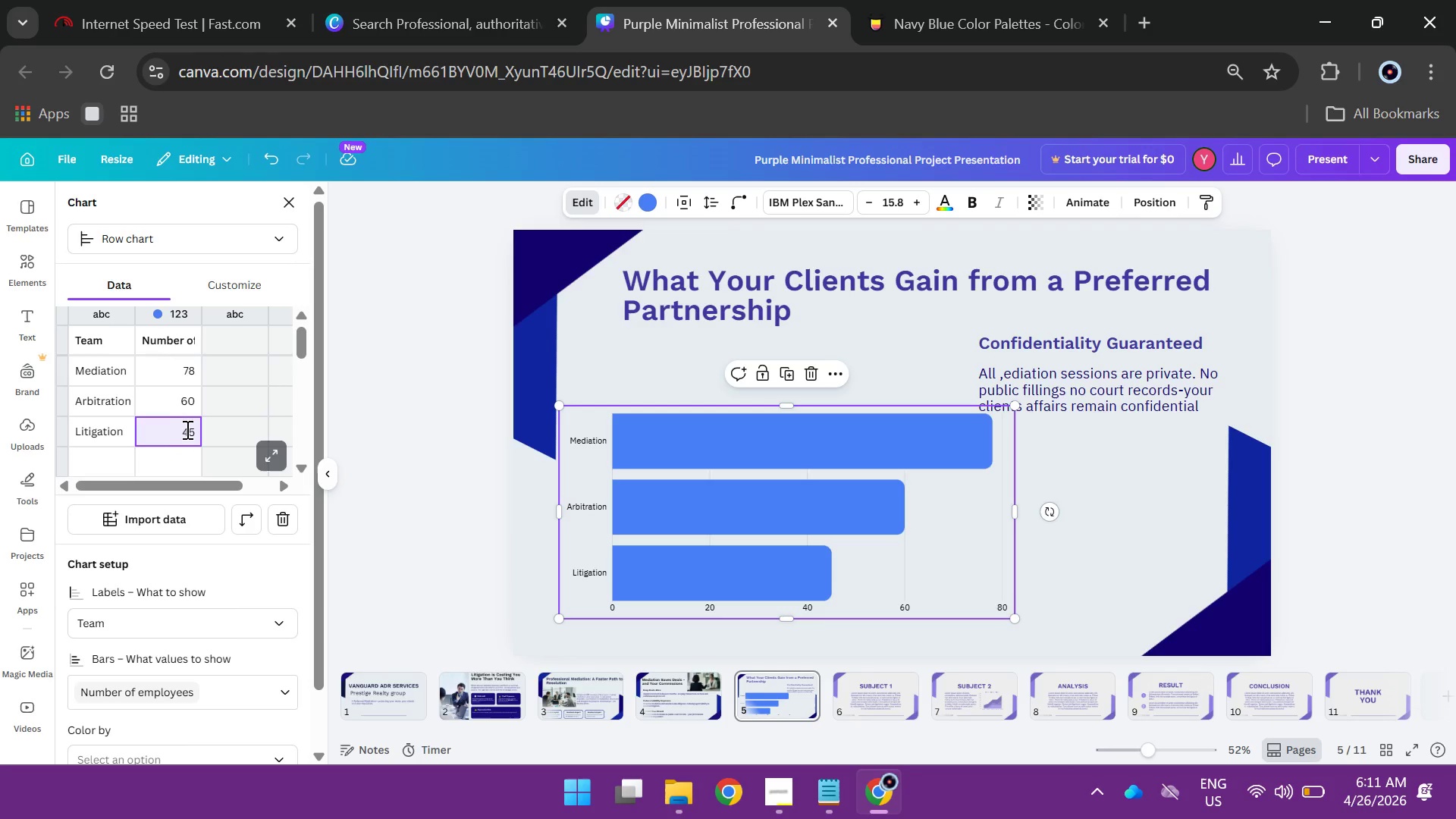 
left_click_drag(start_coordinate=[186, 429], to_coordinate=[200, 431])
 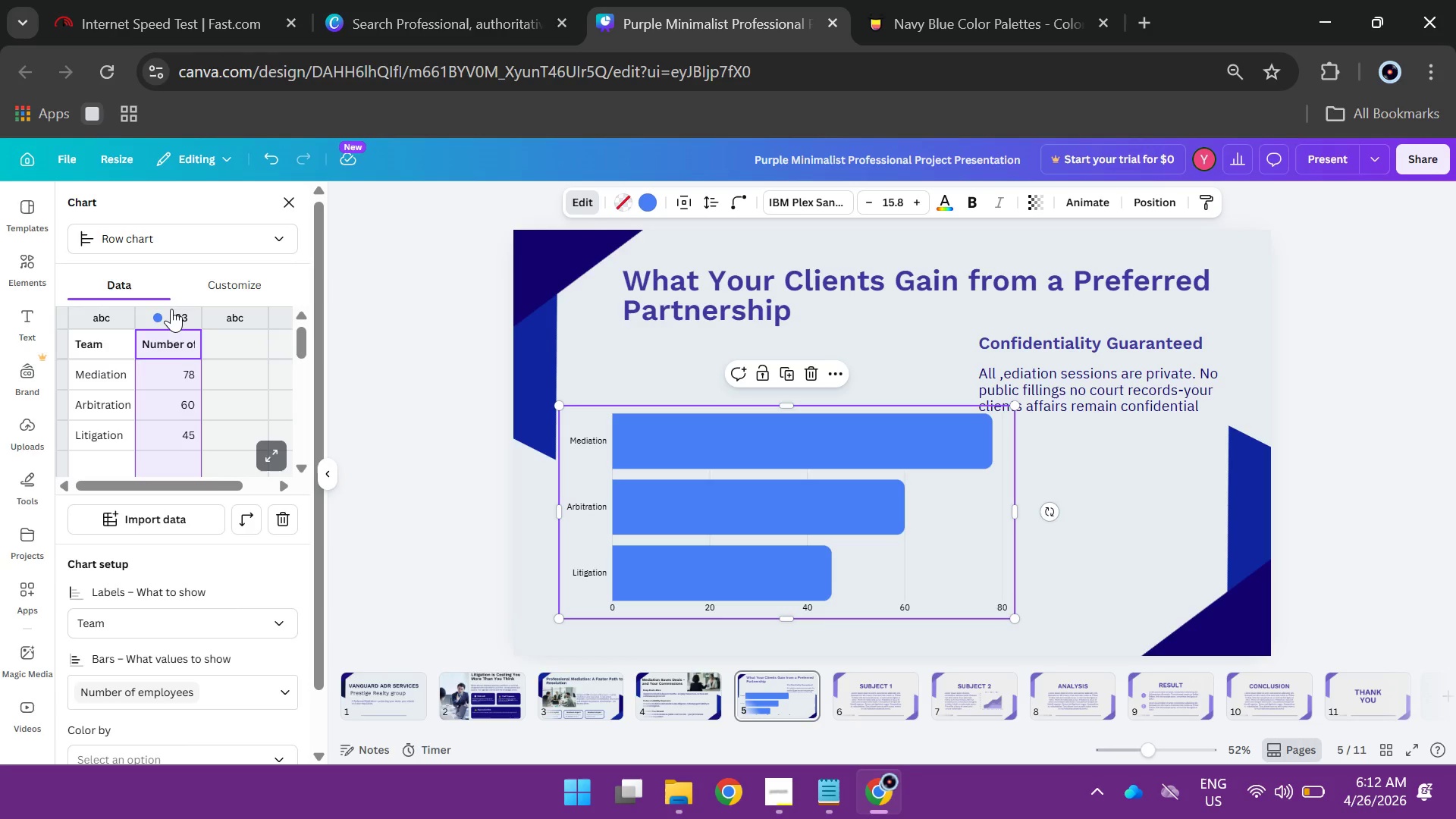 
double_click([171, 309])
 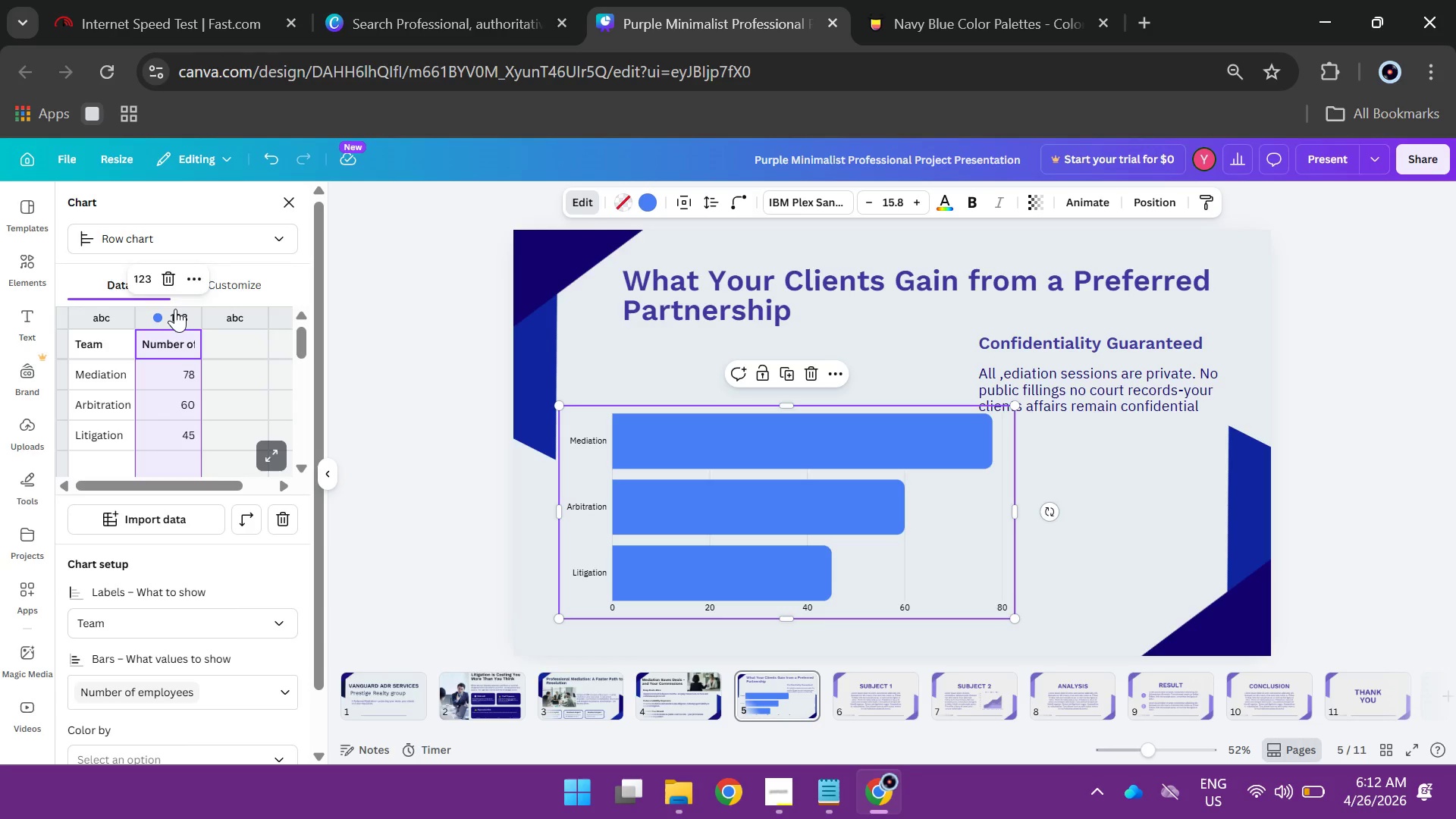 
left_click([175, 309])
 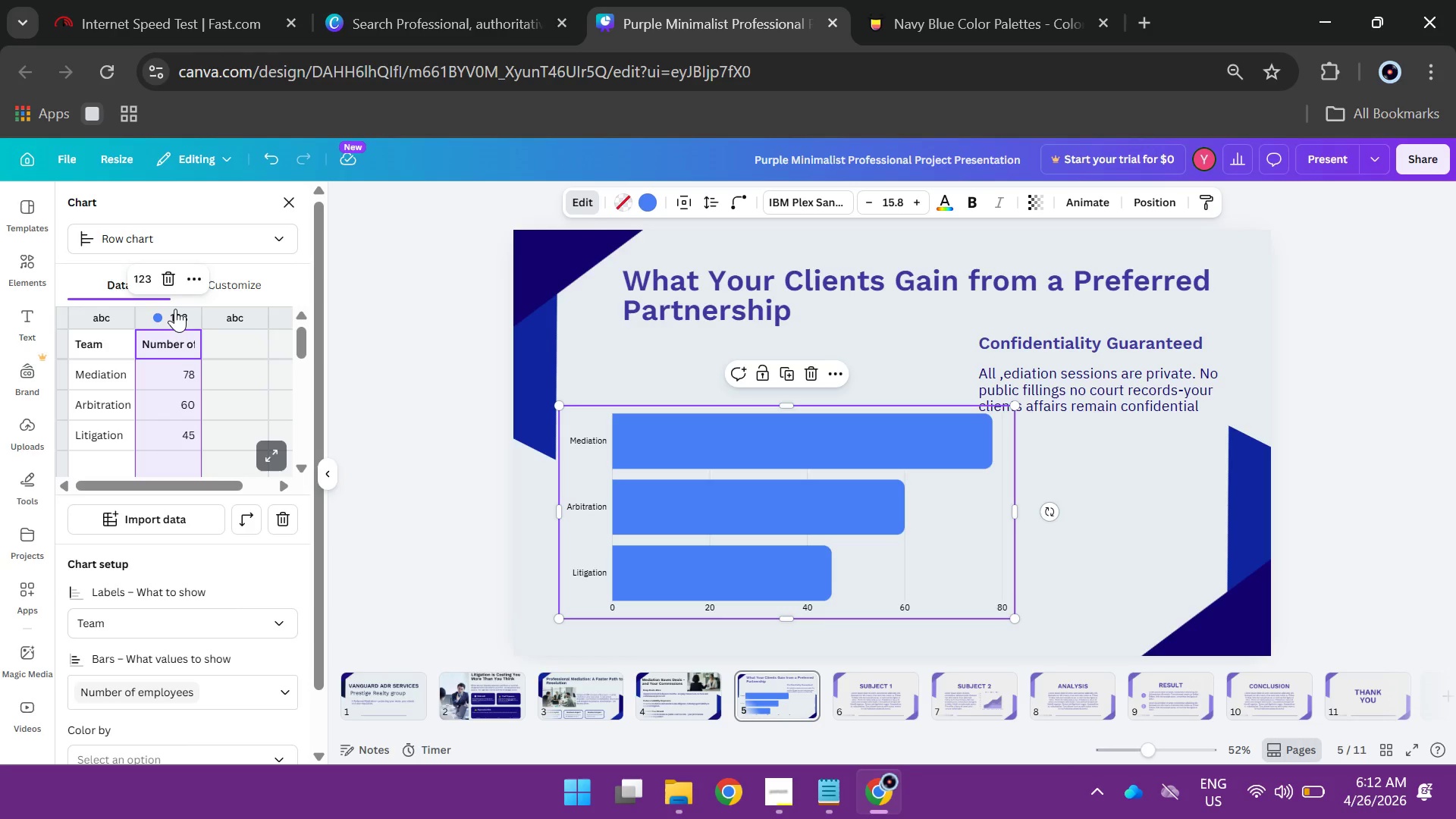 
left_click([175, 309])
 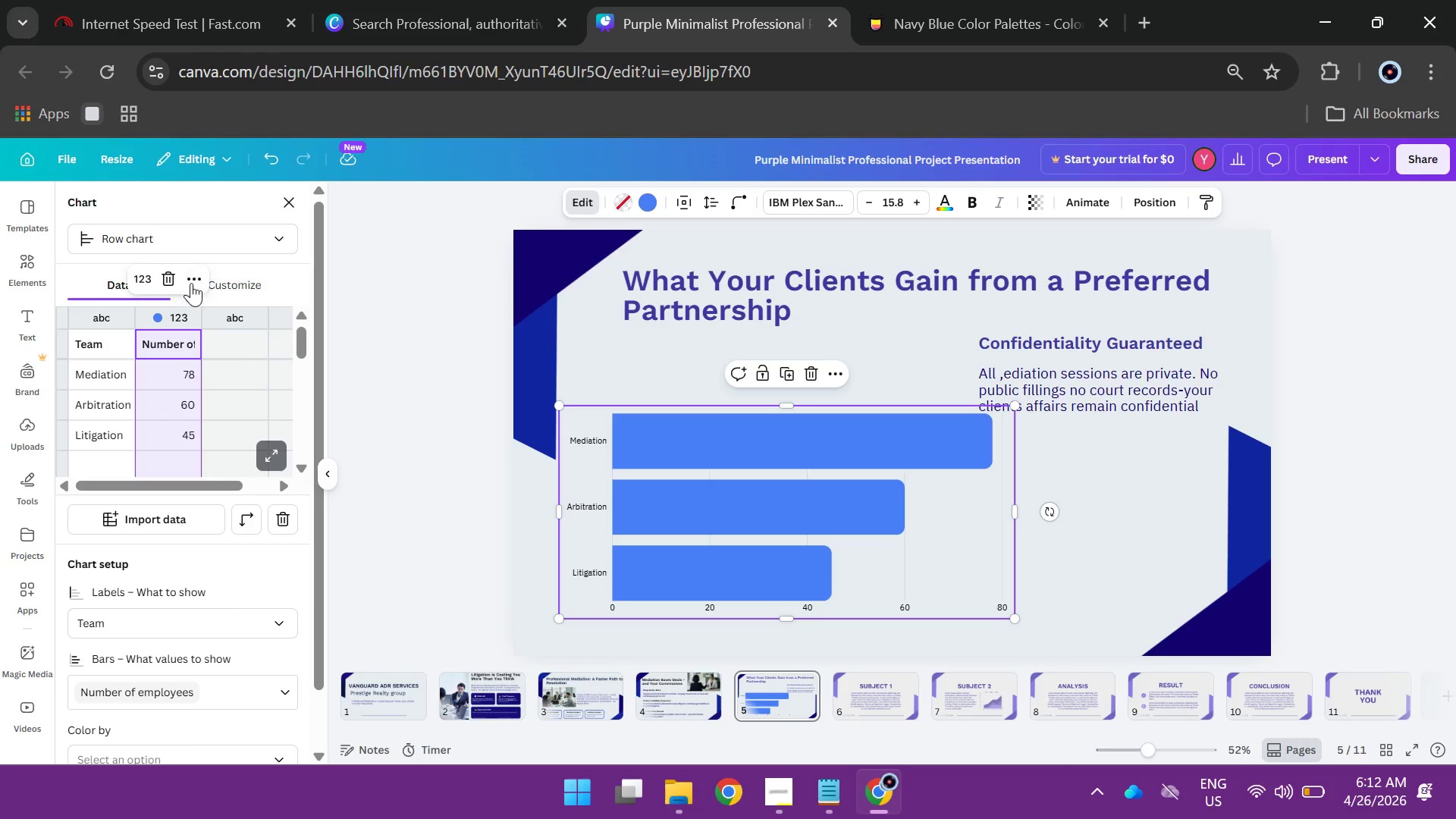 
left_click([191, 283])
 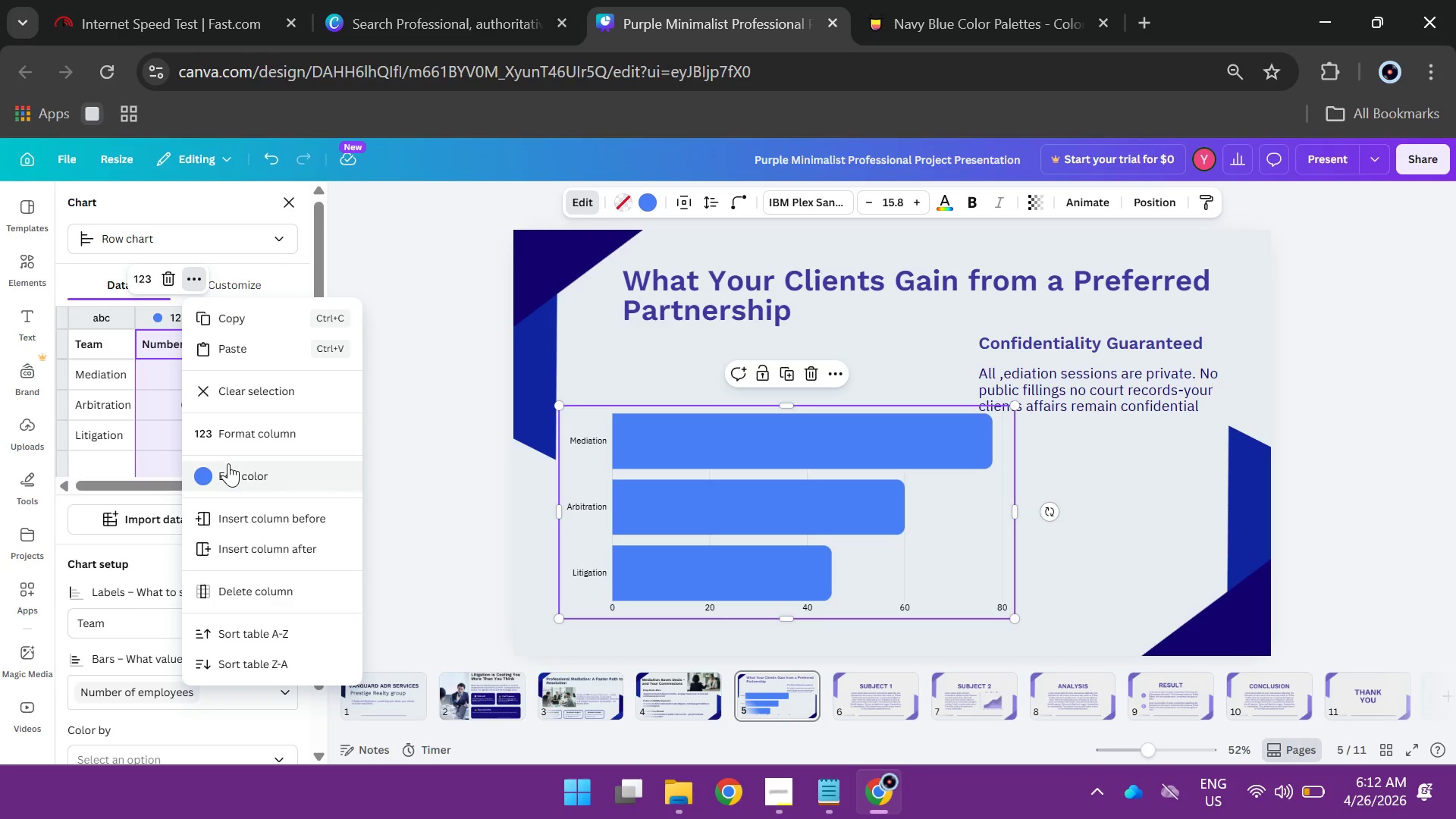 
left_click([228, 463])
 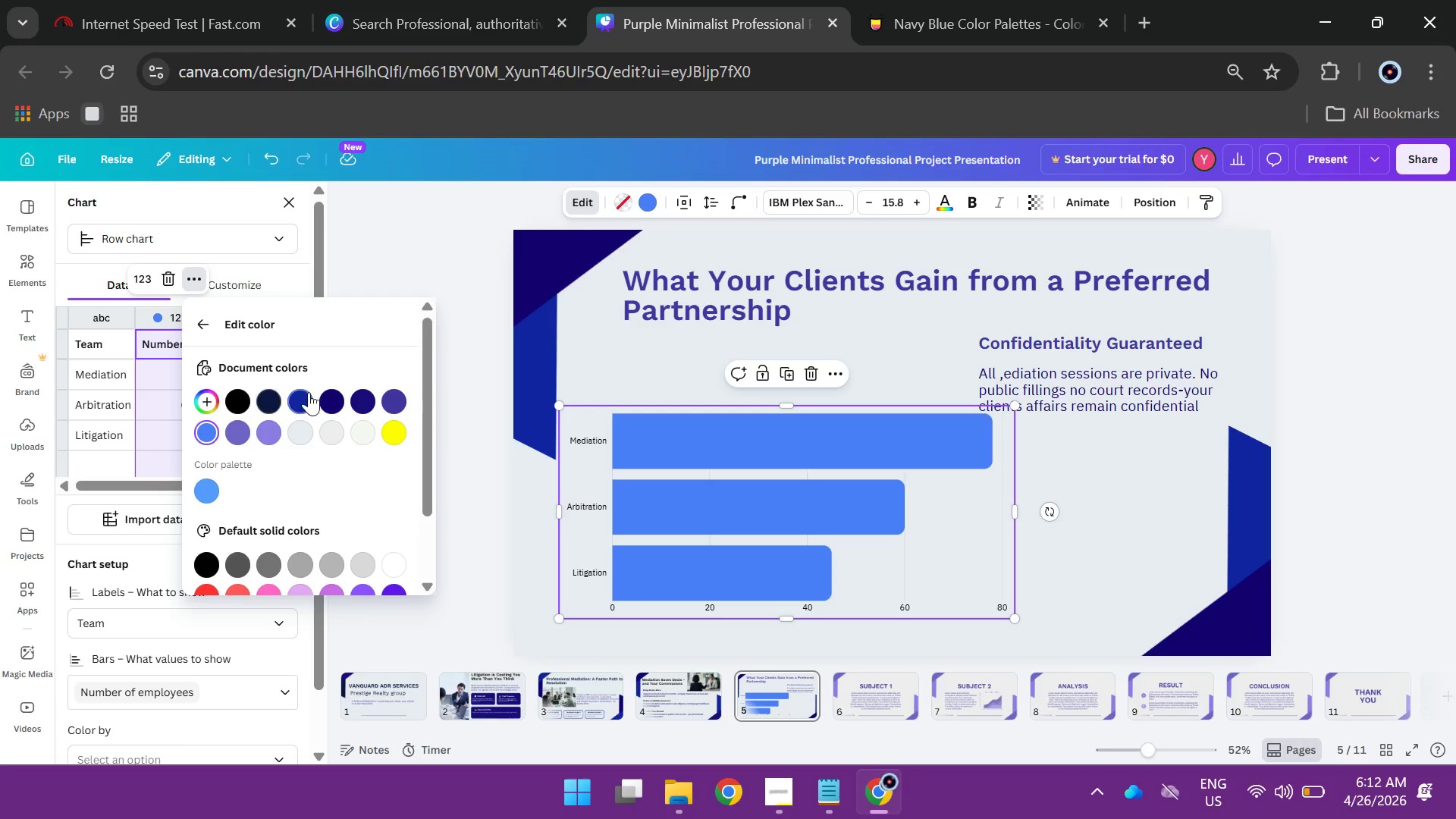 
left_click([309, 392])
 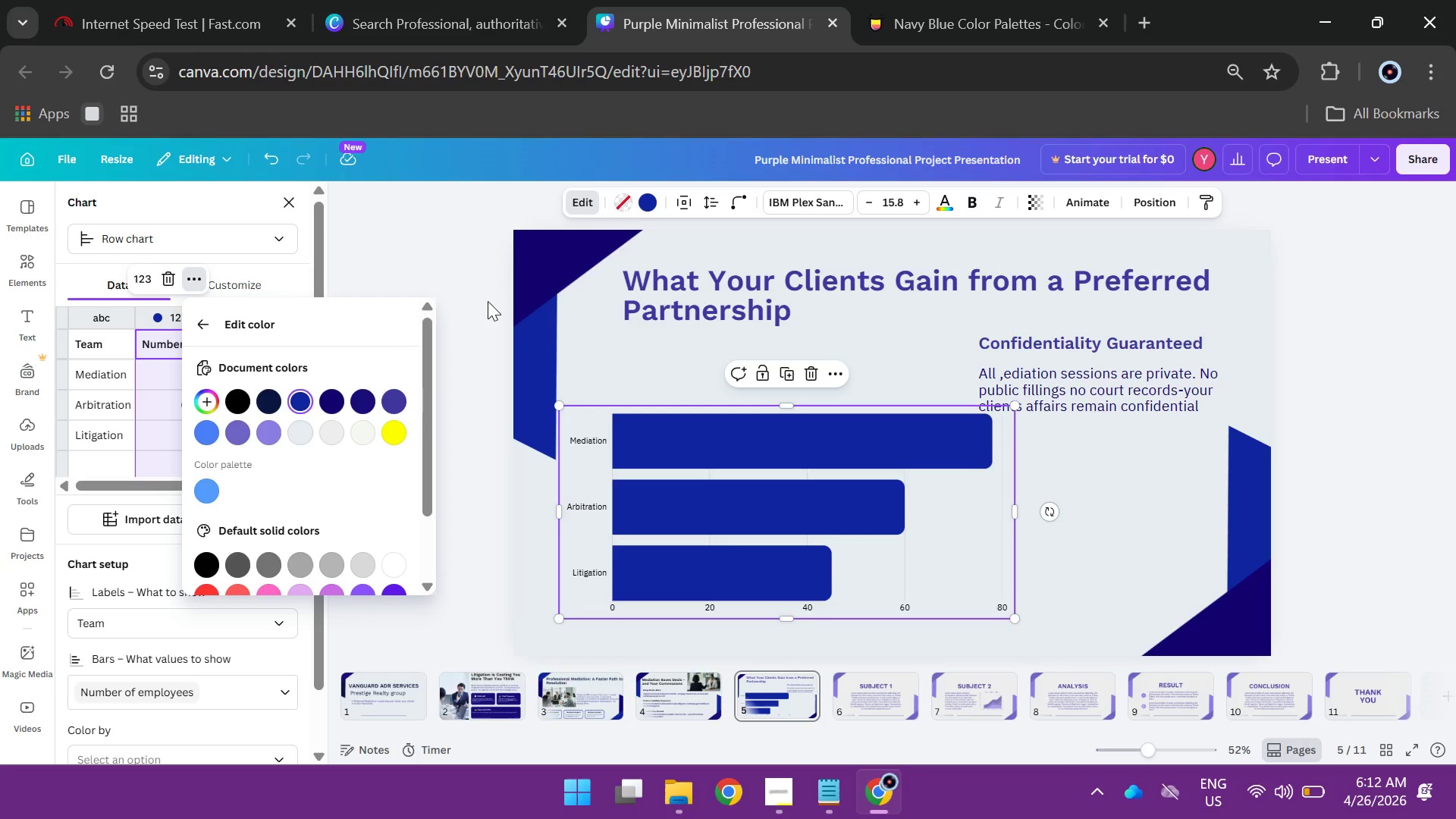 
left_click([483, 293])
 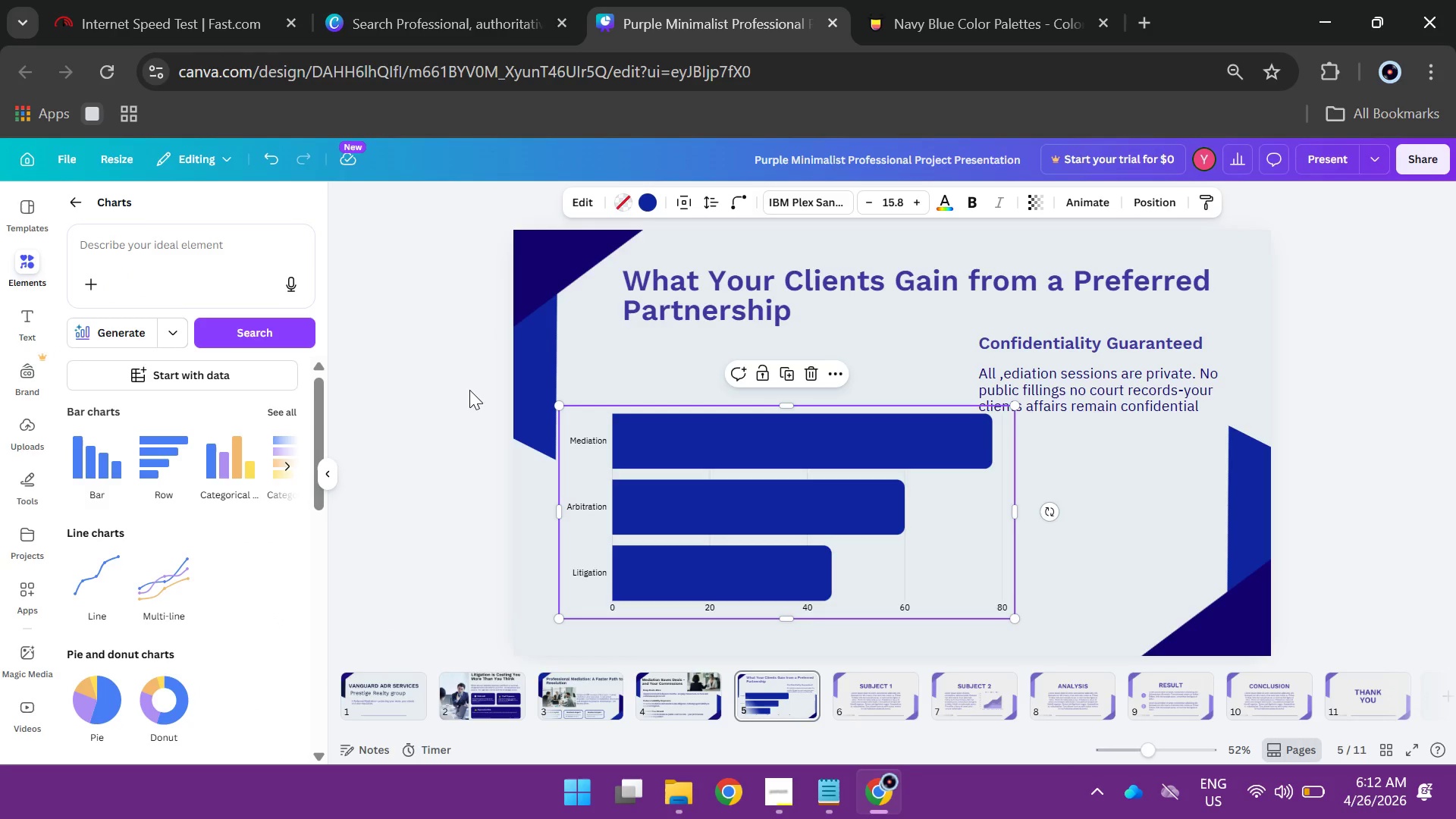 
left_click([469, 389])
 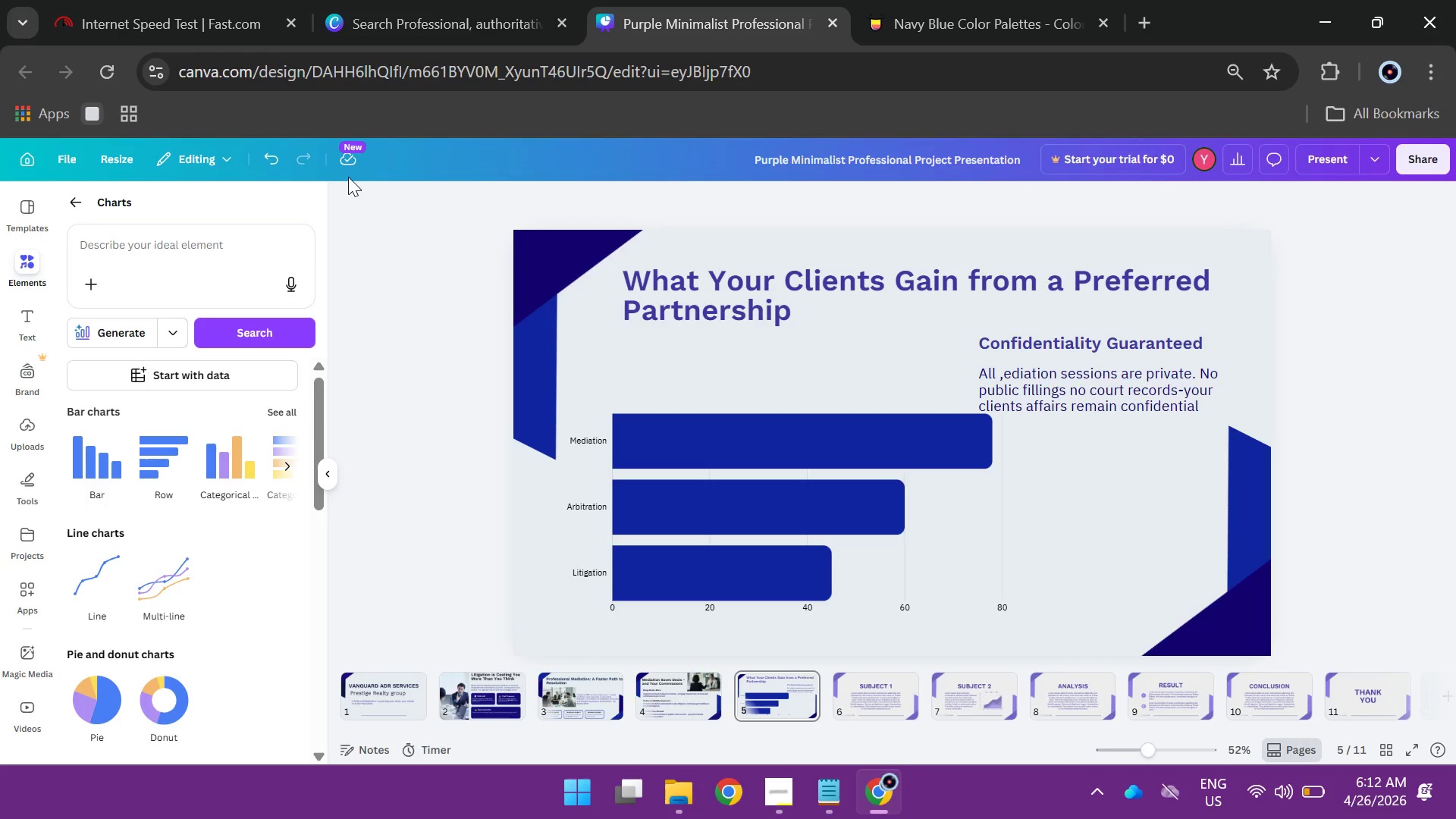 
wait(17.08)
 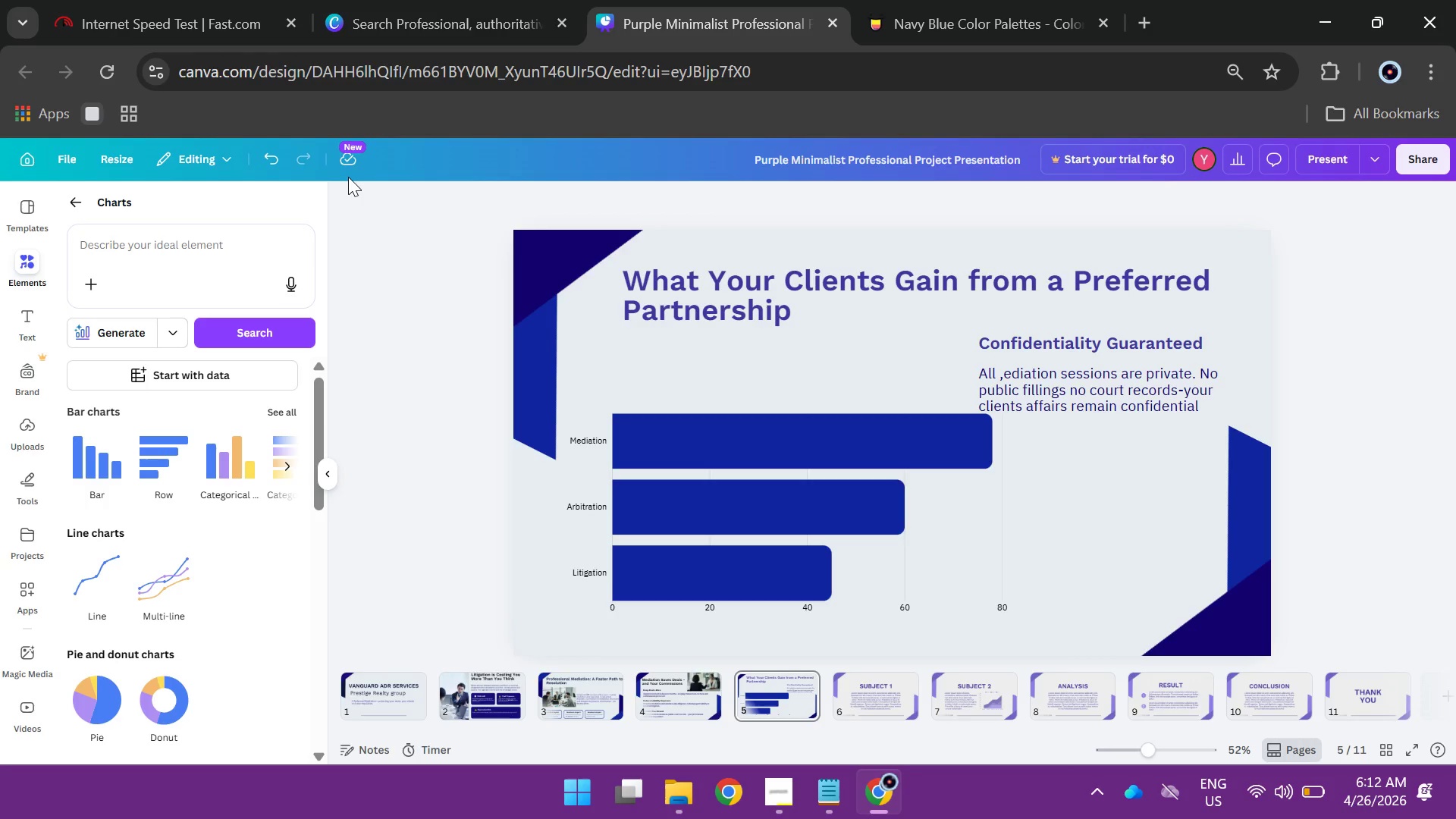 
left_click([673, 444])
 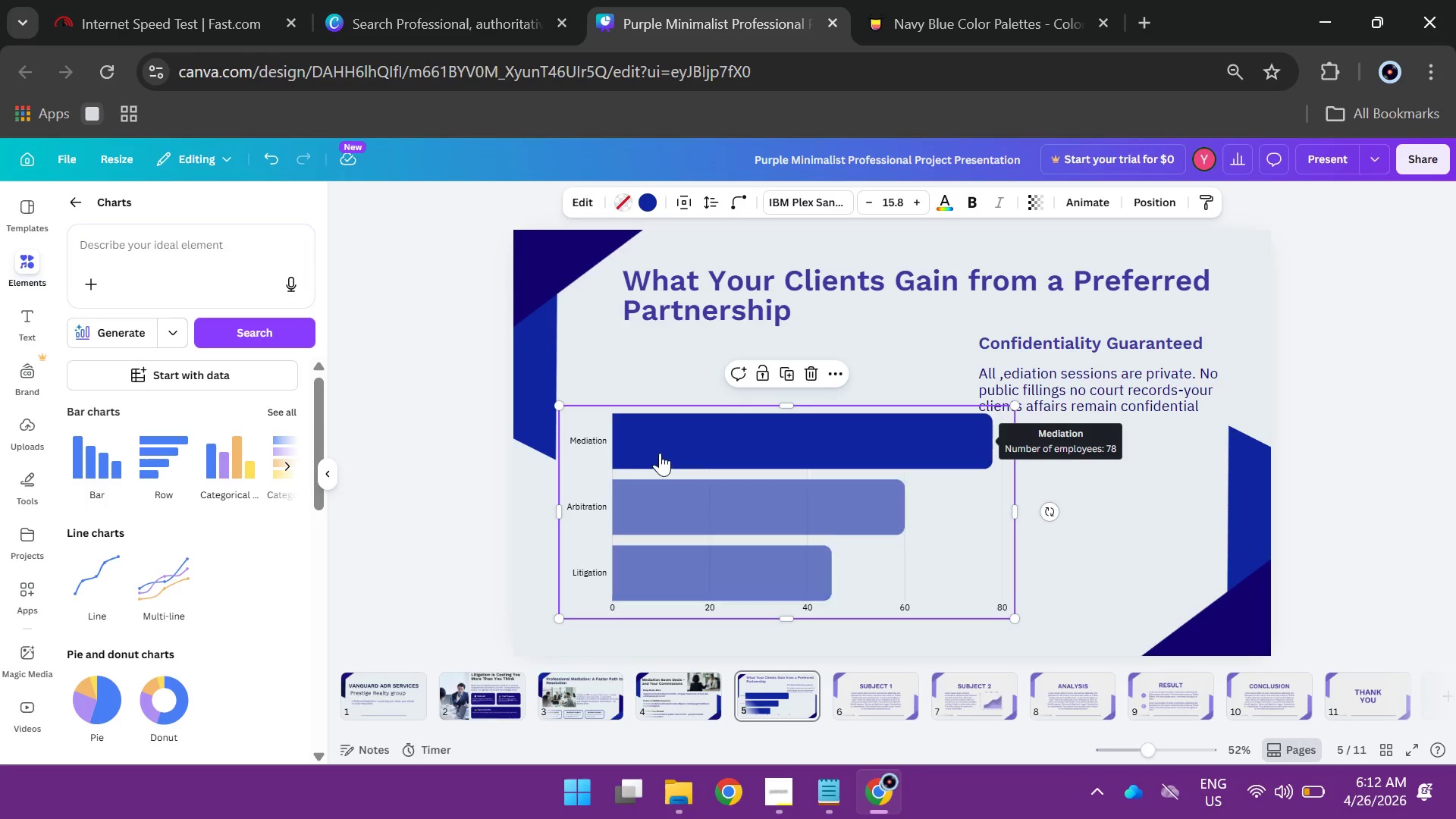 
double_click([660, 453])
 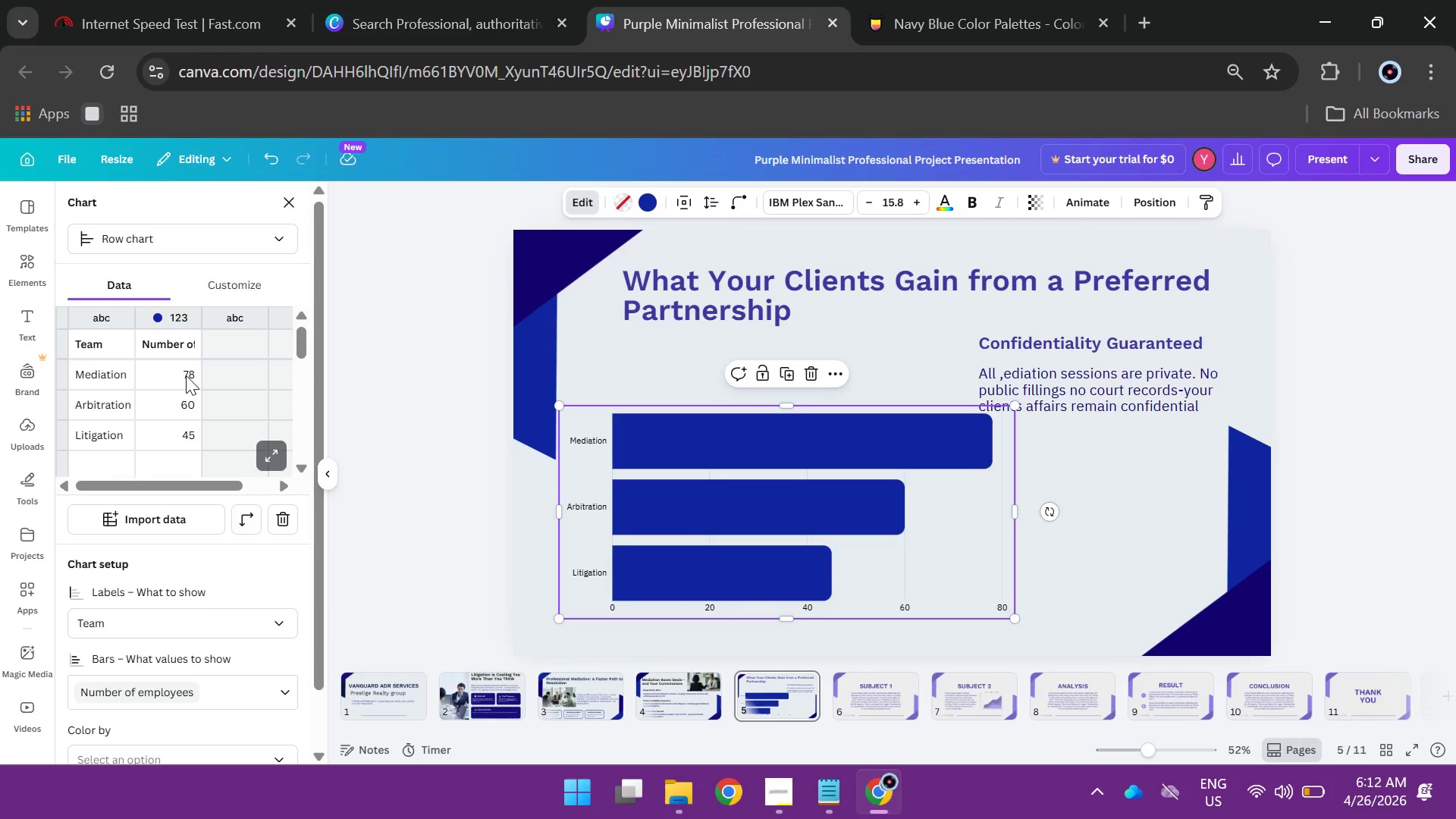 
double_click([190, 375])
 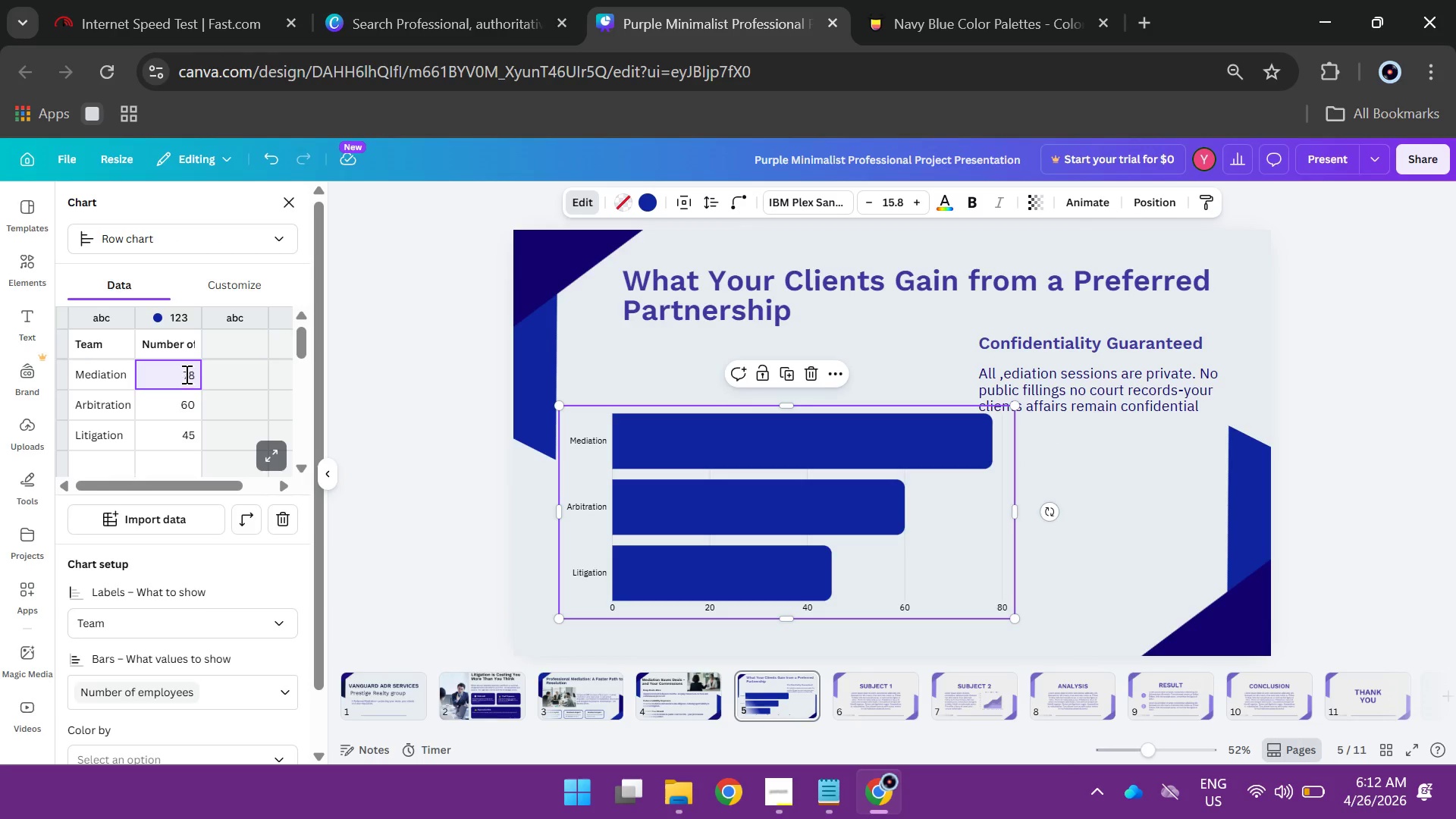 
left_click_drag(start_coordinate=[185, 374], to_coordinate=[205, 376])
 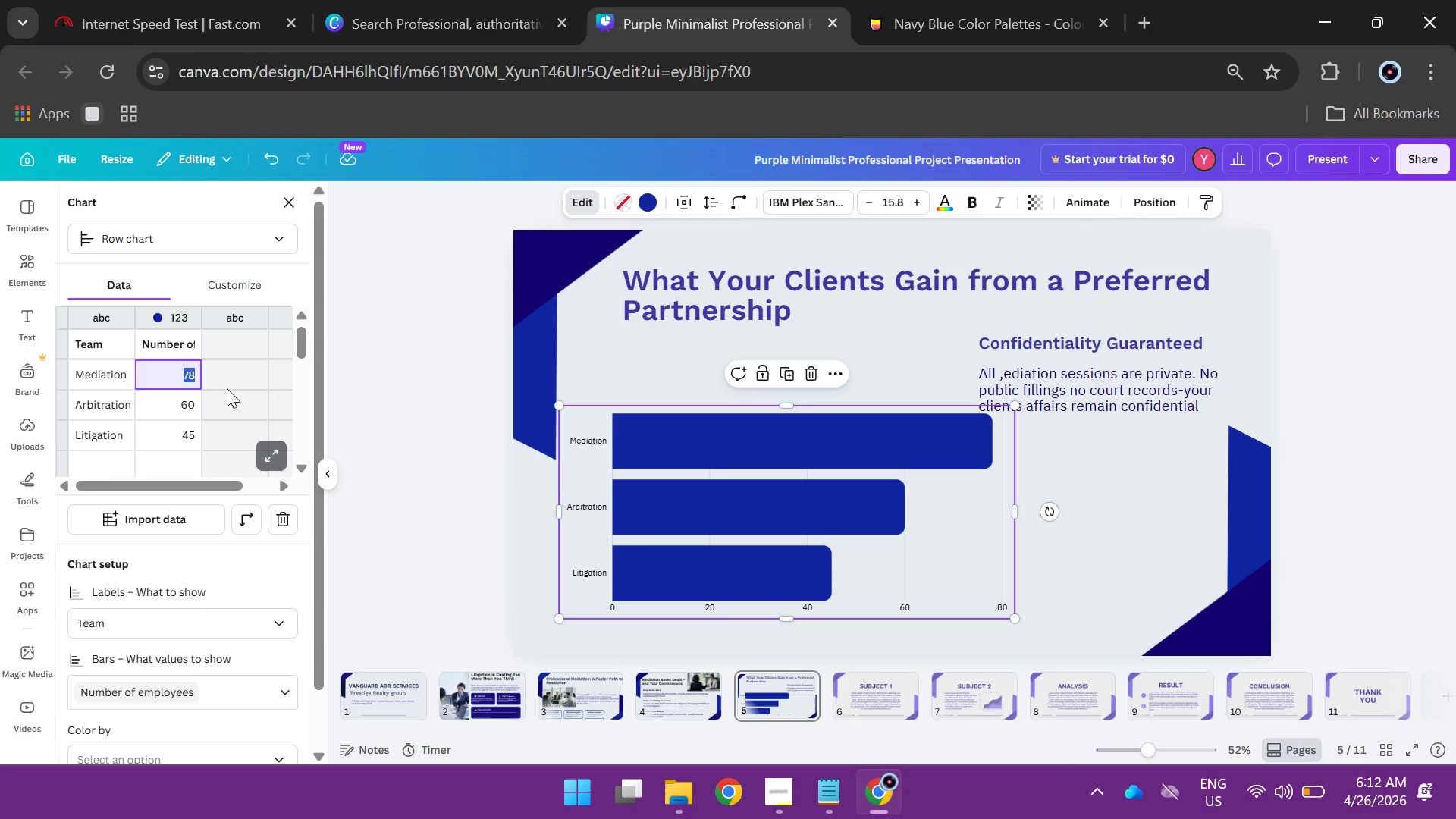 
key(9)
 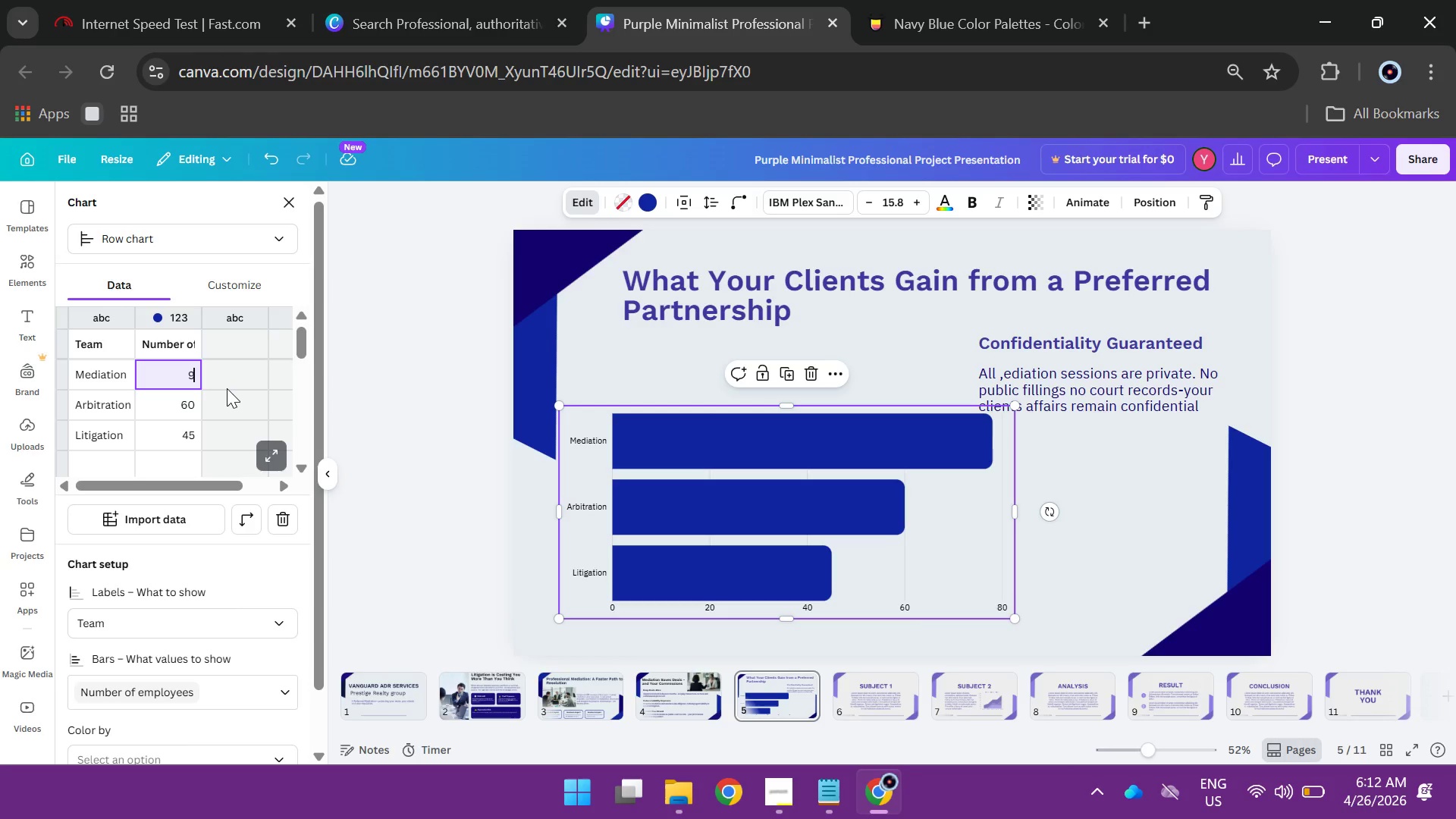 
key(Enter)
 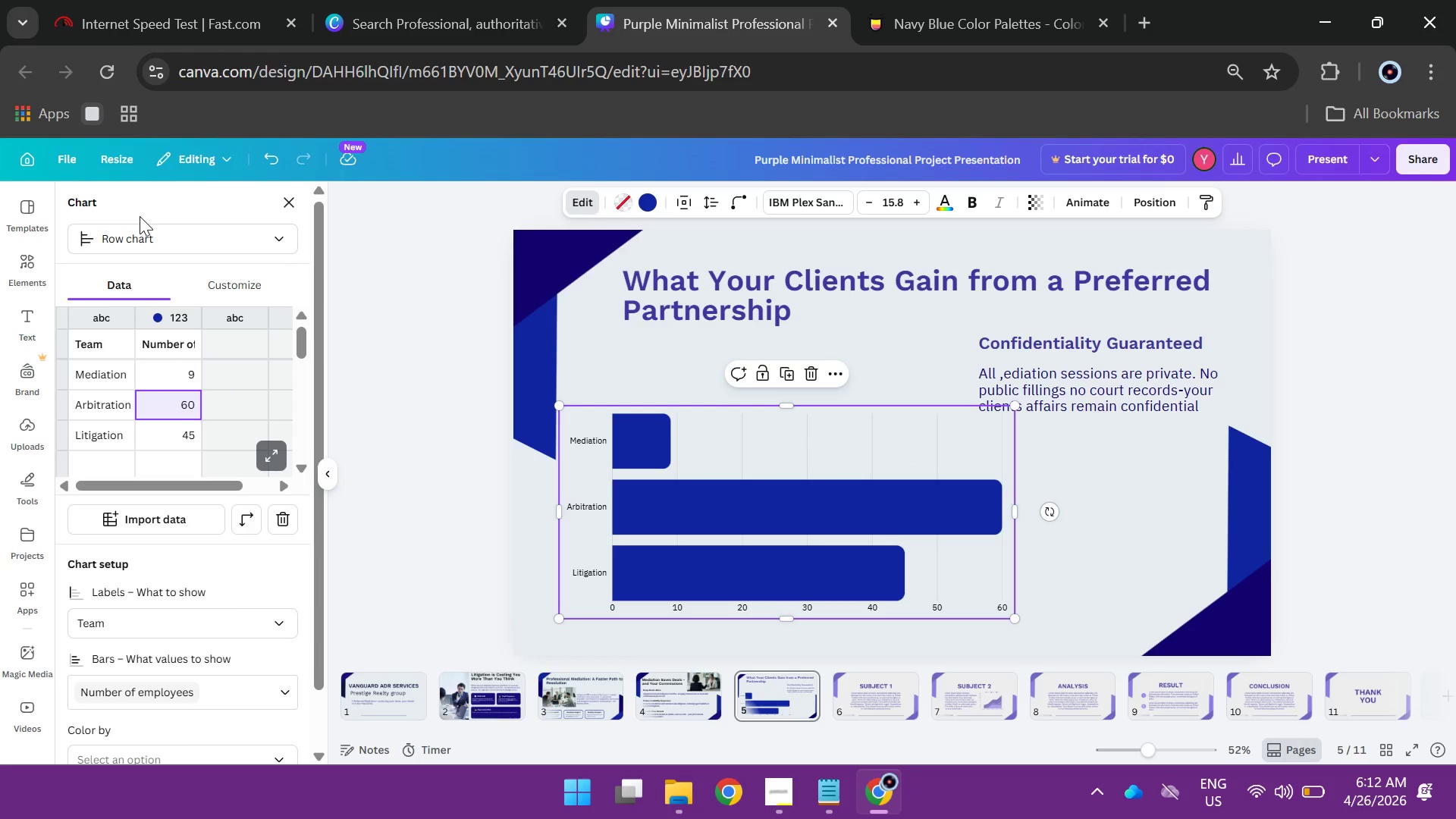 
wait(11.95)
 